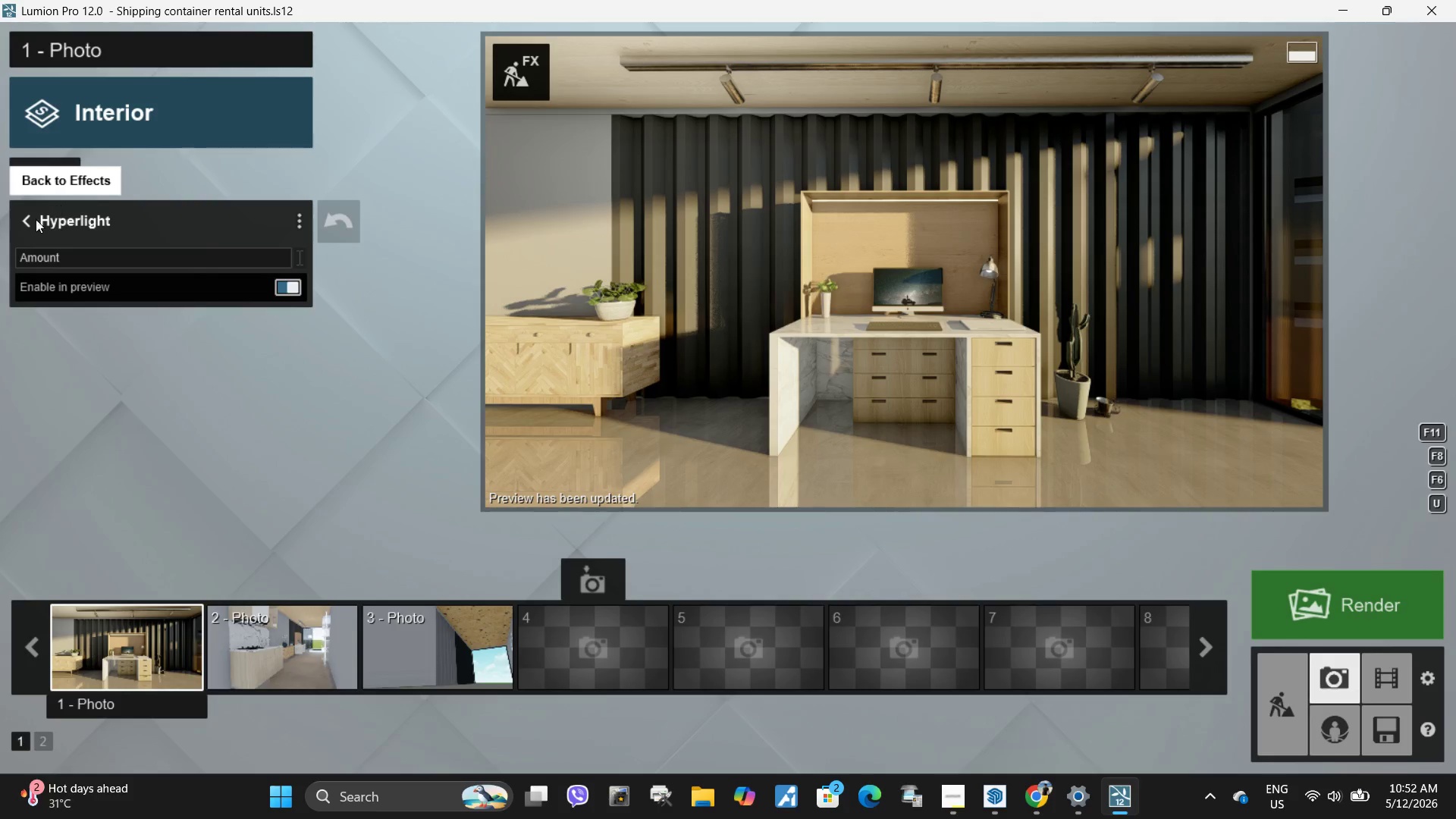 
double_click([30, 220])
 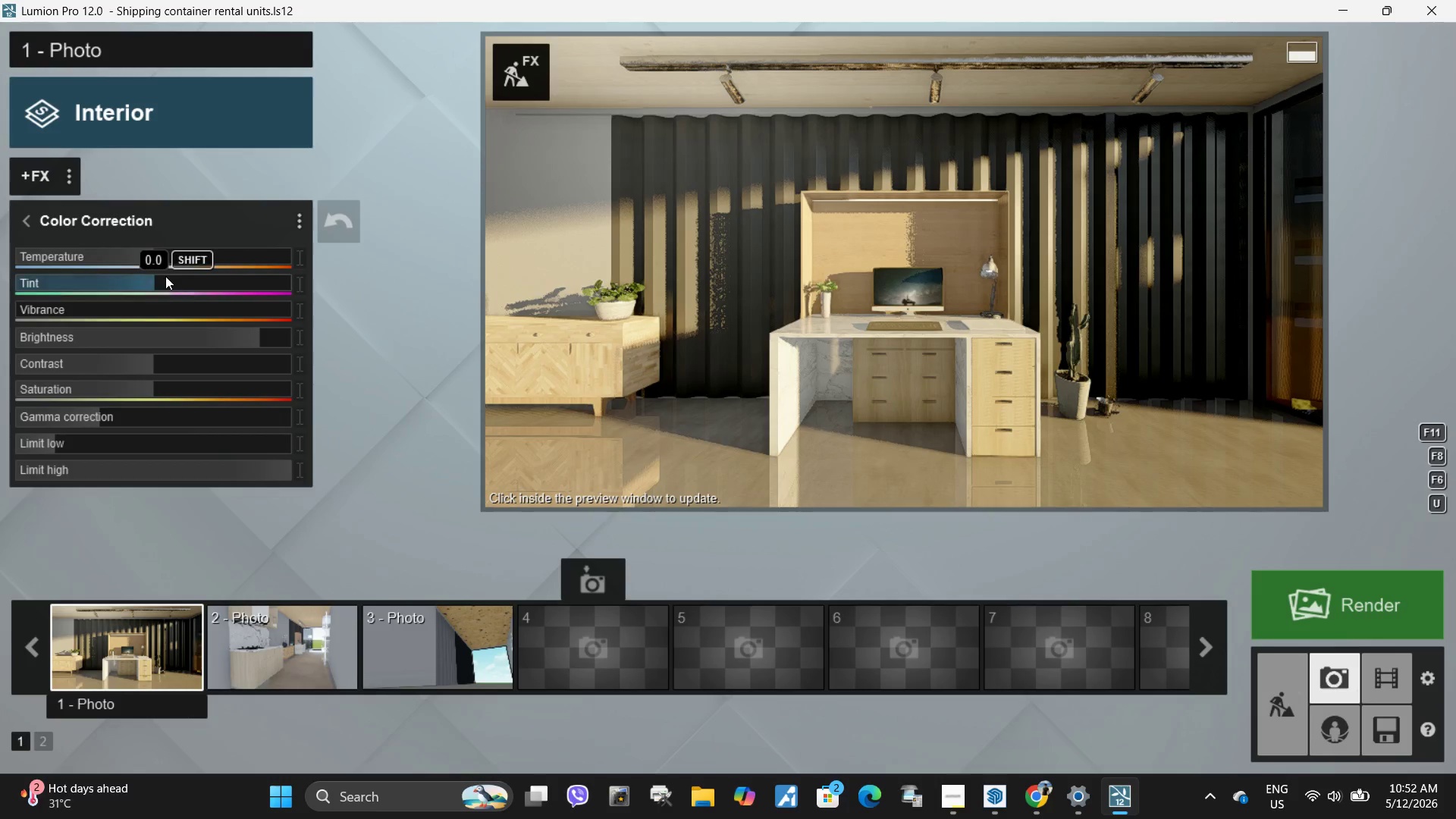 
left_click_drag(start_coordinate=[152, 257], to_coordinate=[159, 254])
 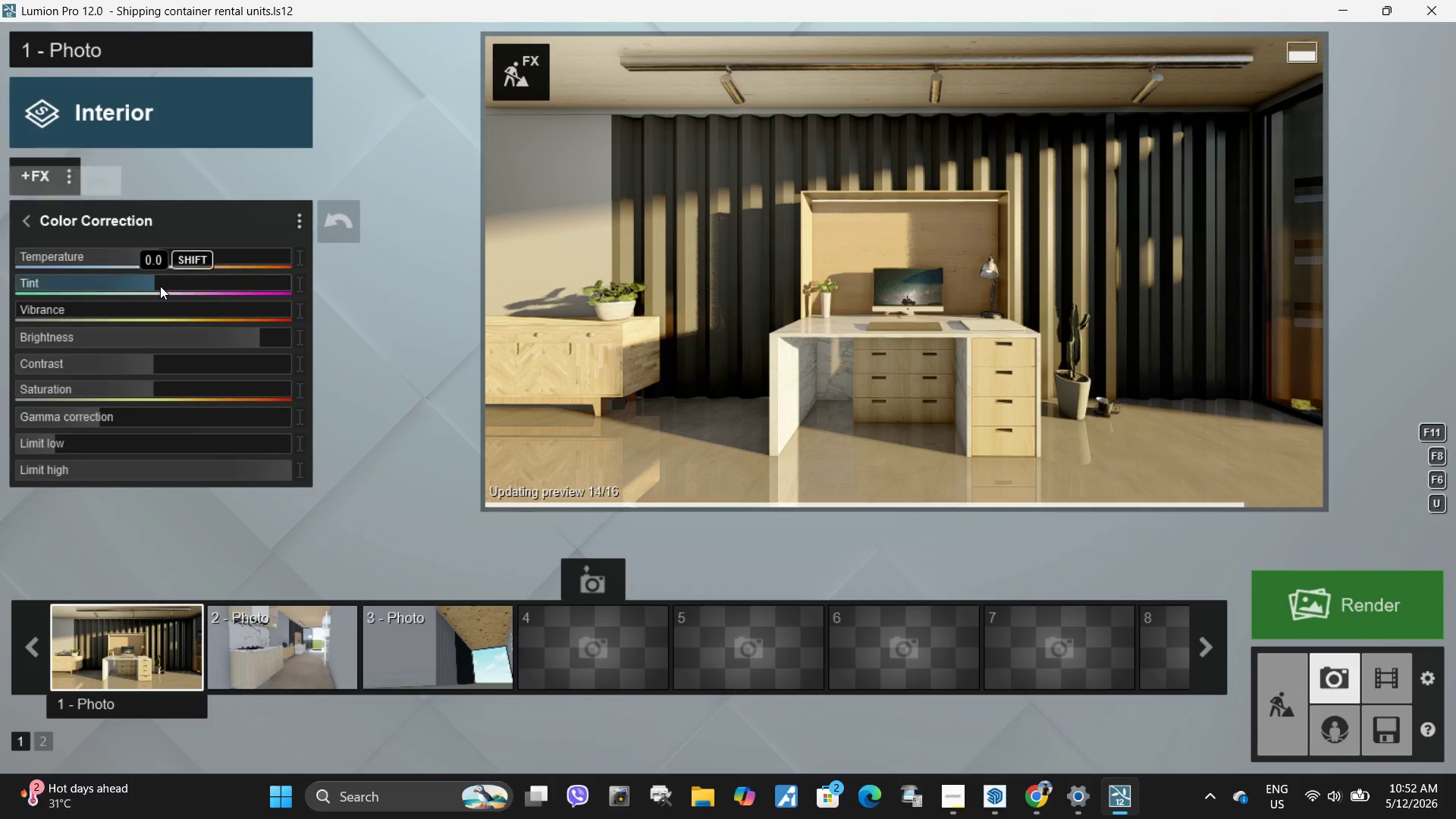 
left_click_drag(start_coordinate=[155, 286], to_coordinate=[148, 284])
 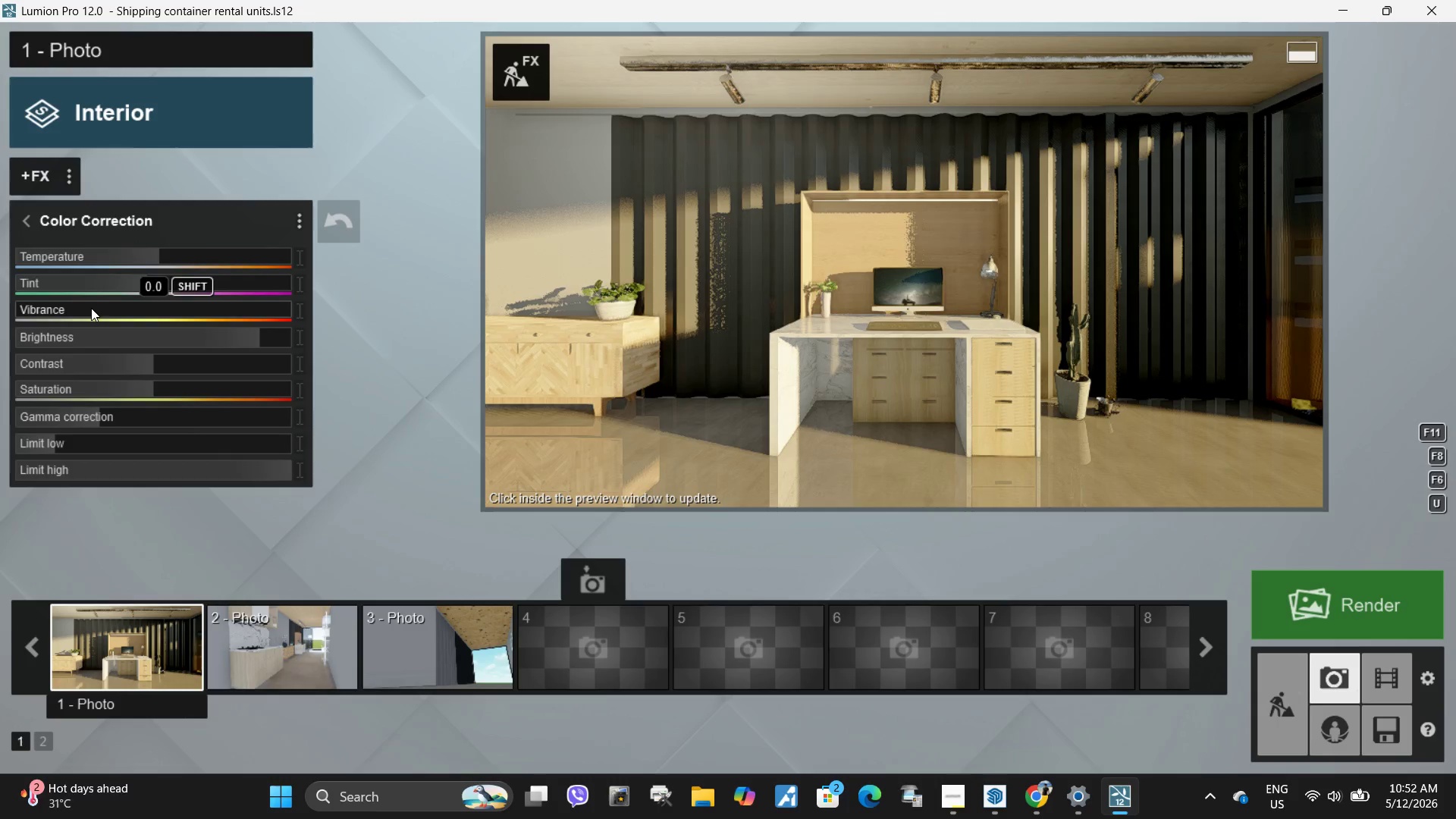 
left_click_drag(start_coordinate=[89, 309], to_coordinate=[3, 317])
 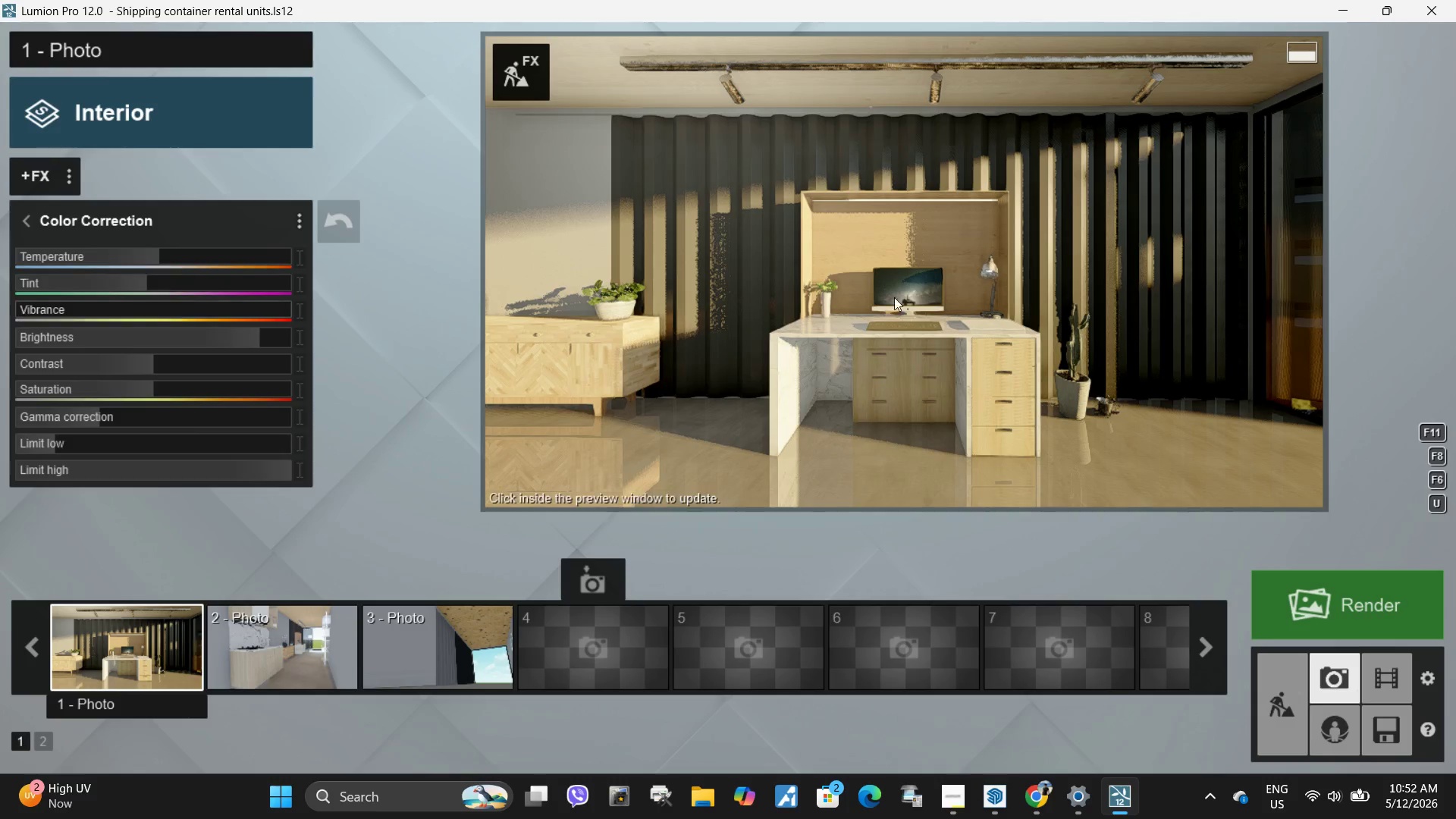 
left_click([902, 297])
 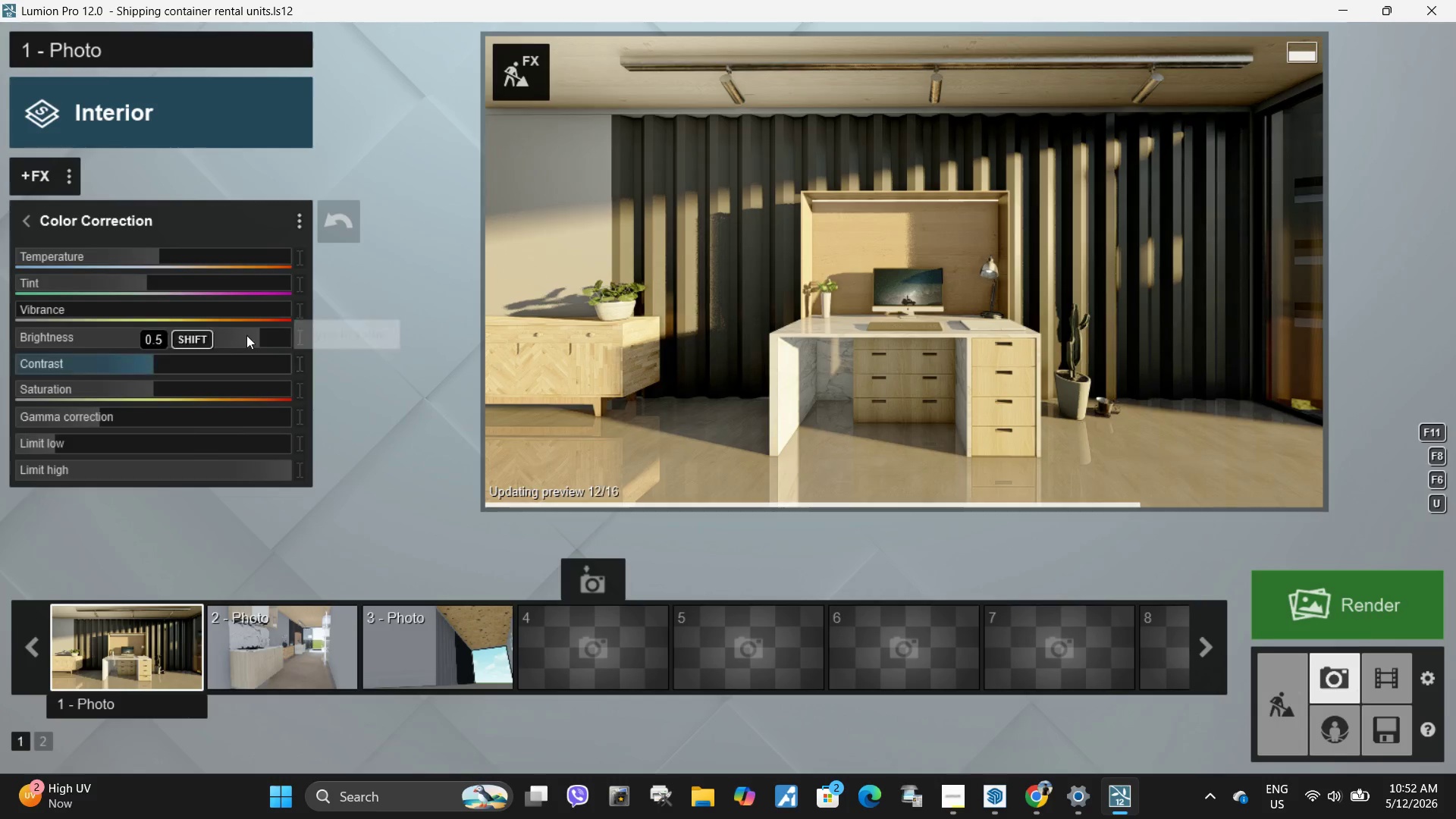 
left_click_drag(start_coordinate=[261, 337], to_coordinate=[256, 345])
 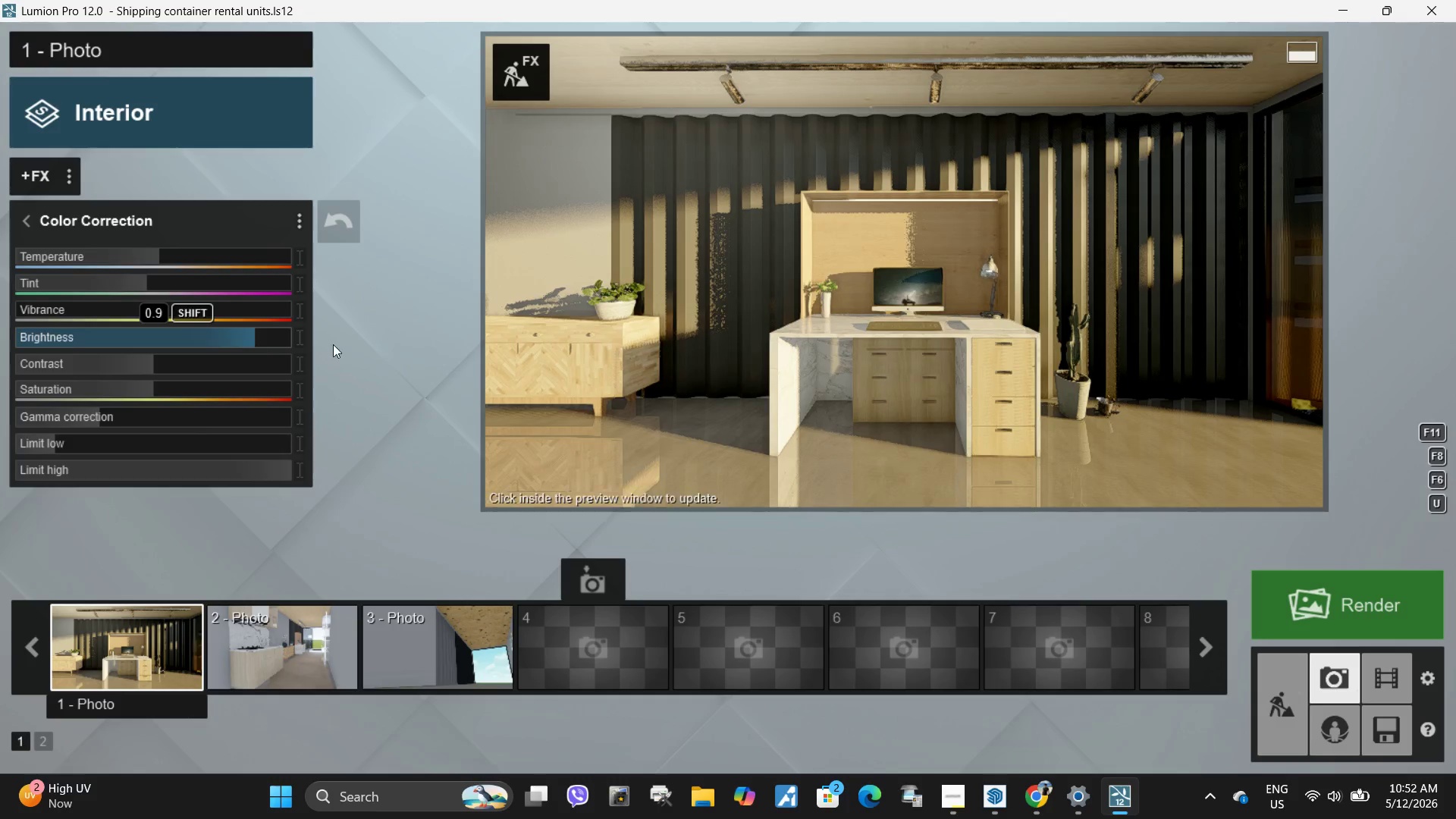 
left_click([880, 344])
 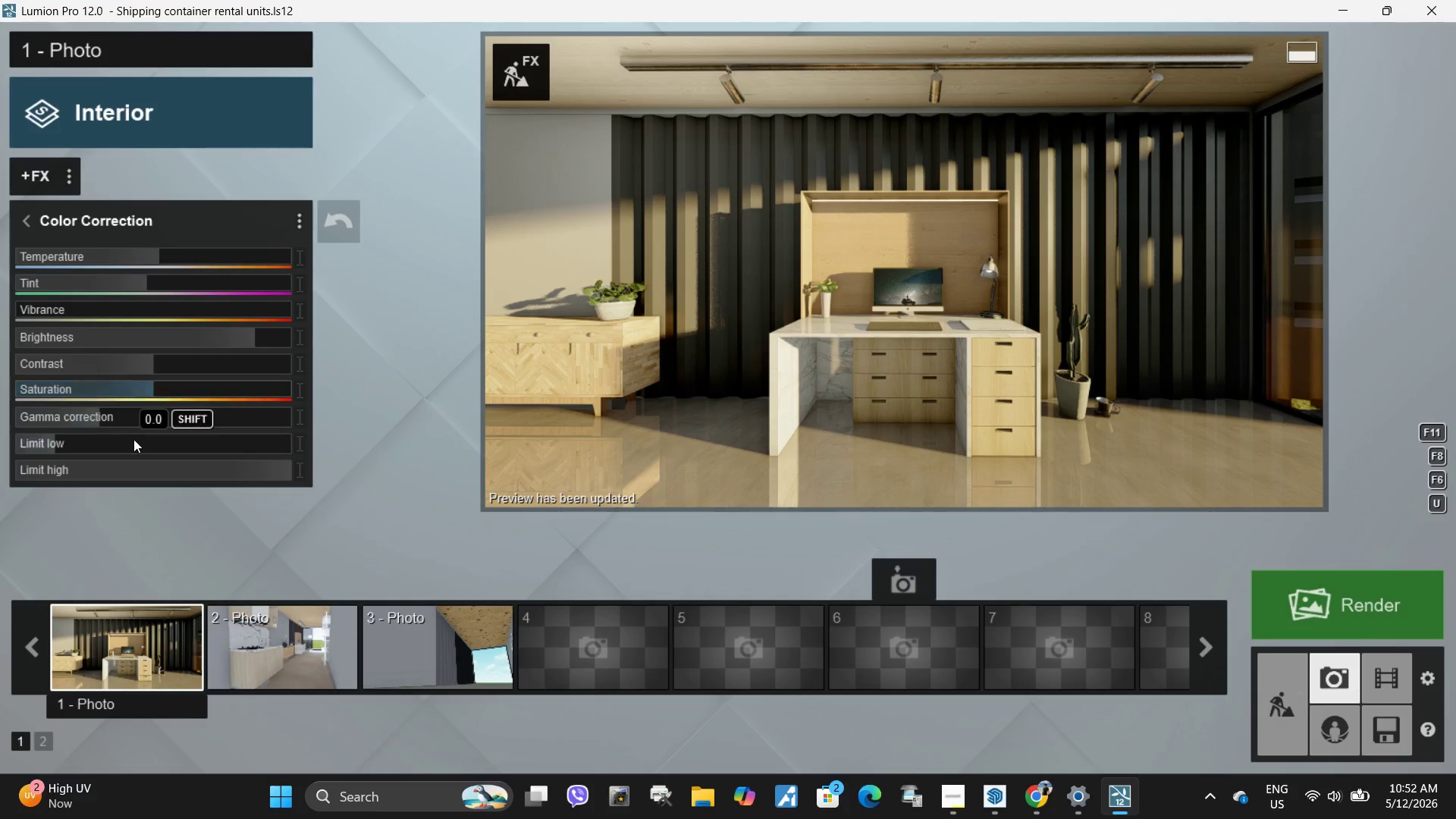 
wait(6.03)
 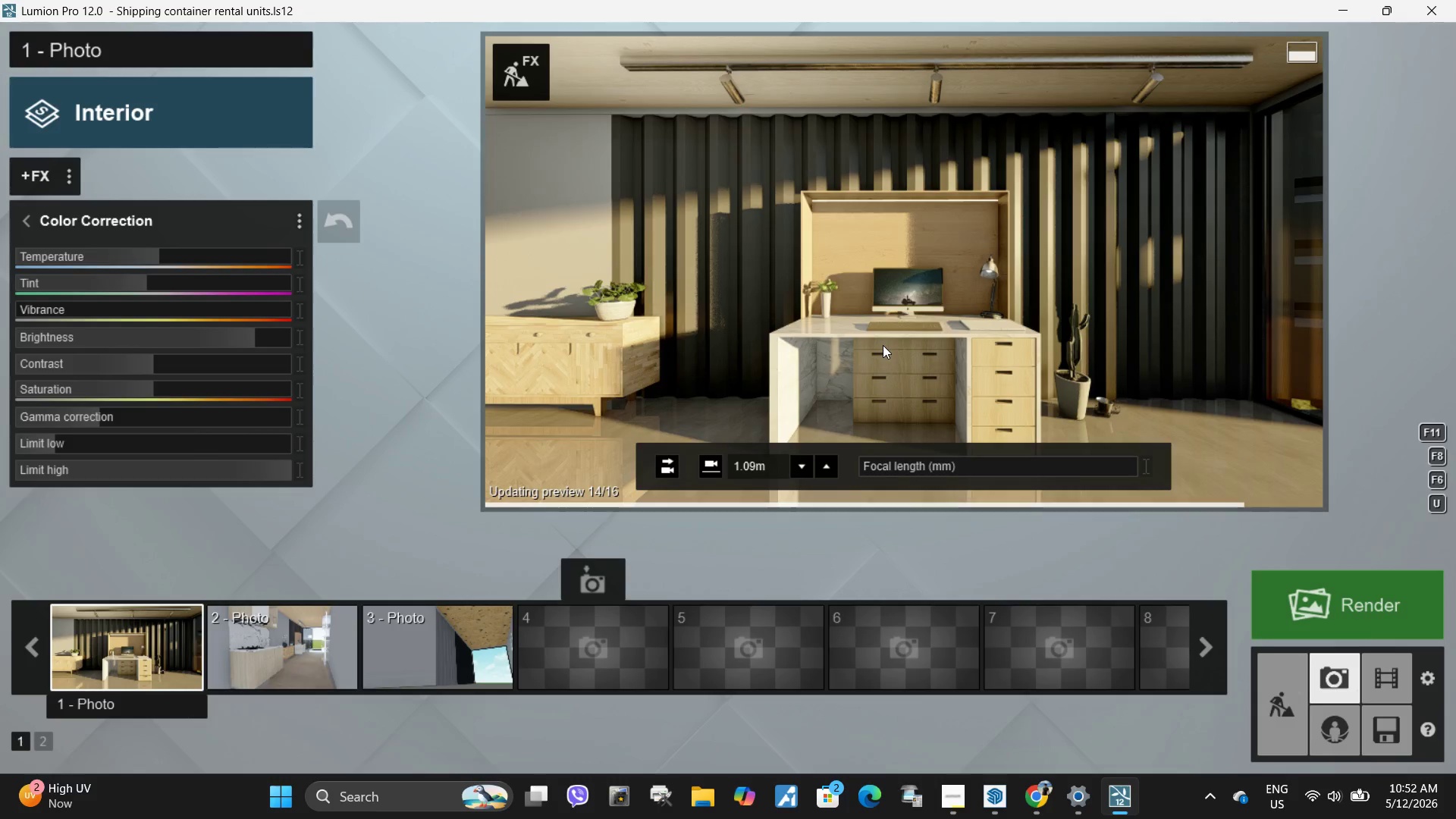 
left_click_drag(start_coordinate=[251, 341], to_coordinate=[245, 341])
 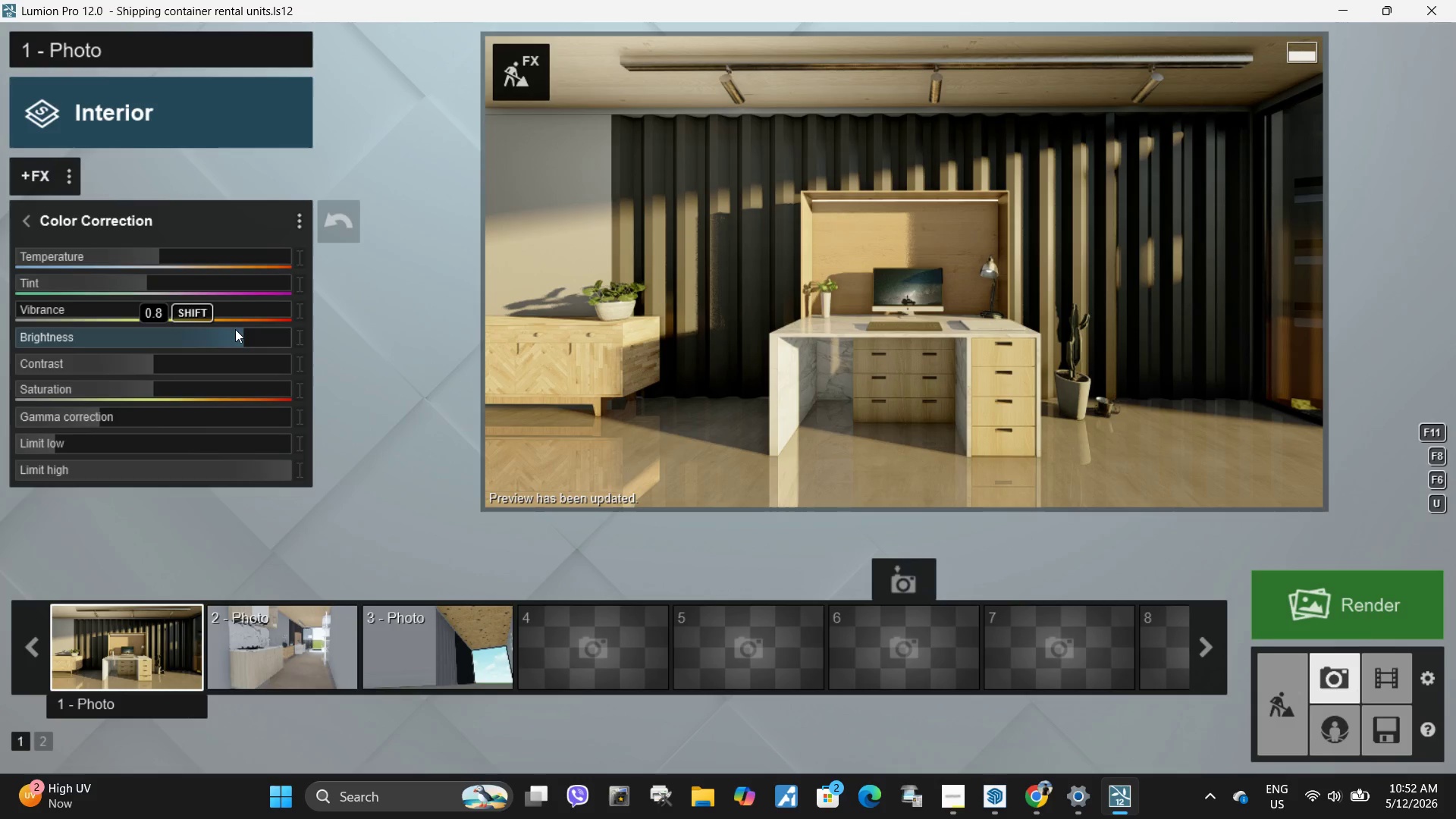 
left_click_drag(start_coordinate=[249, 338], to_coordinate=[236, 342])
 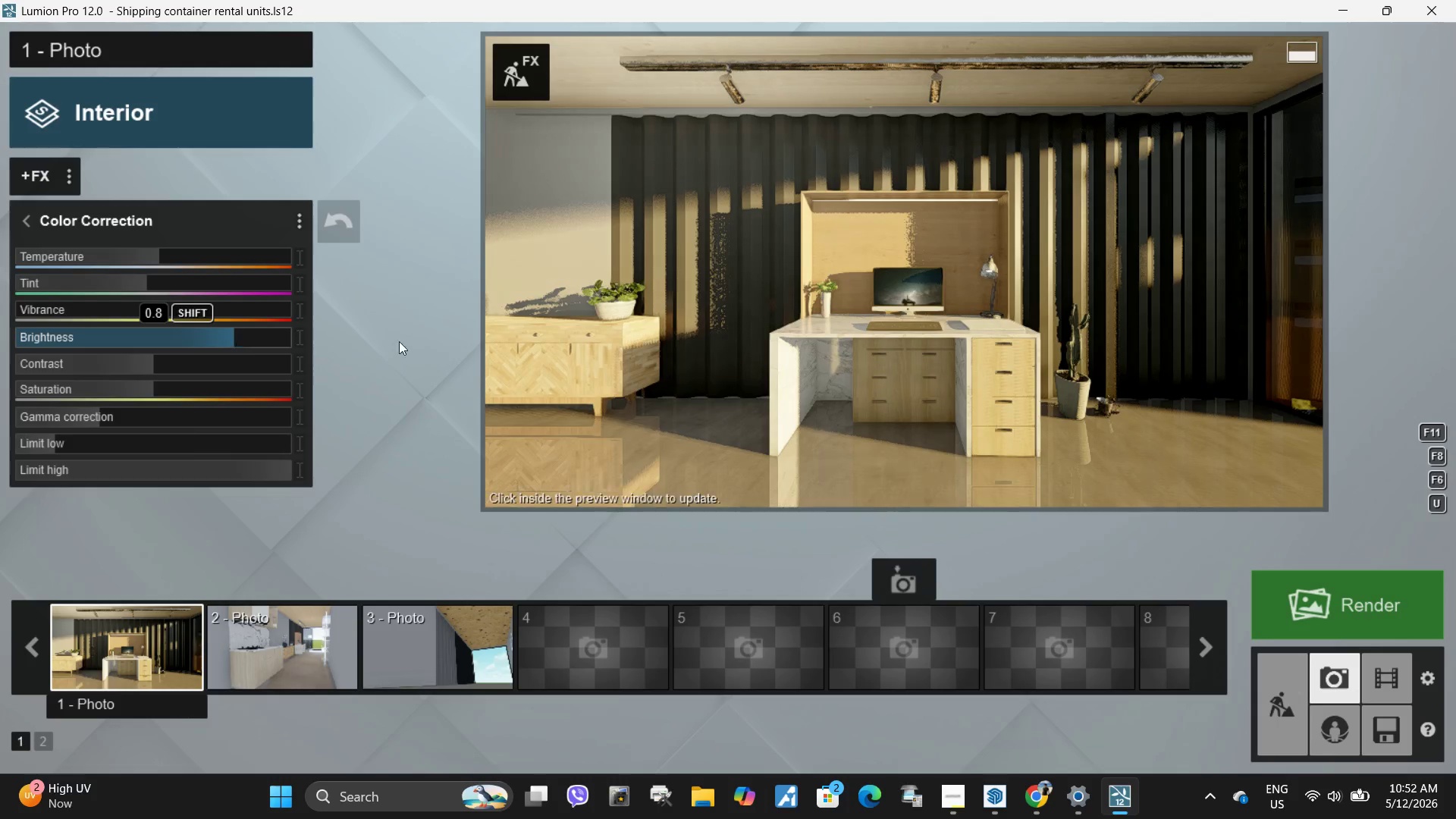 
left_click([725, 337])
 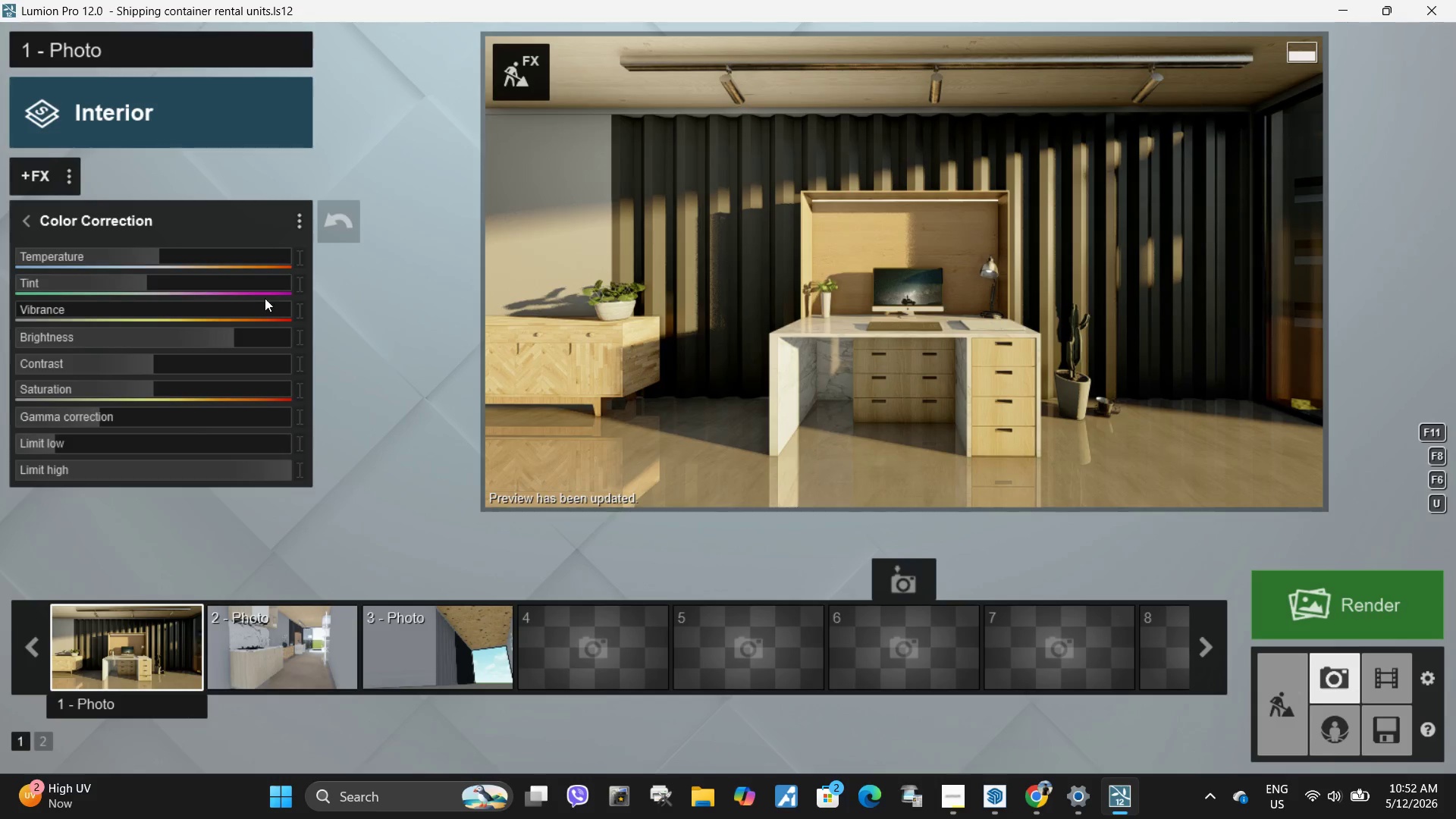 
left_click_drag(start_coordinate=[242, 337], to_coordinate=[253, 340])
 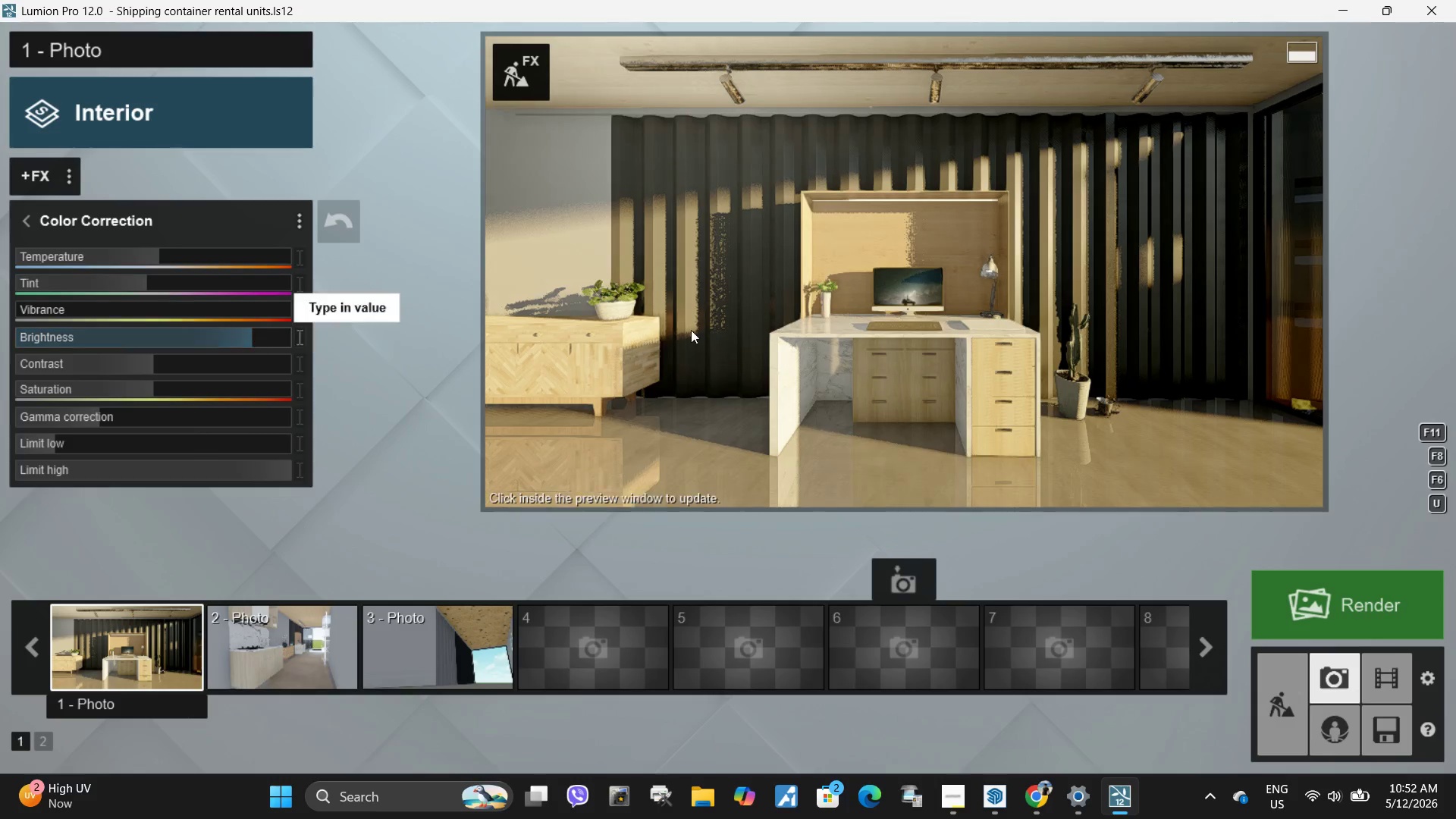 
left_click([765, 328])
 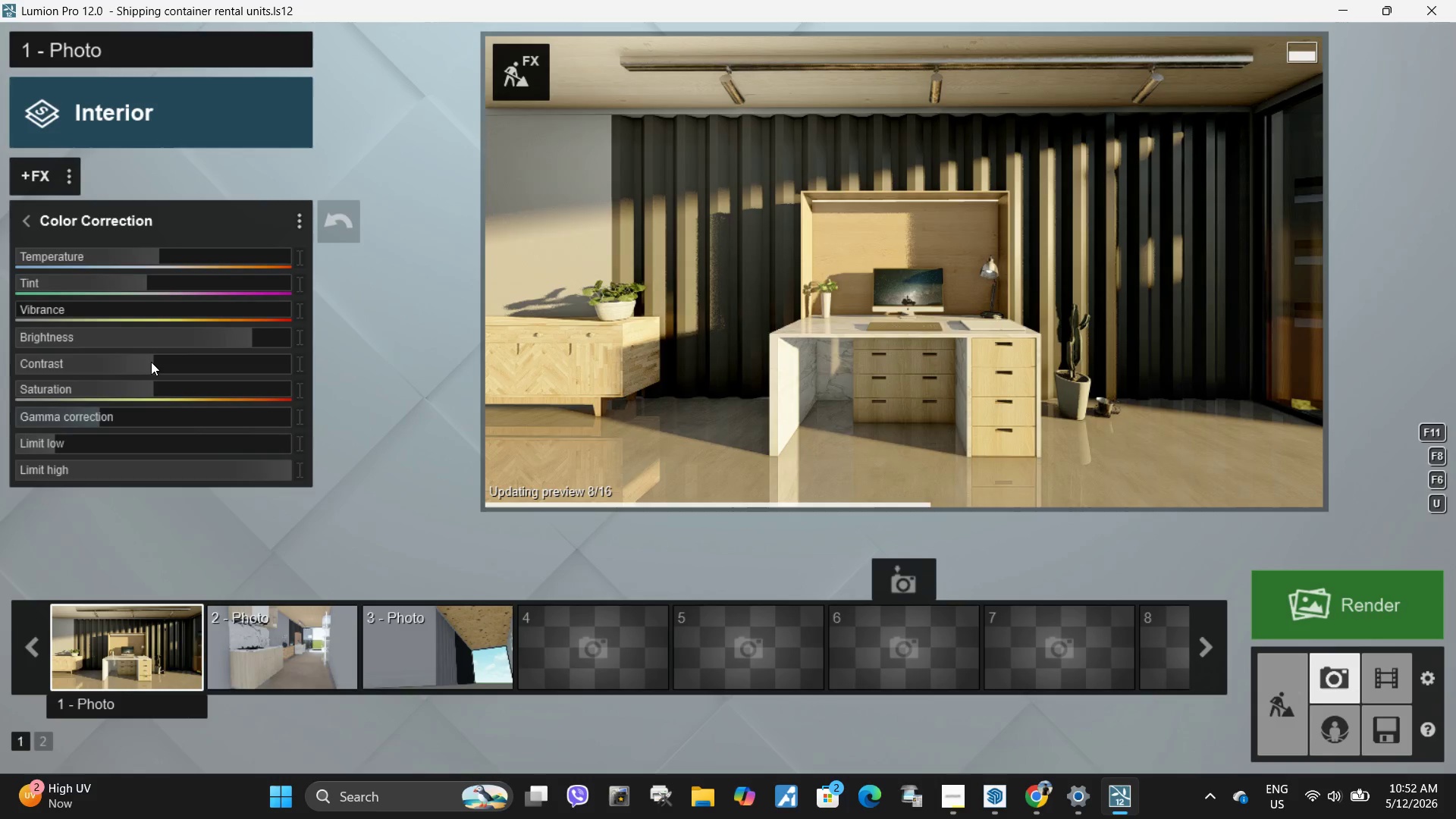 
left_click_drag(start_coordinate=[151, 362], to_coordinate=[171, 366])
 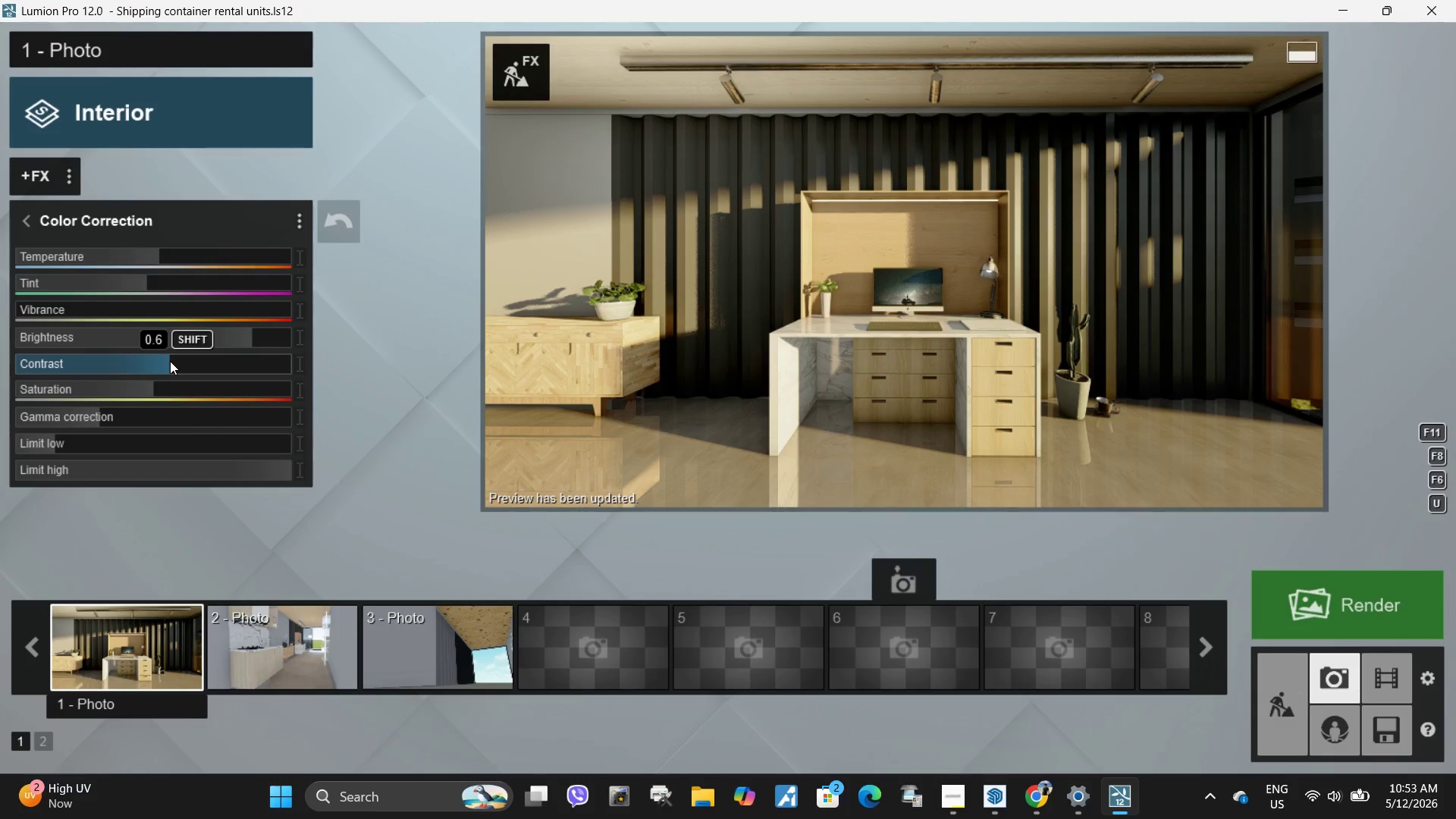 
left_click([802, 347])
 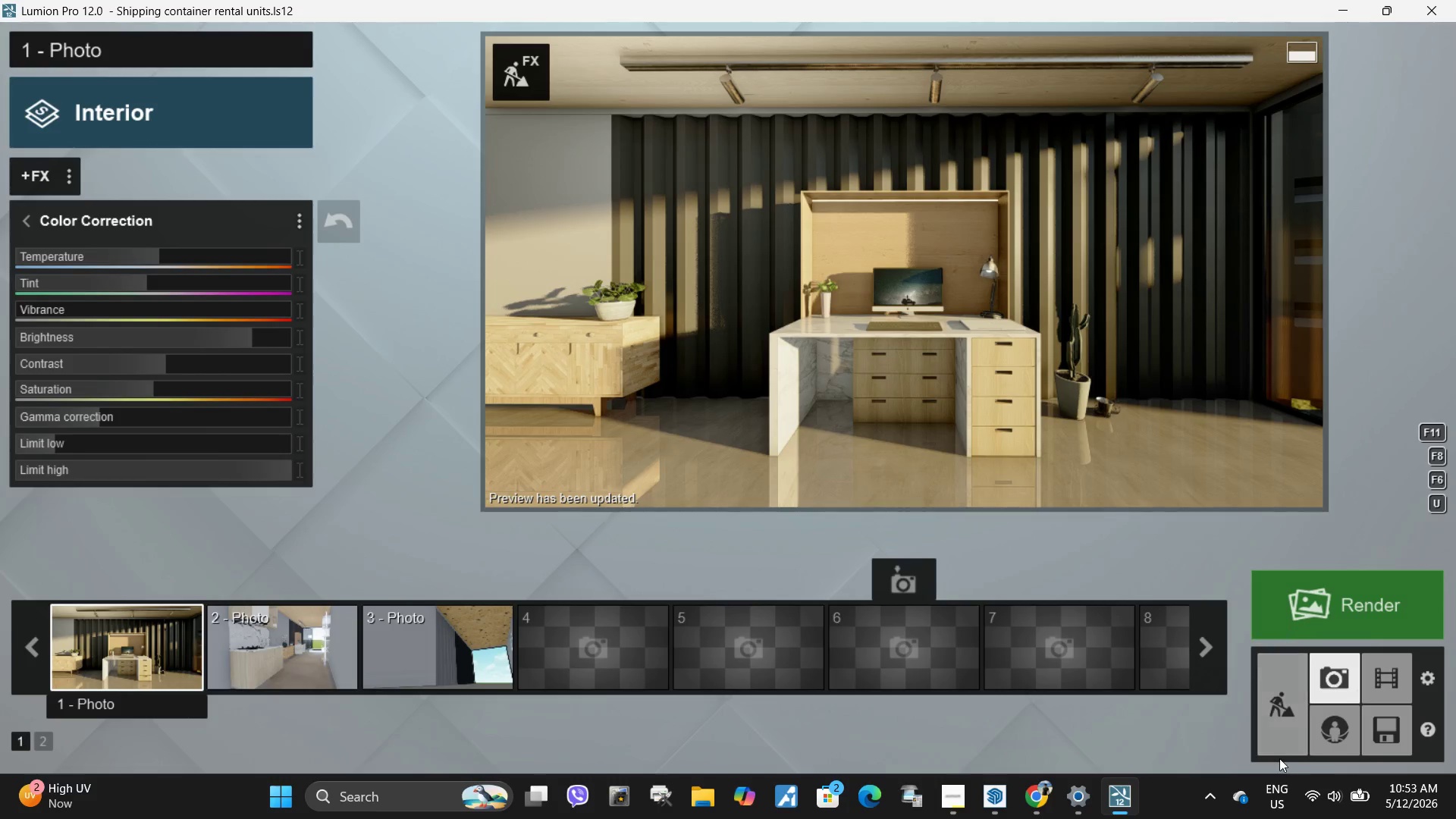 
left_click([542, 72])
 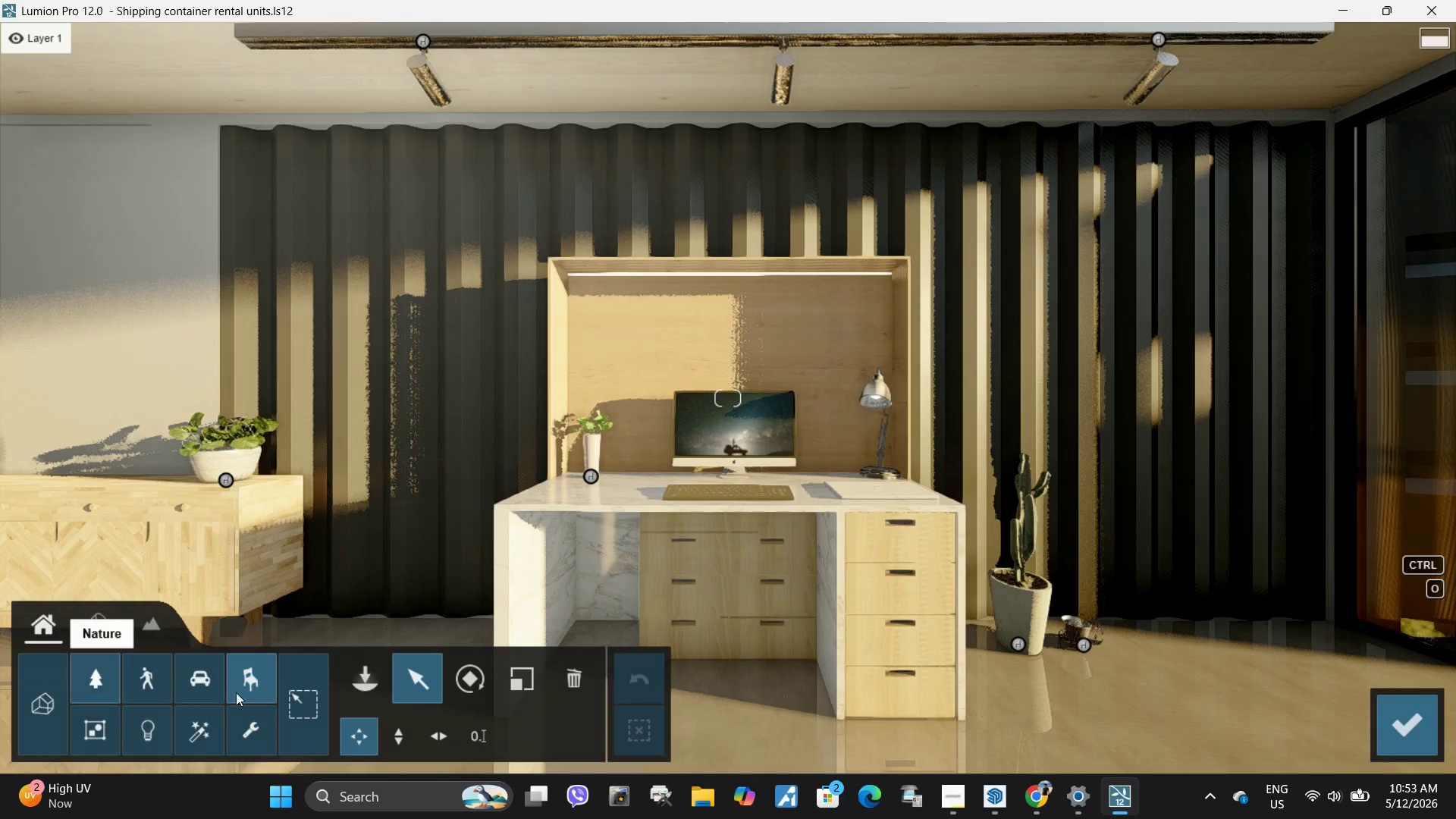 
left_click([364, 678])
 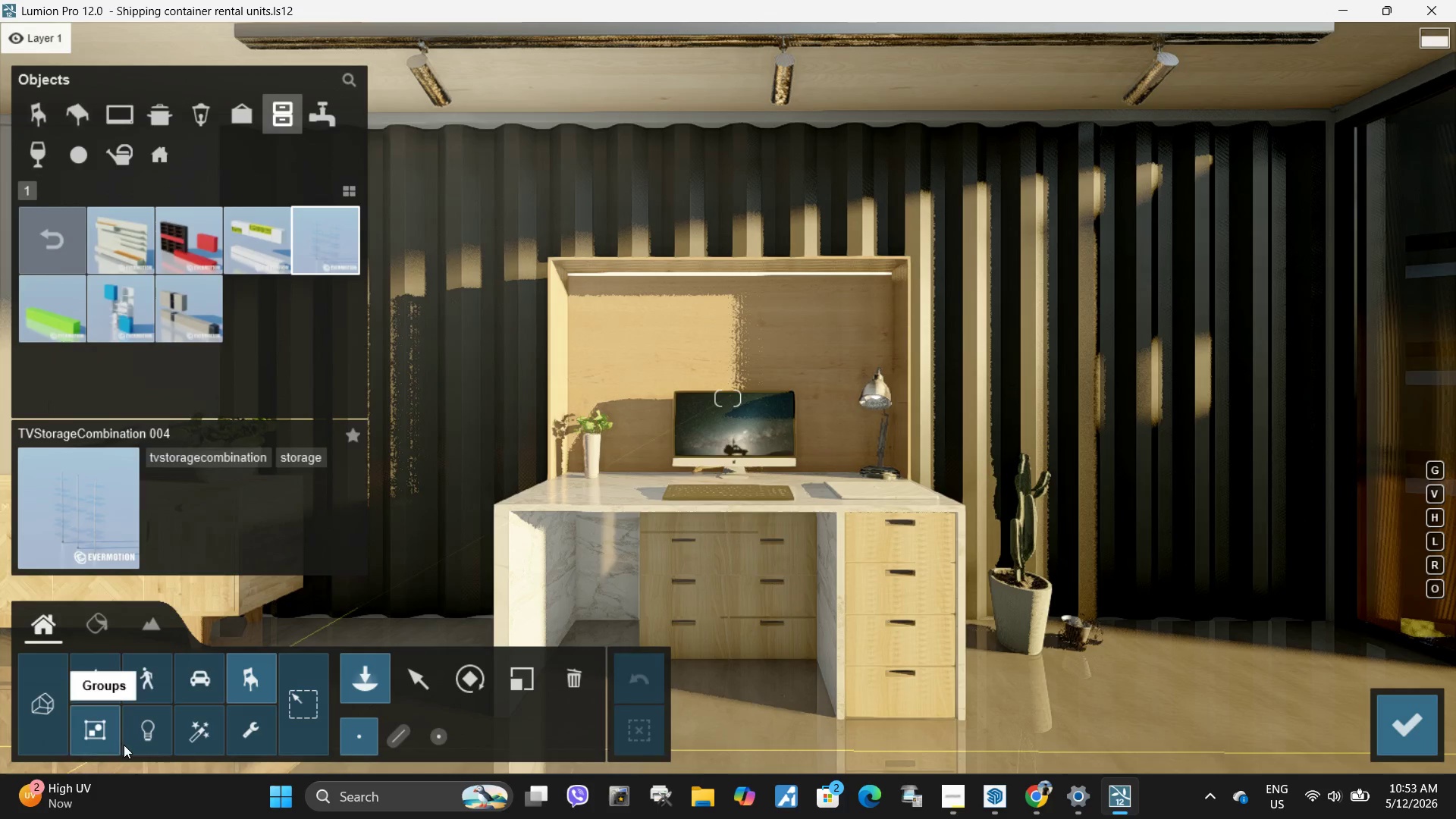 
left_click([137, 739])
 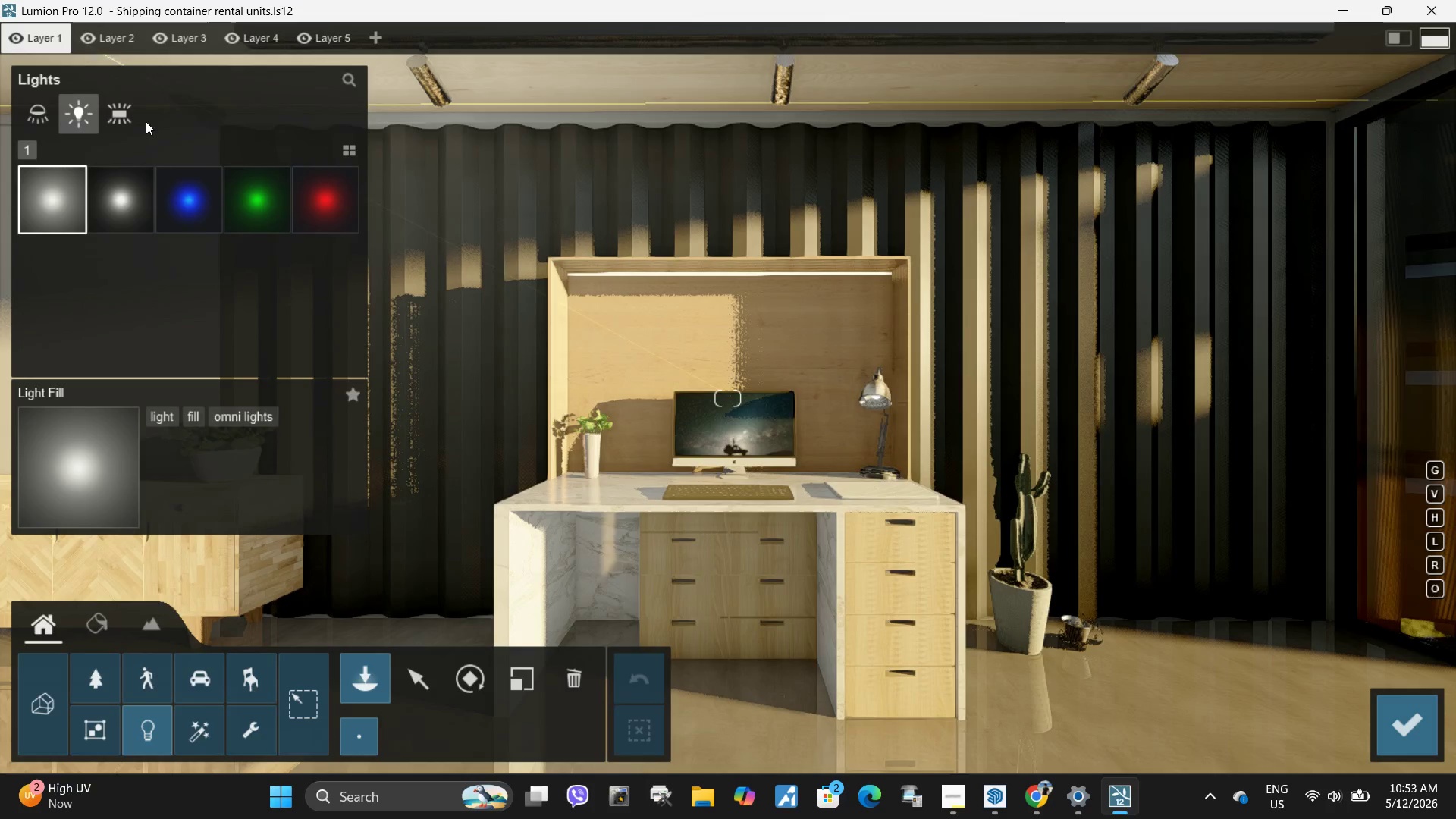 
left_click([108, 117])
 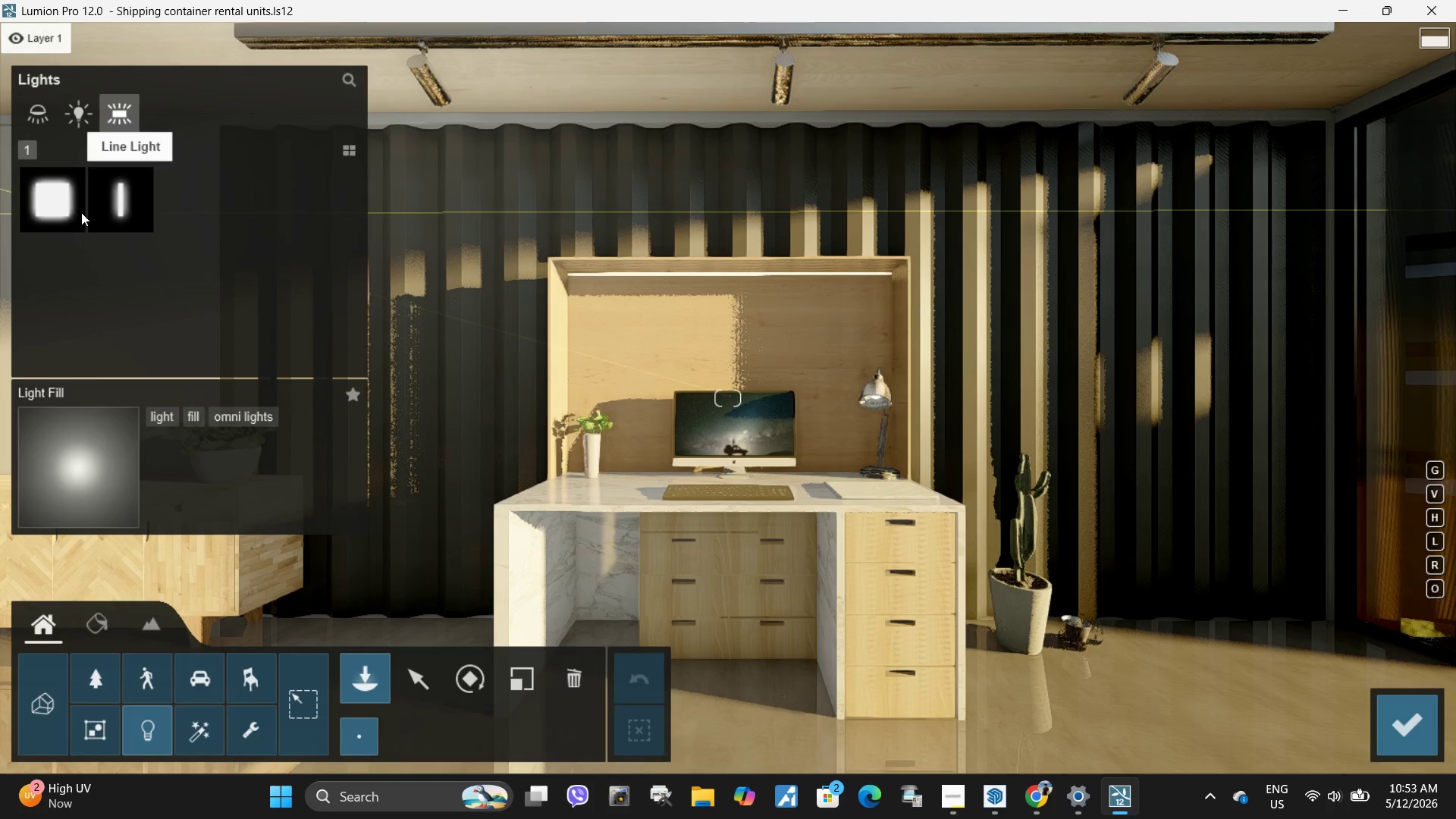 
left_click([102, 206])
 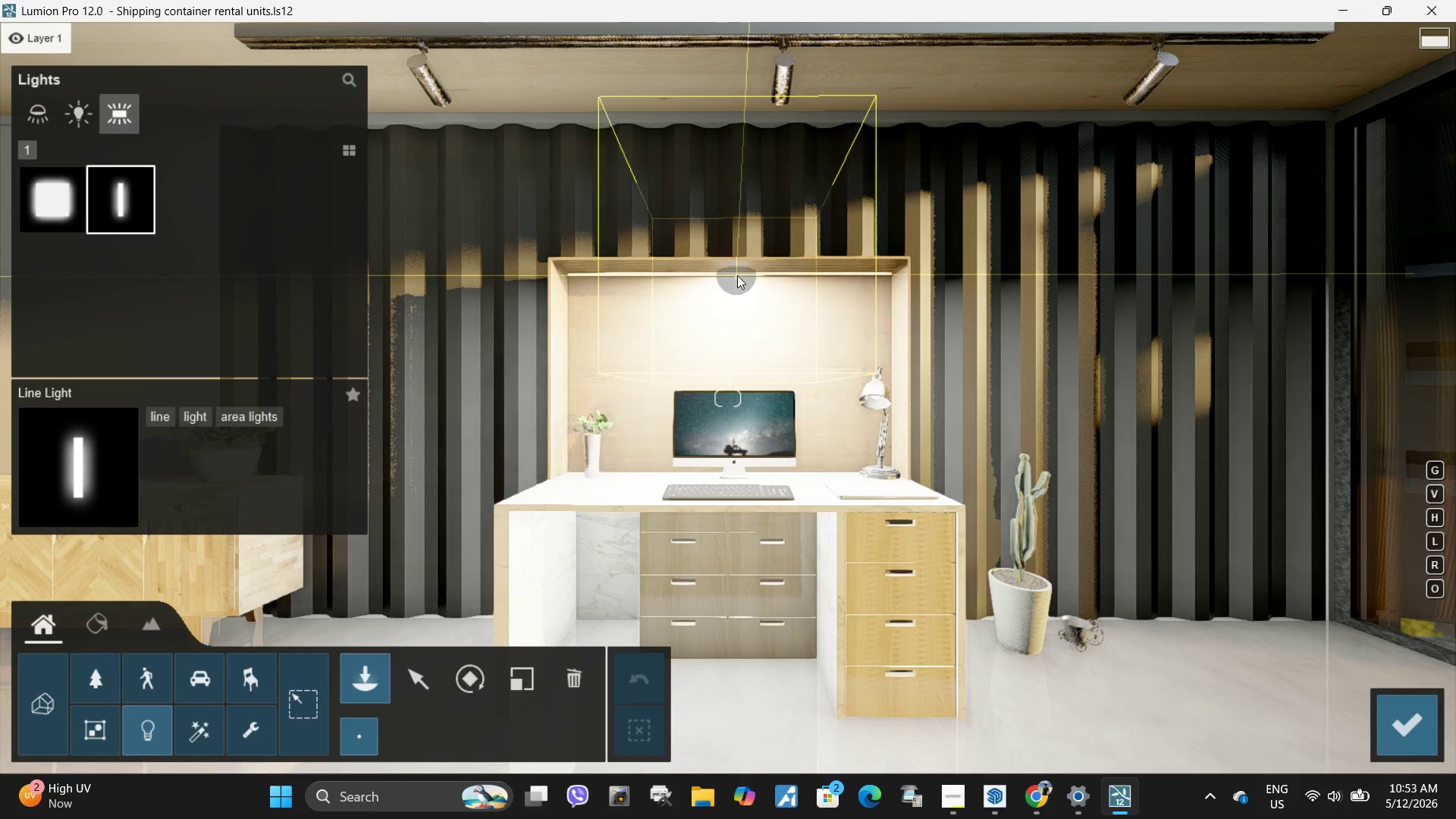 
left_click([736, 275])
 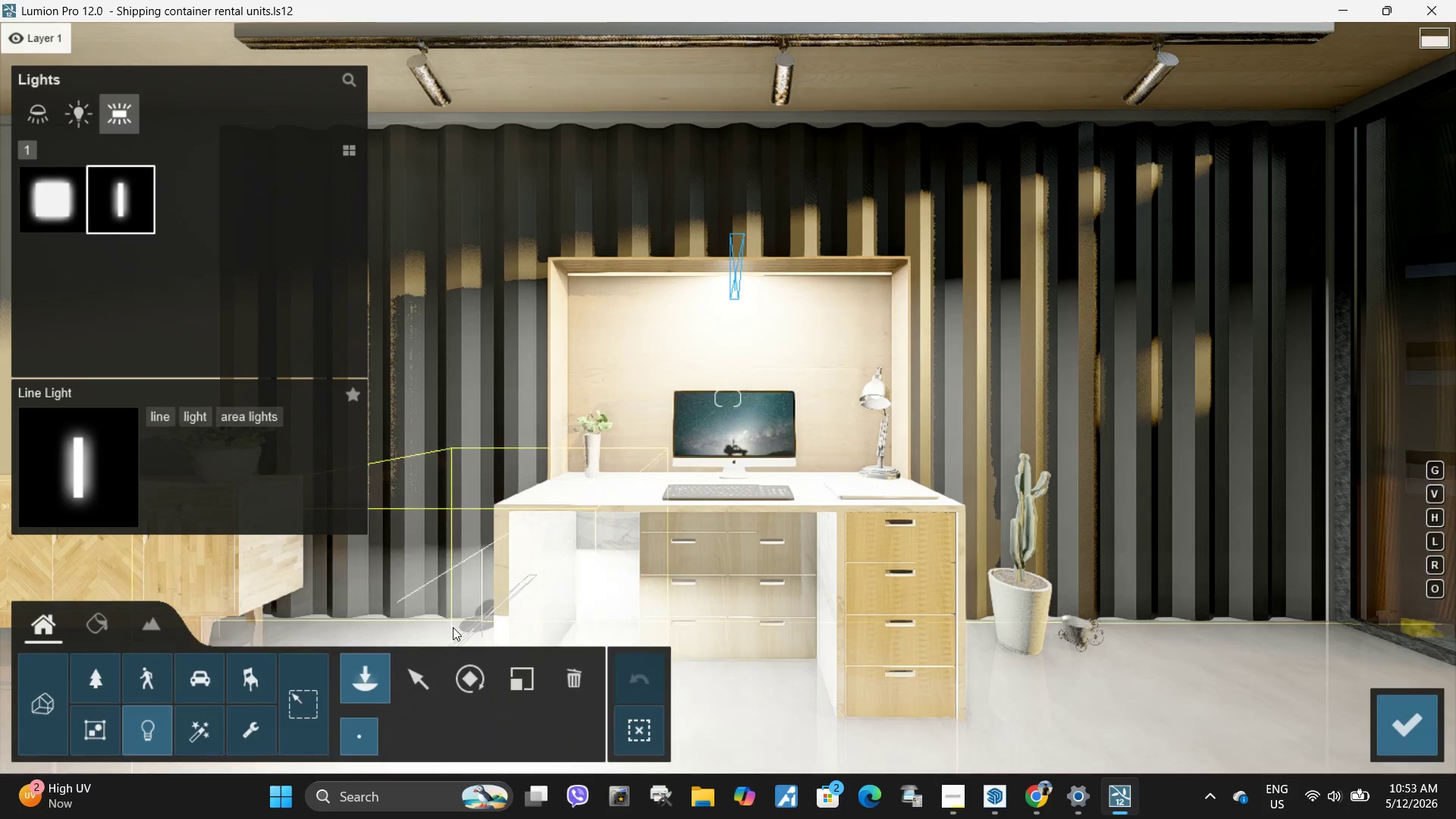 
left_click([415, 677])
 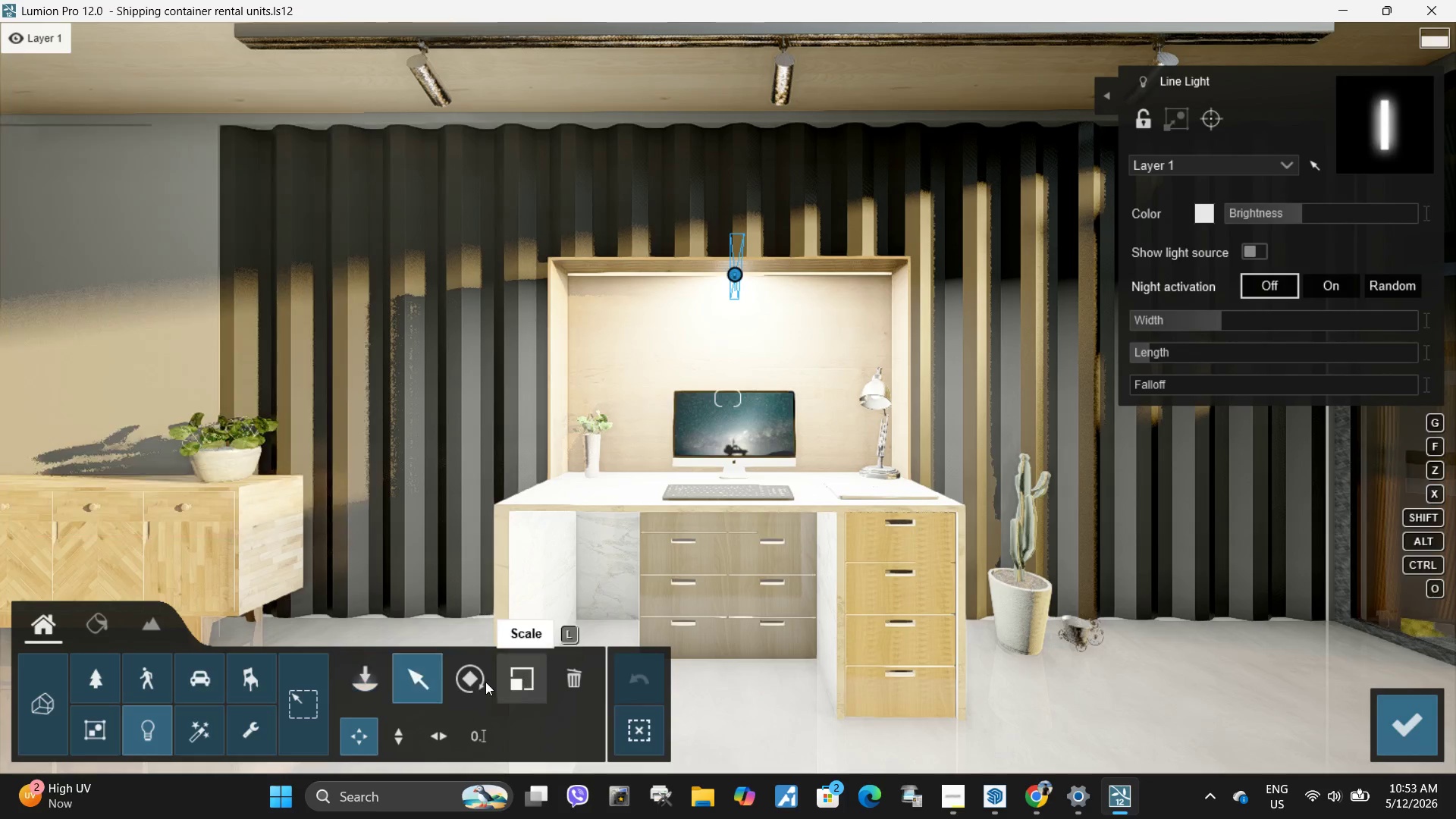 
left_click([485, 682])
 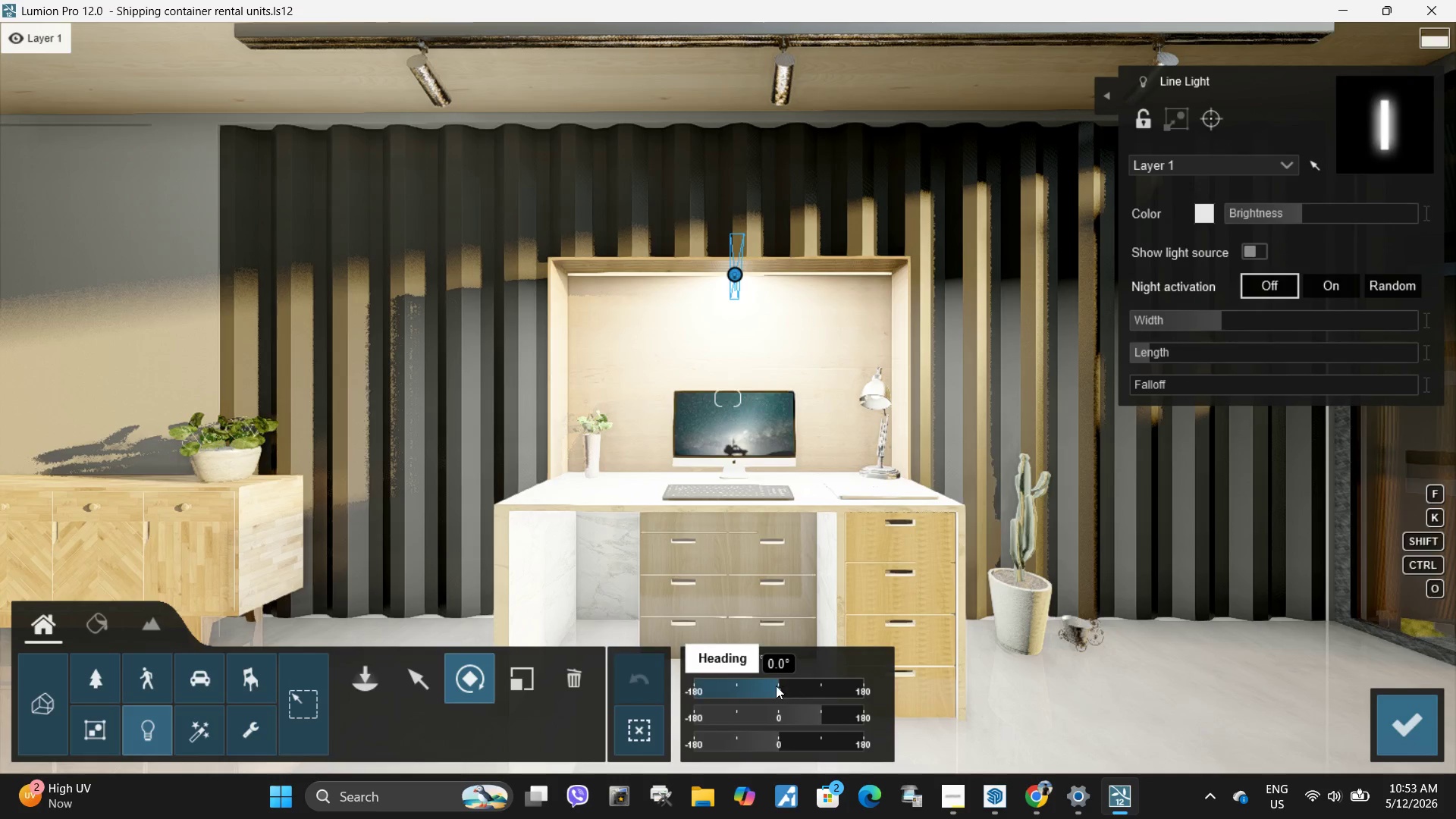 
left_click_drag(start_coordinate=[773, 686], to_coordinate=[736, 691])
 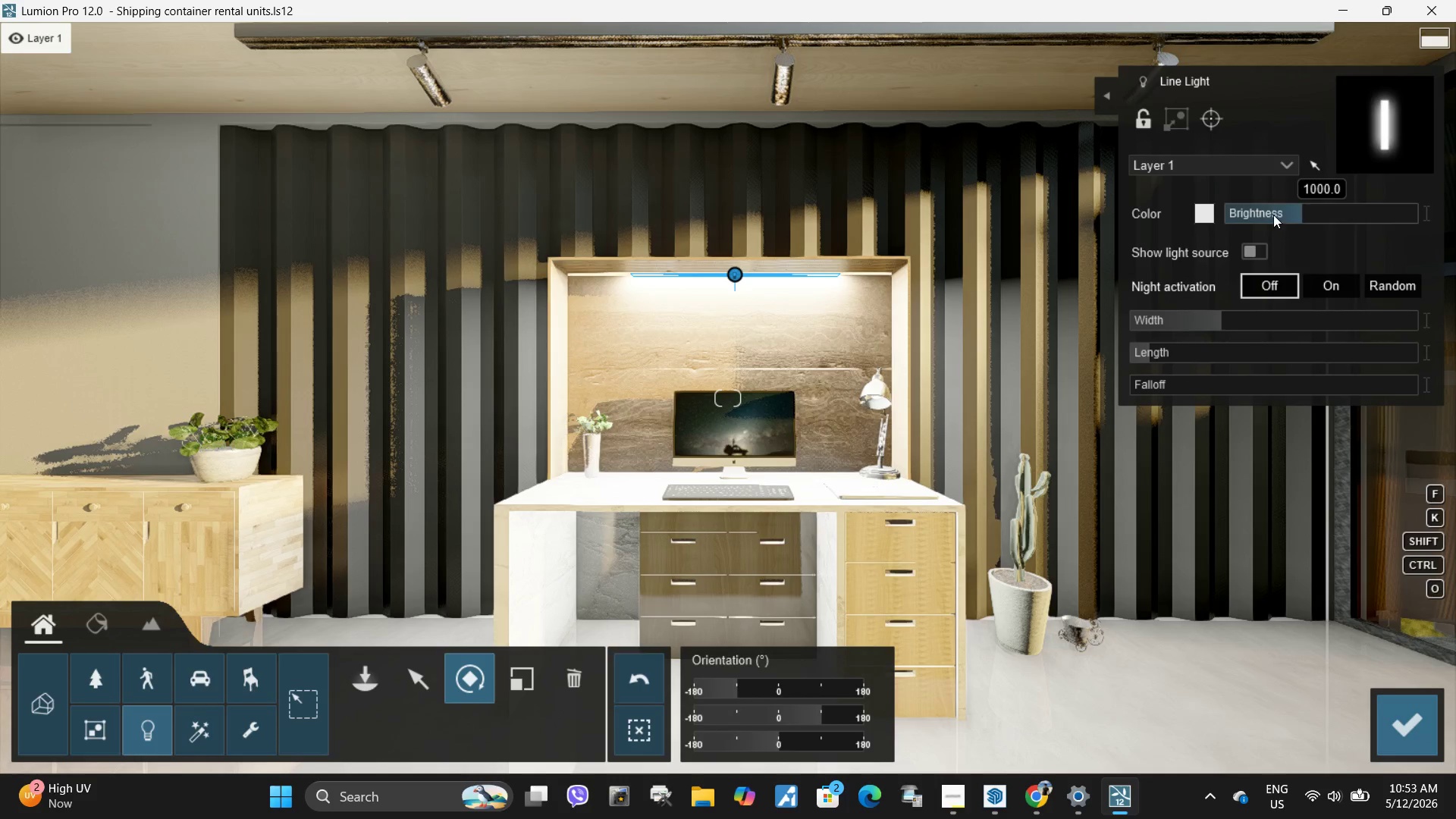 
left_click_drag(start_coordinate=[1293, 214], to_coordinate=[1280, 218])
 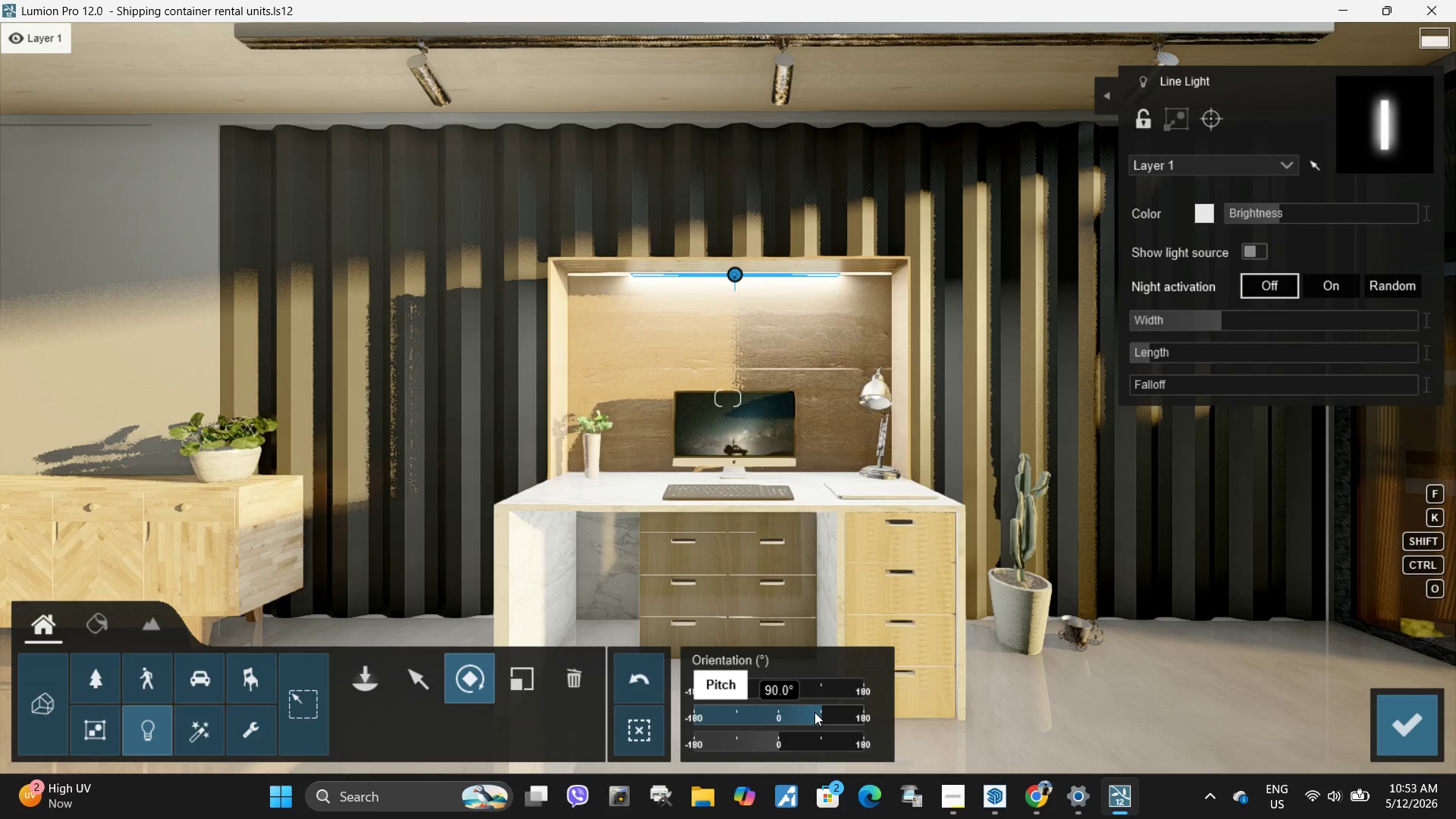 
left_click_drag(start_coordinate=[811, 713], to_coordinate=[794, 704])
 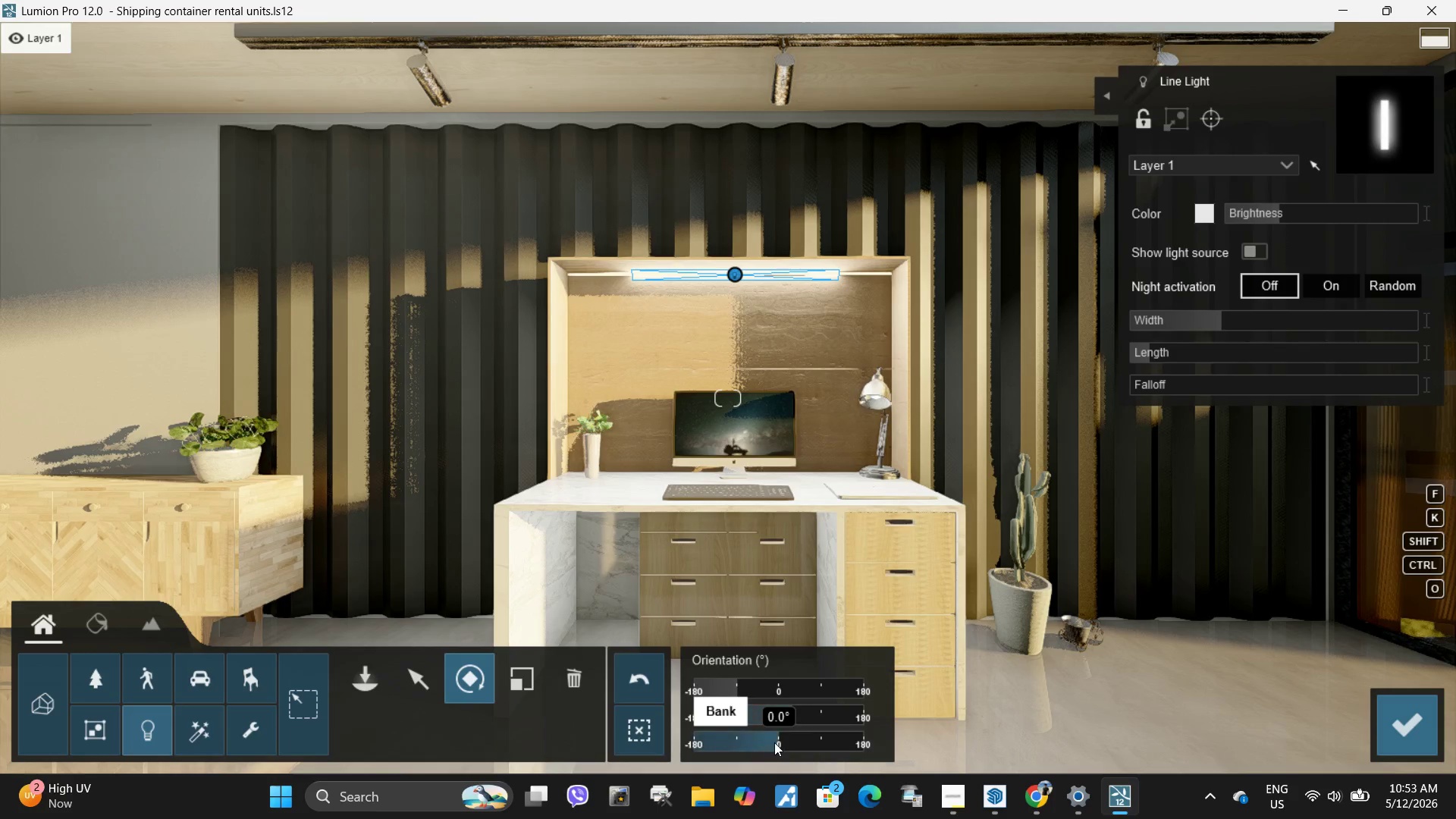 
left_click_drag(start_coordinate=[774, 742], to_coordinate=[786, 737])
 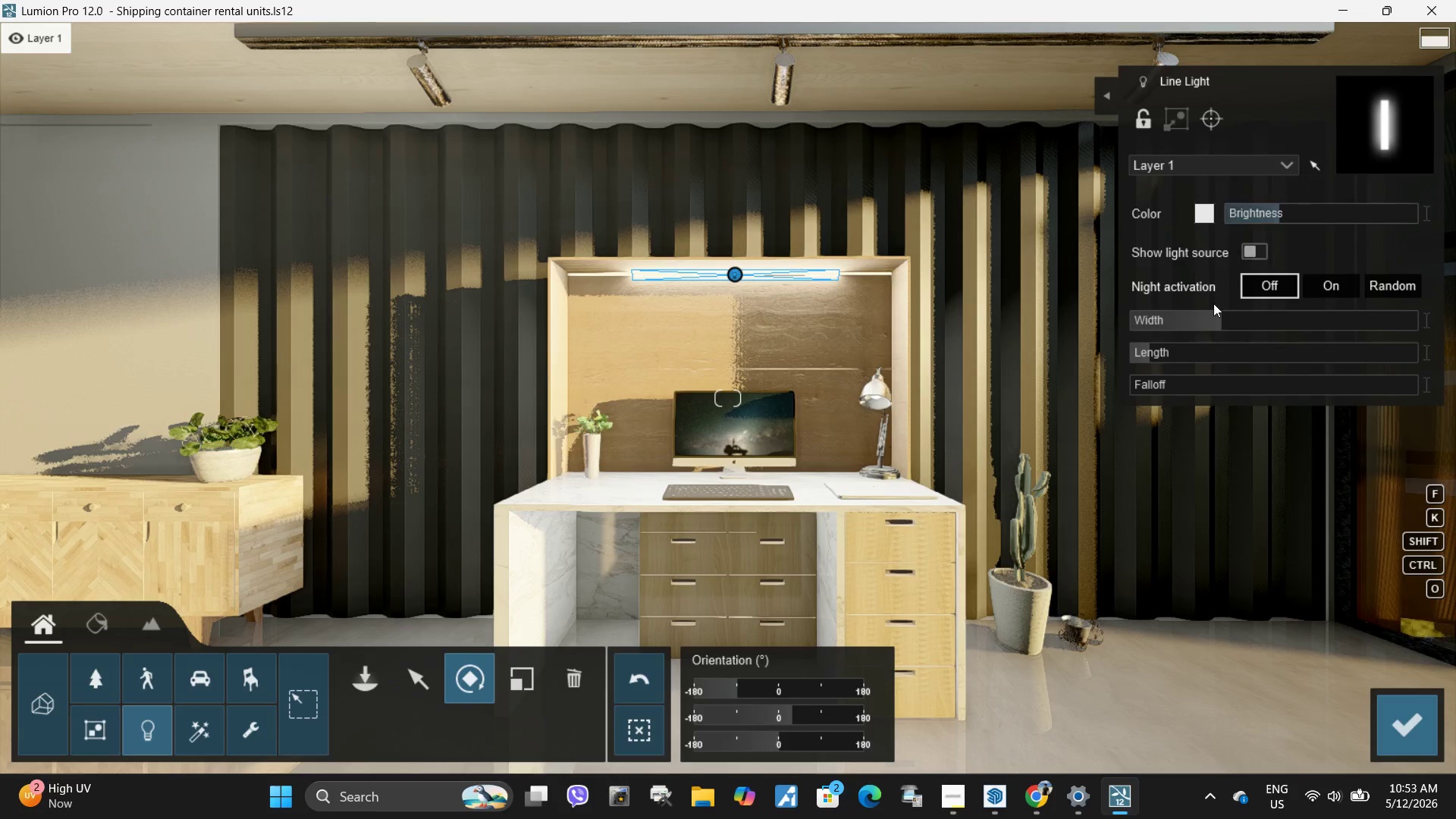 
left_click_drag(start_coordinate=[1224, 322], to_coordinate=[1251, 325])
 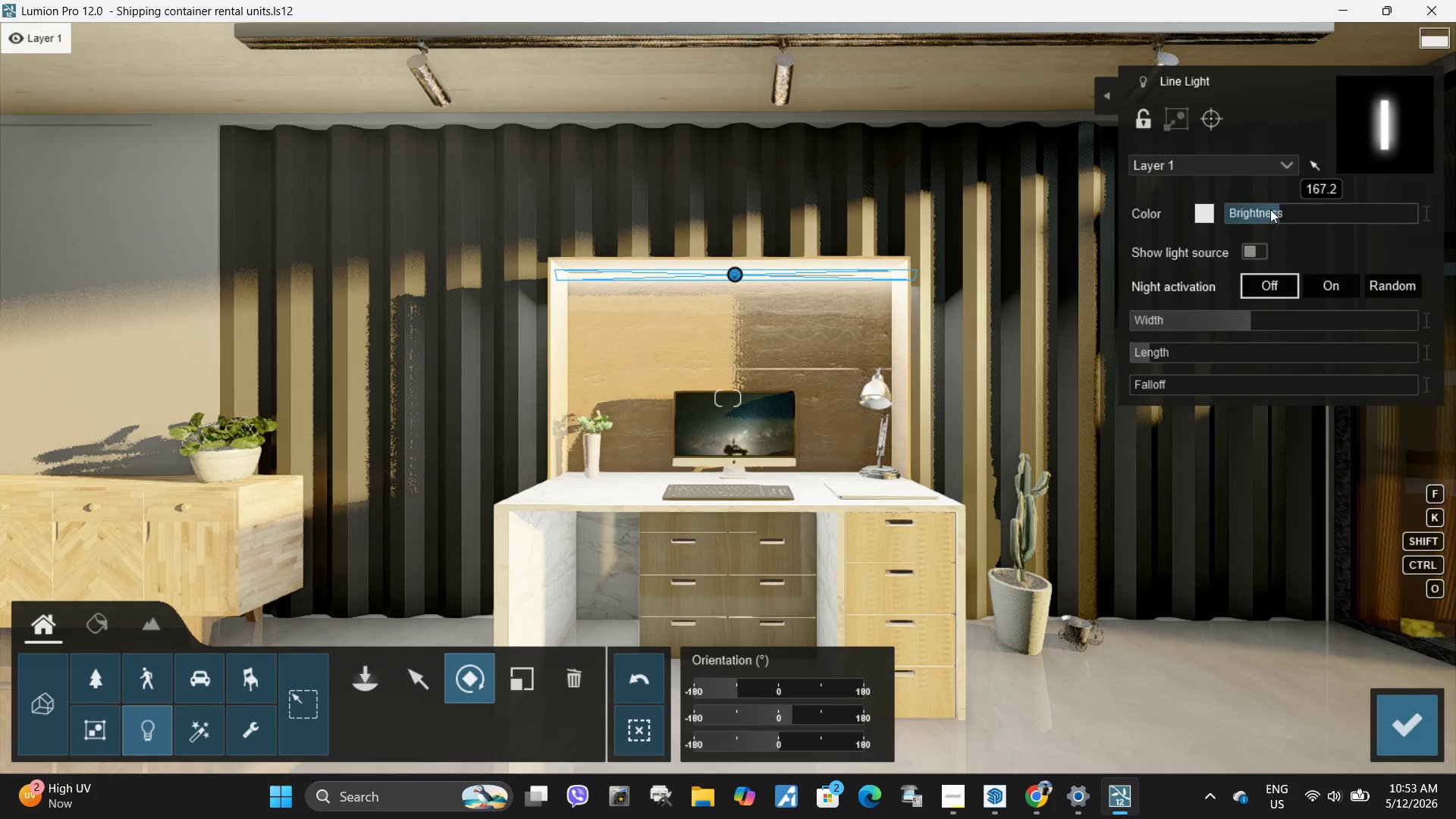 
left_click_drag(start_coordinate=[1270, 209], to_coordinate=[1256, 215])
 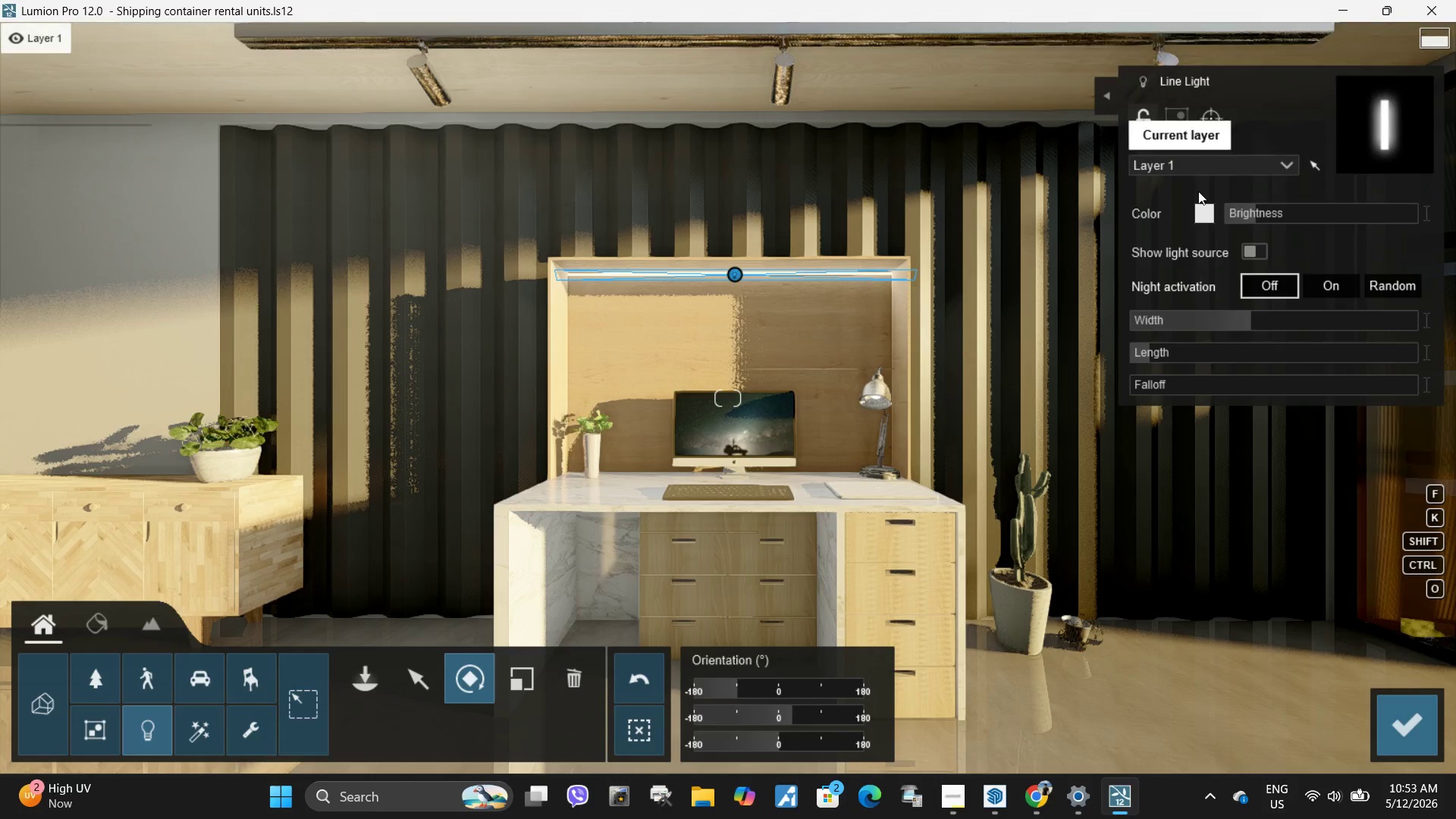 
left_click([1208, 215])
 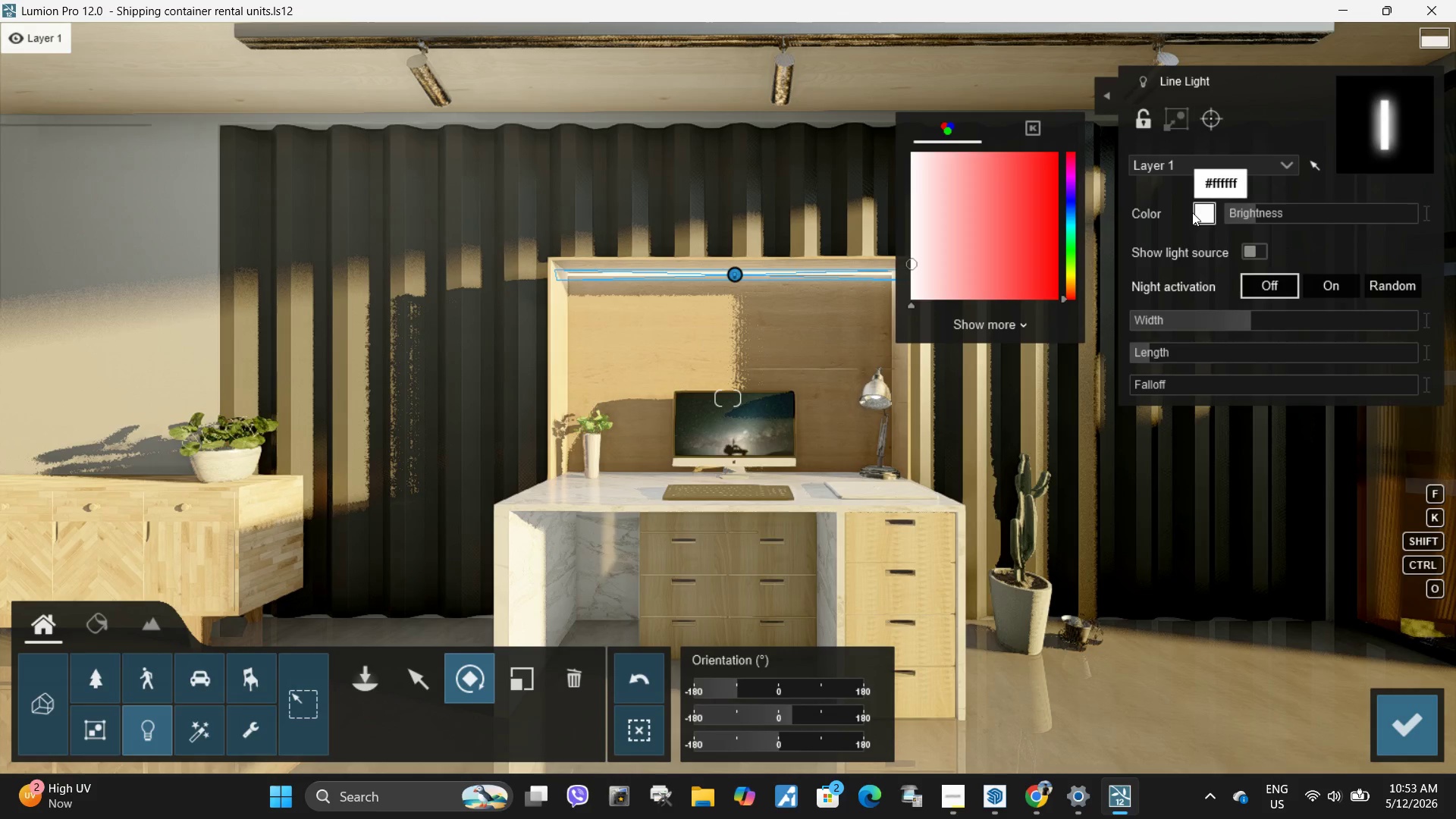 
double_click([1057, 136])
 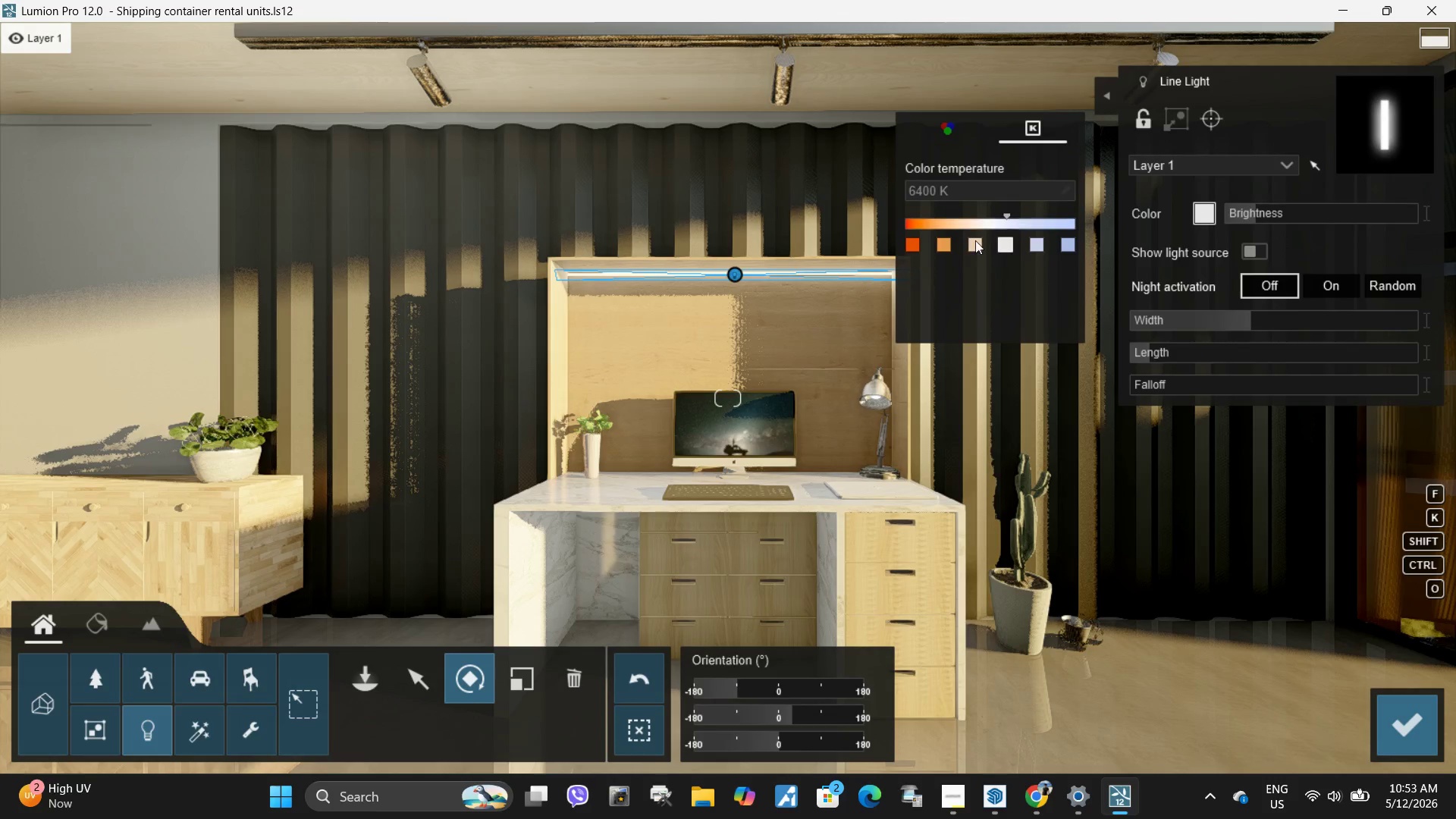 
left_click([974, 246])
 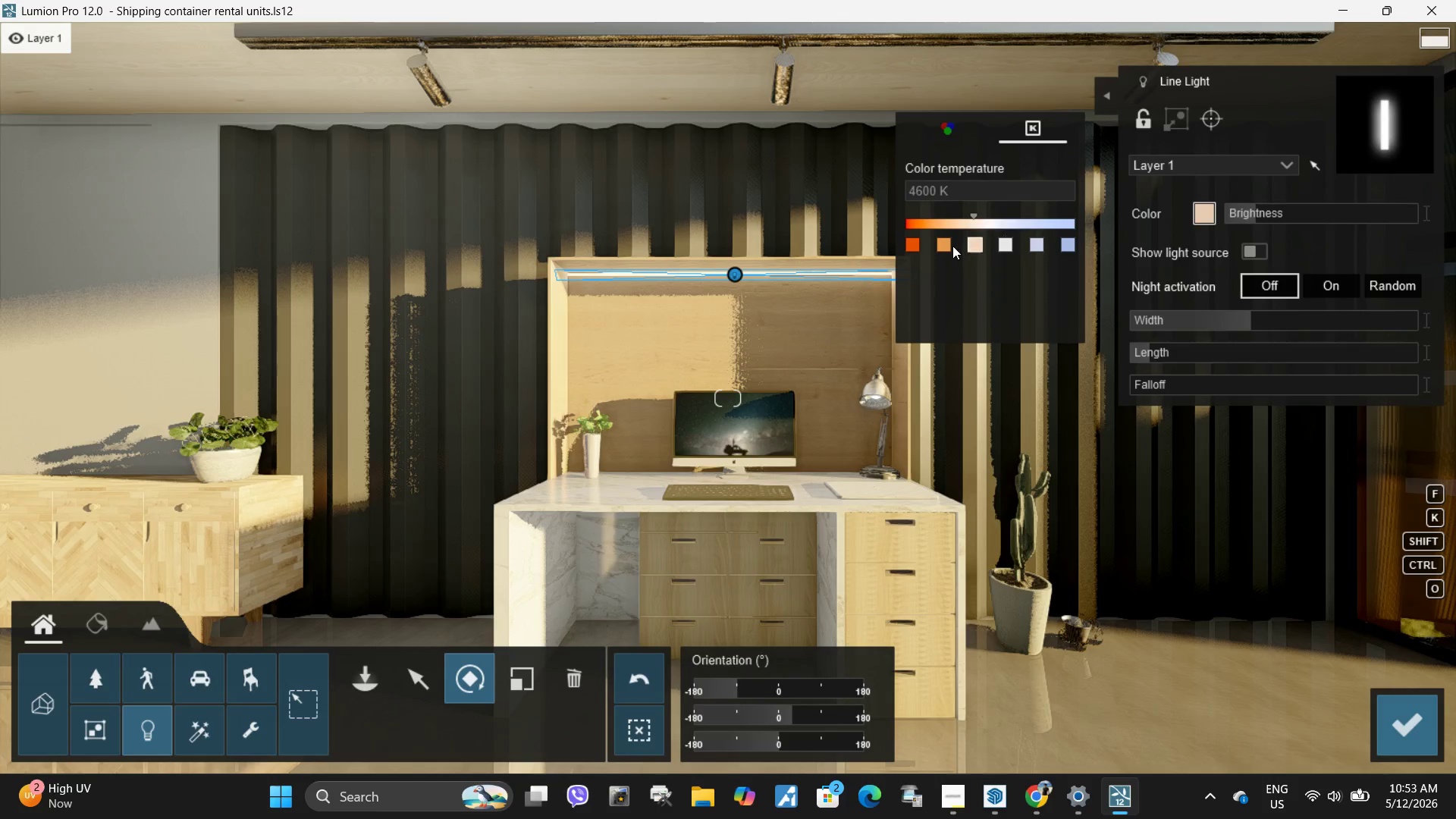 
left_click([952, 246])
 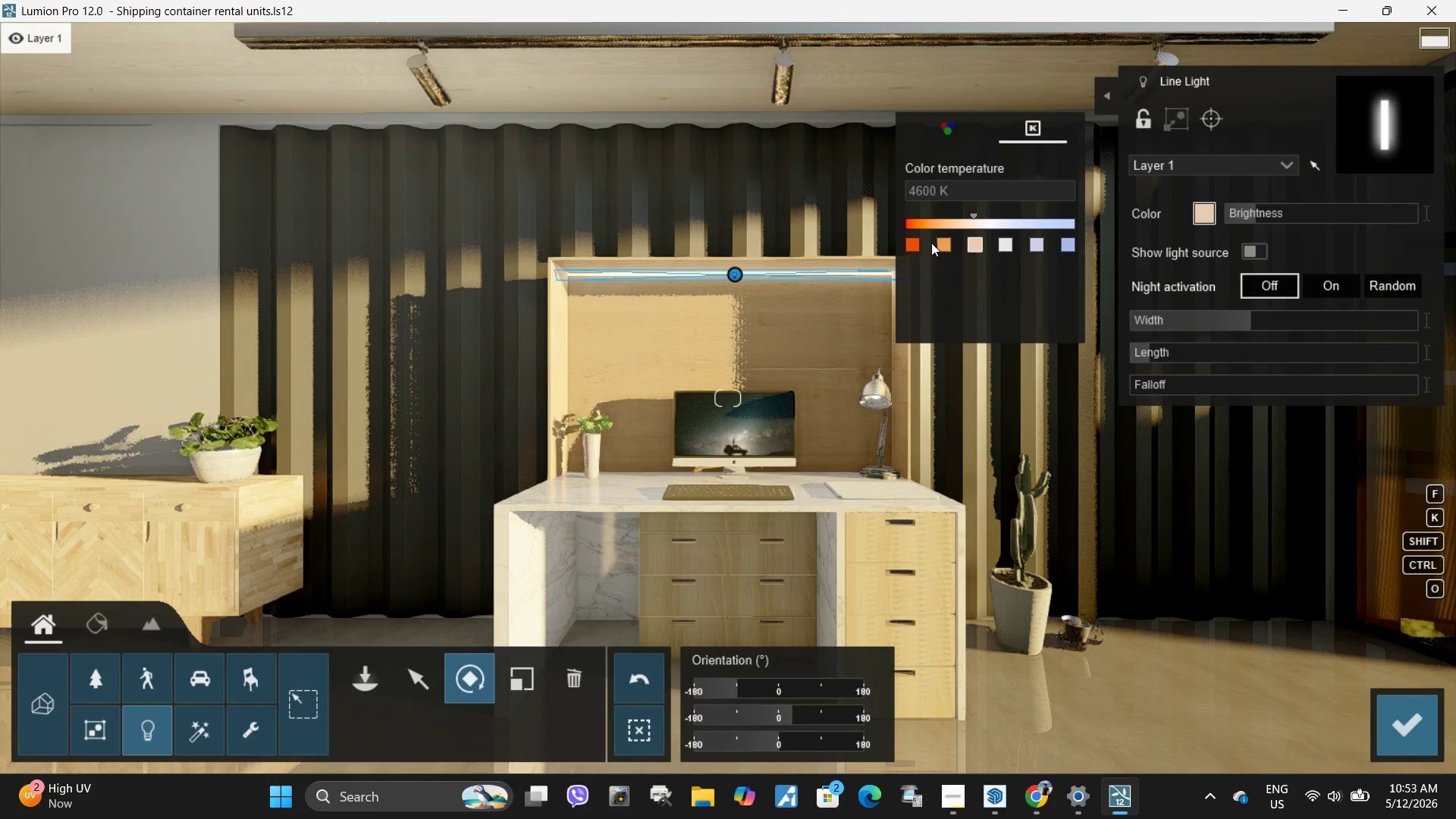 
double_click([944, 243])
 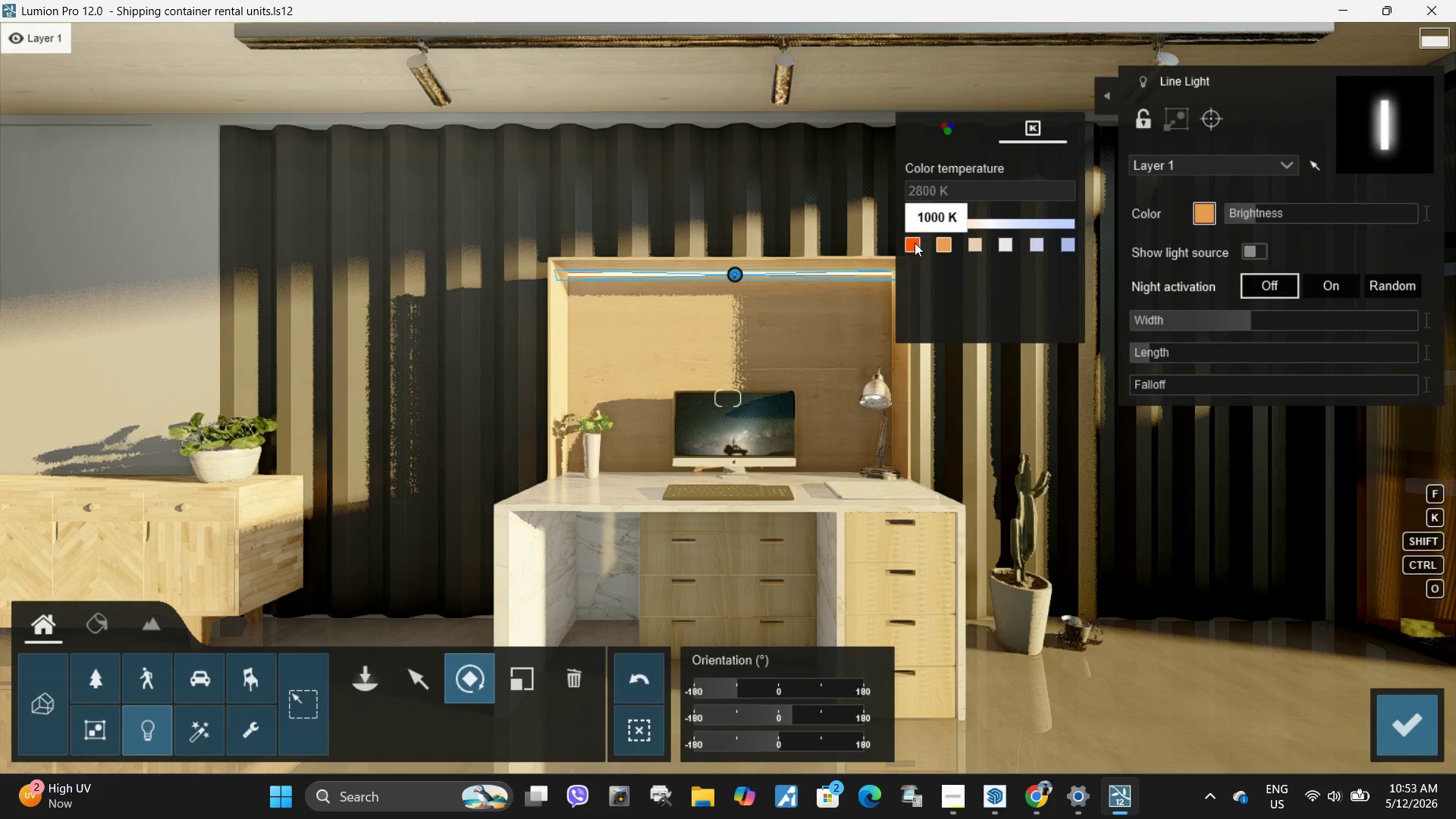 
left_click([915, 243])
 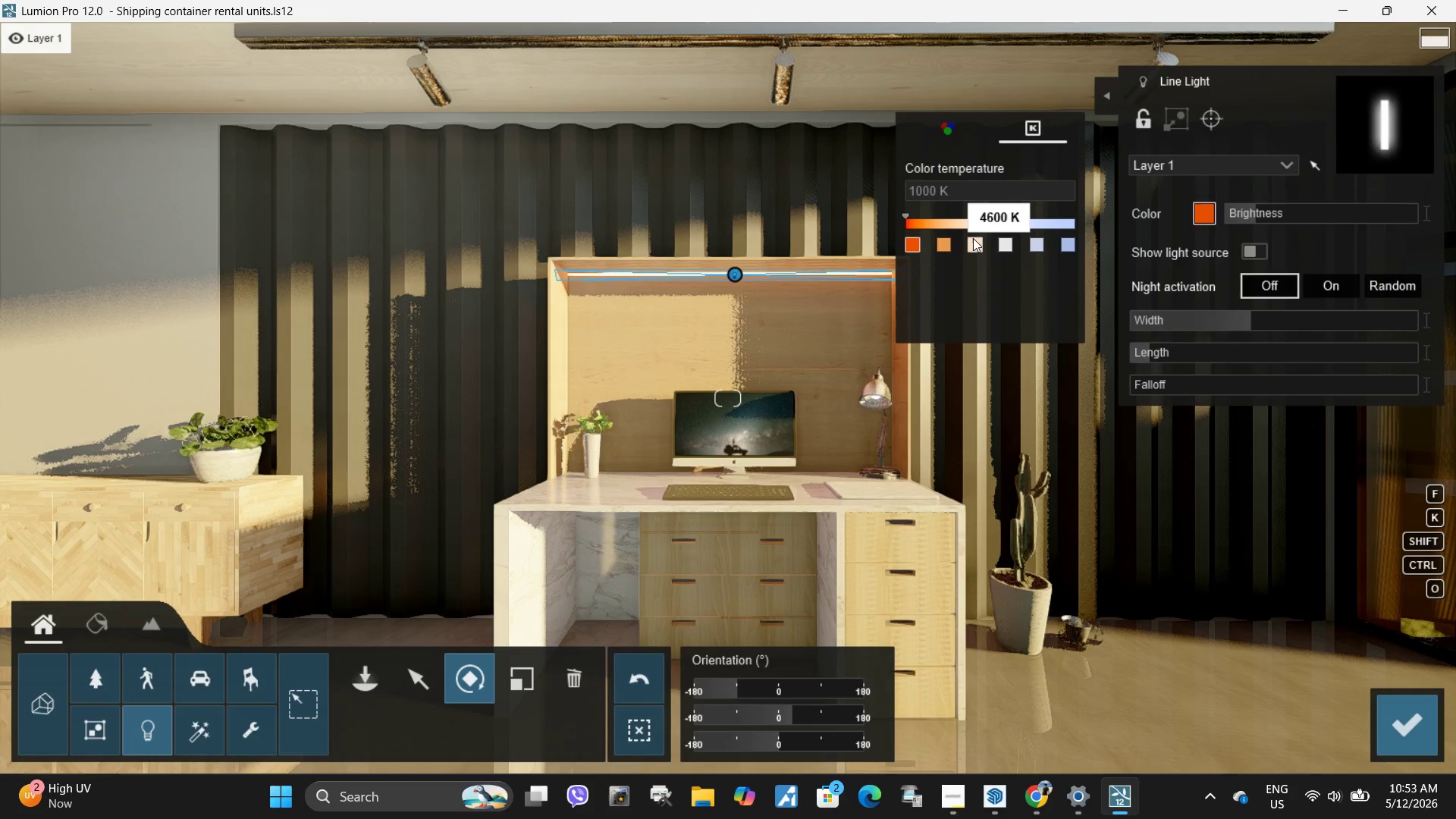 
left_click([973, 238])
 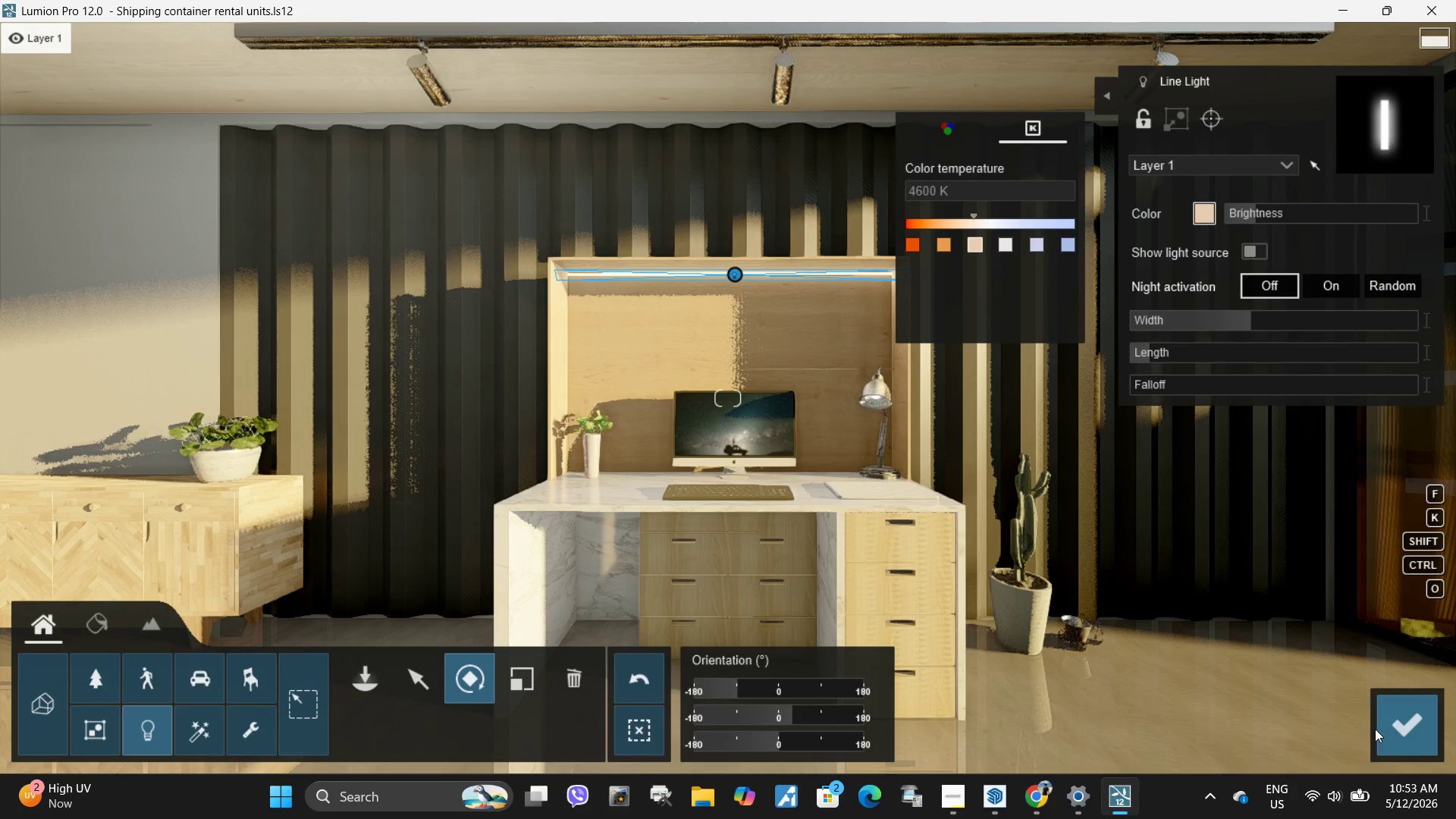 
left_click([1394, 729])
 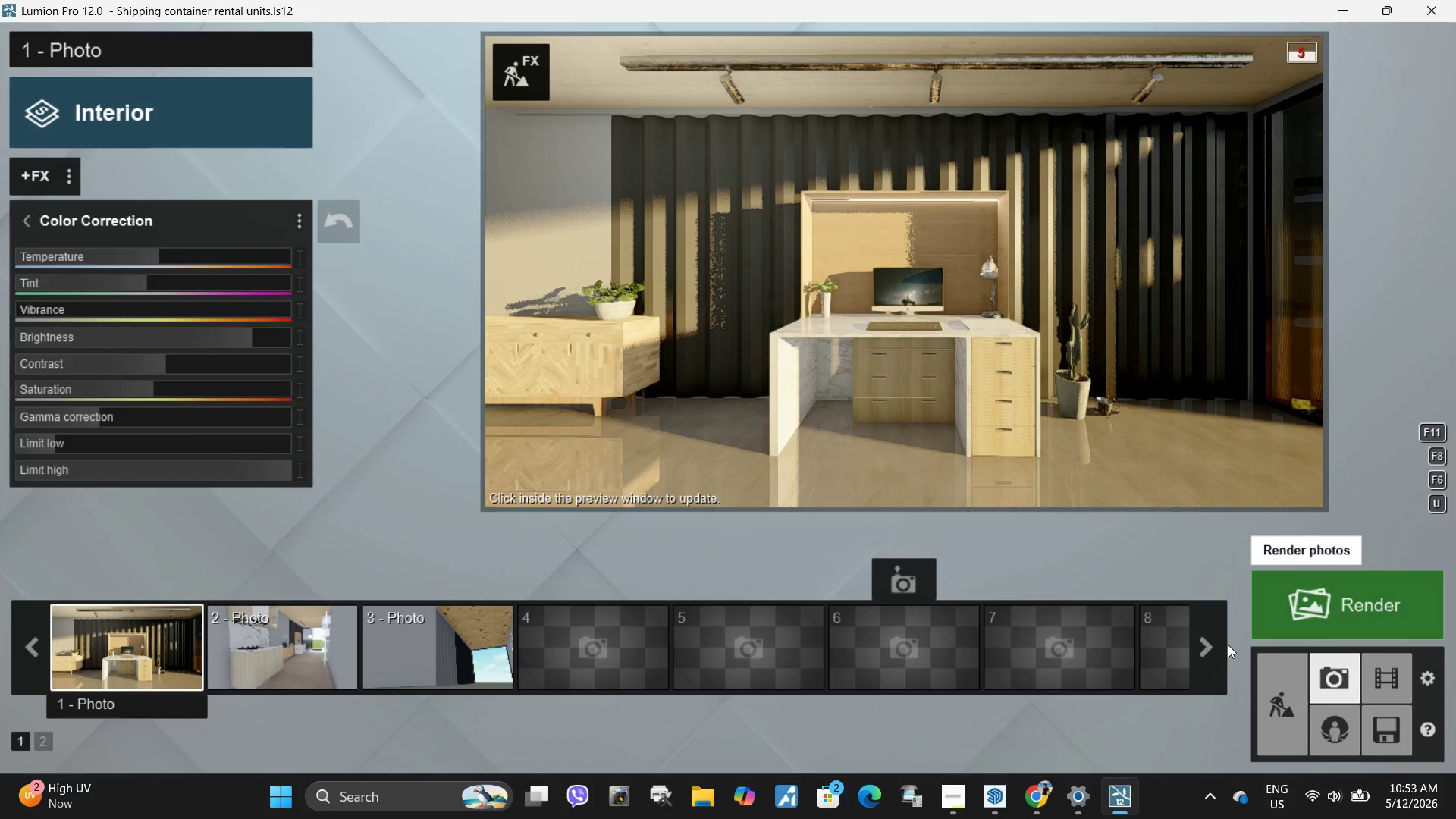 
left_click([1019, 275])
 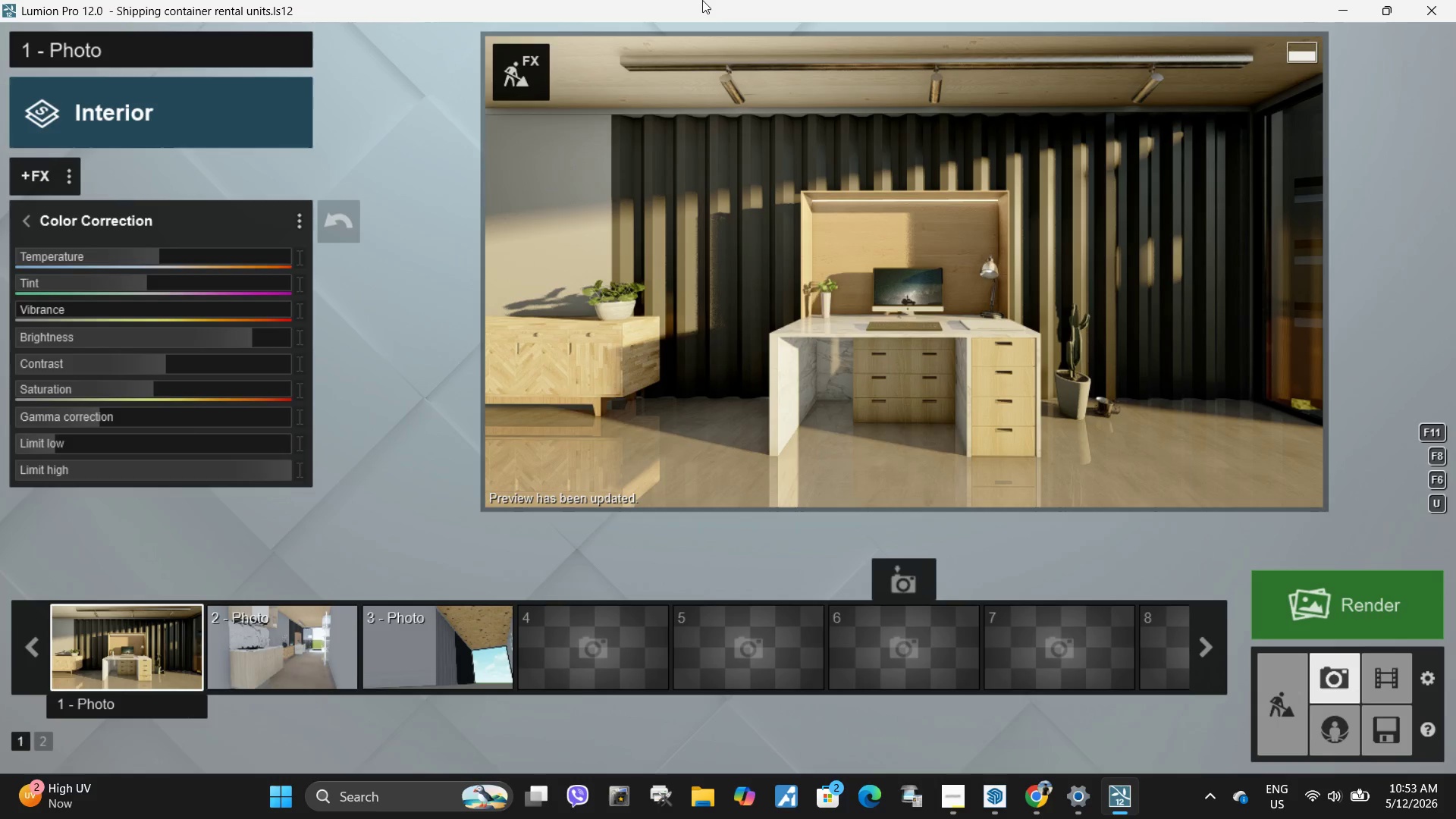 
left_click([537, 63])
 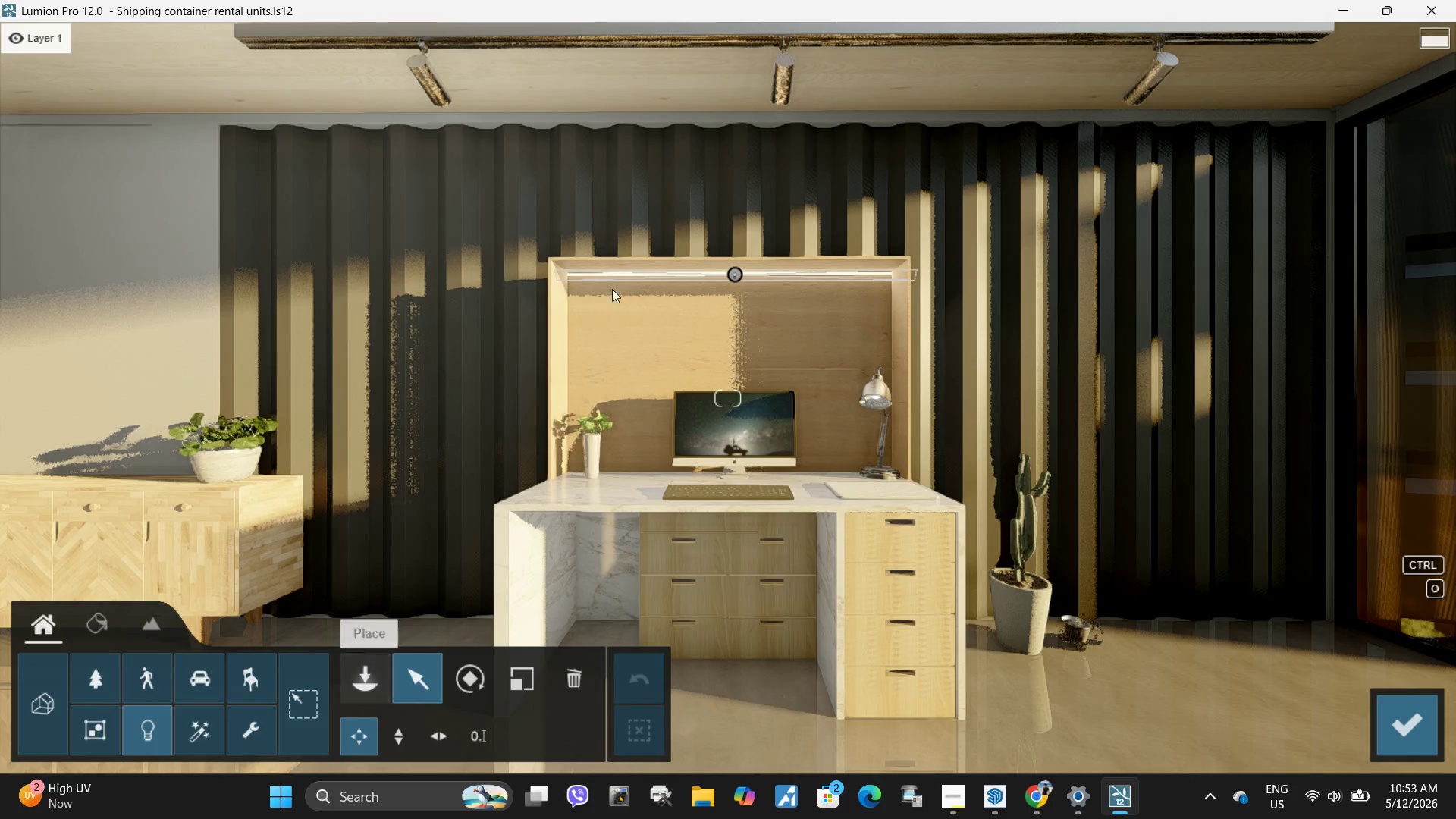 
left_click([735, 275])
 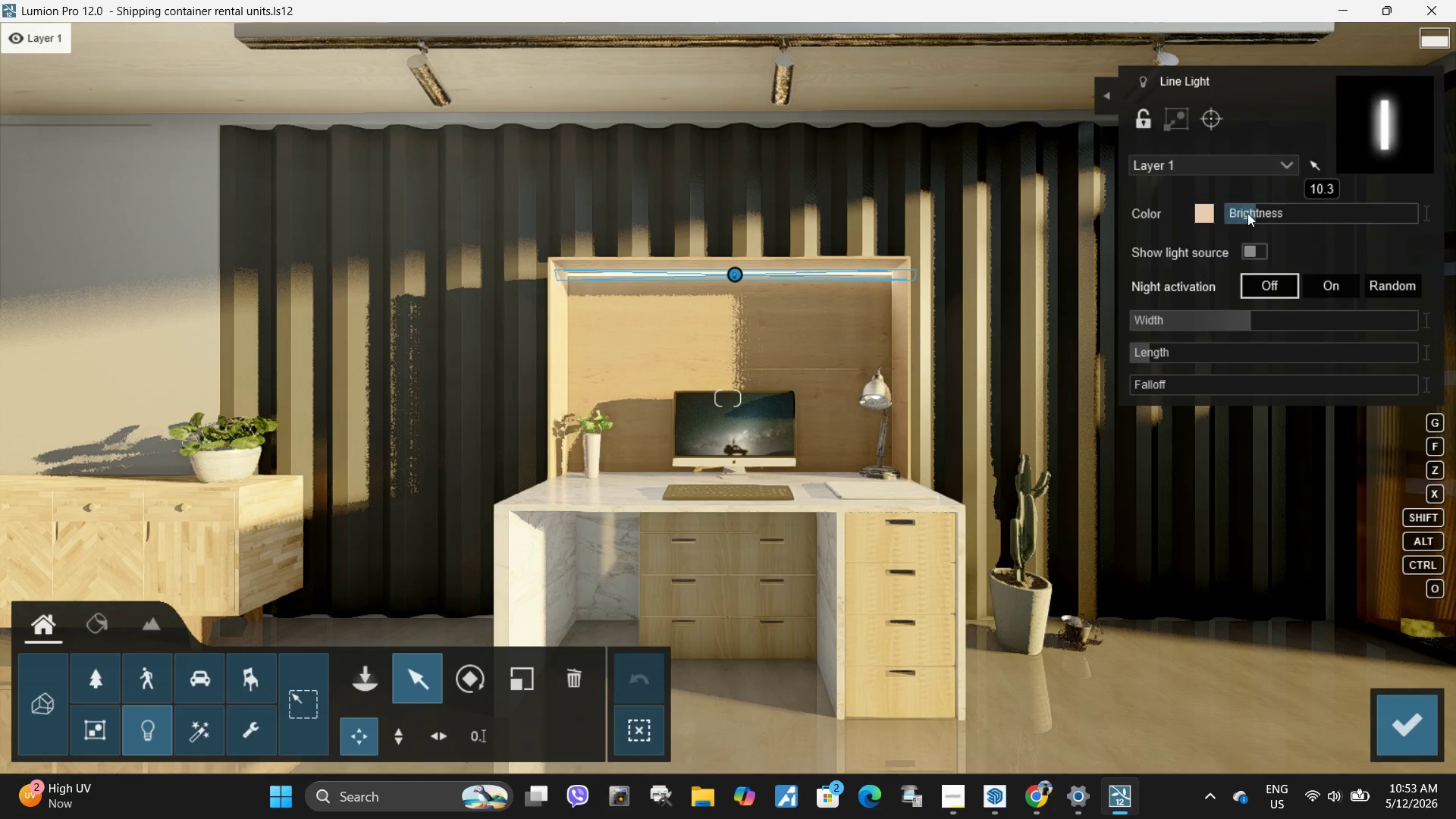 
left_click_drag(start_coordinate=[1263, 211], to_coordinate=[1277, 215])
 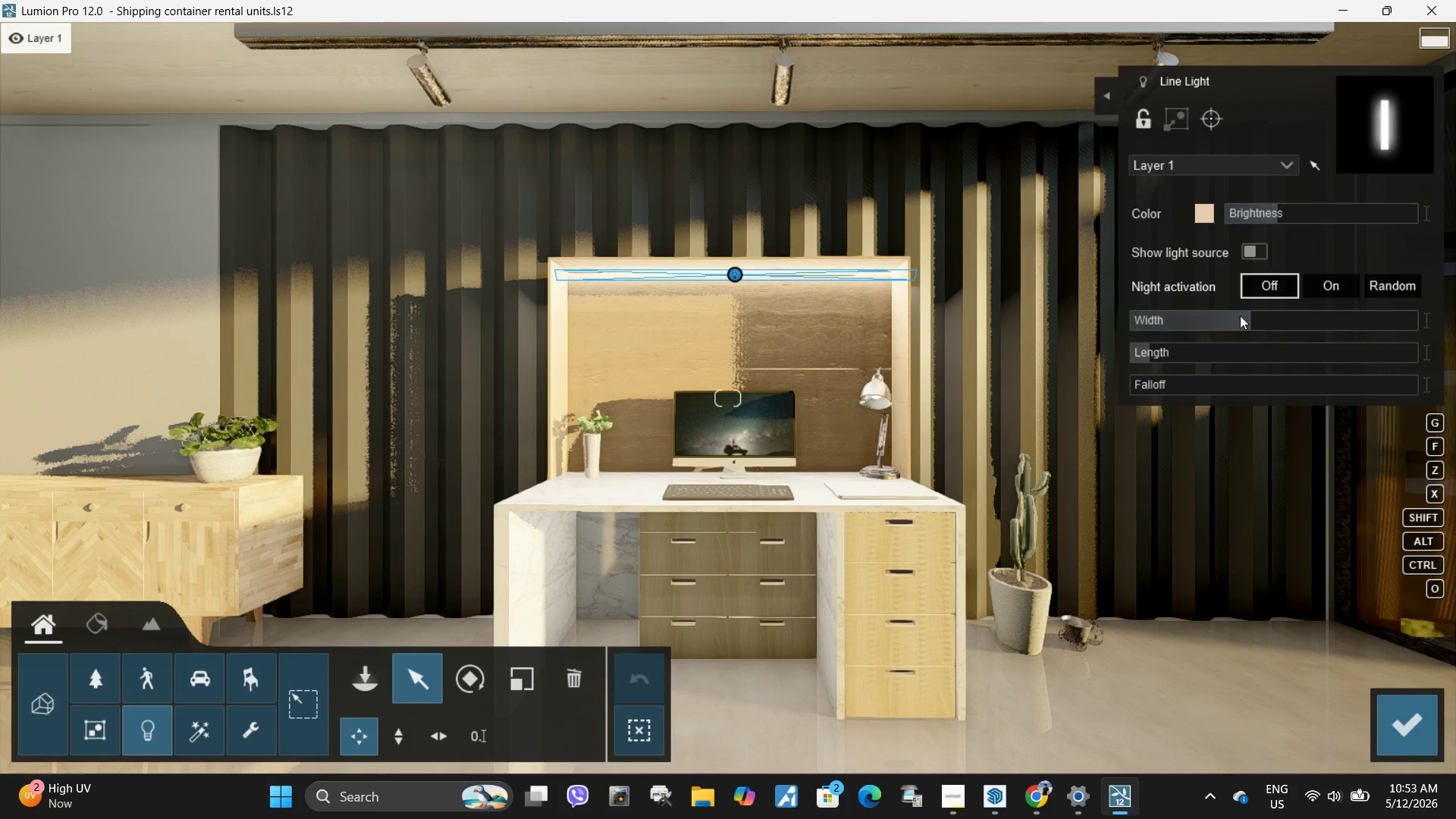 
left_click_drag(start_coordinate=[1248, 318], to_coordinate=[1244, 319])
 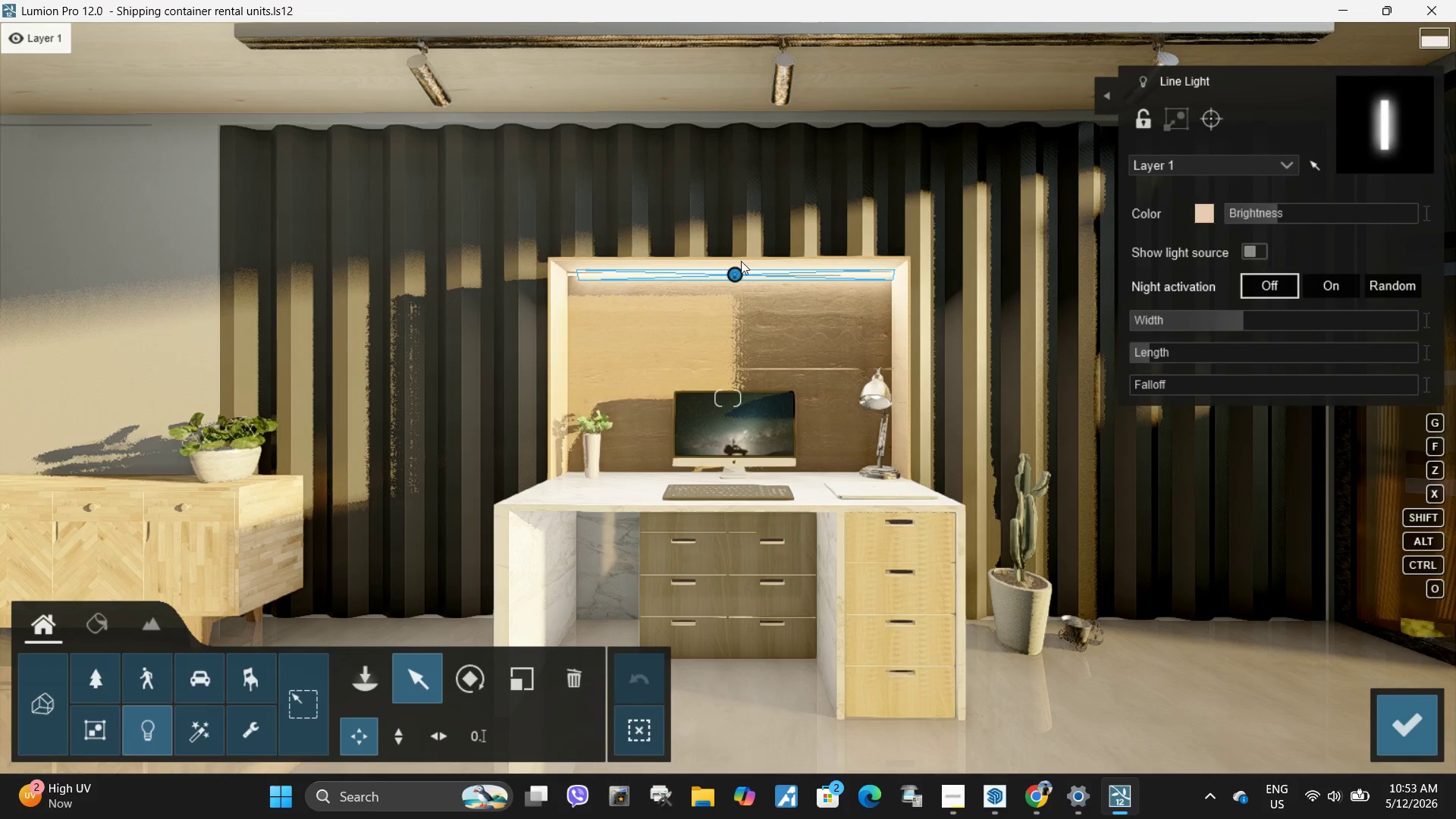 
left_click_drag(start_coordinate=[740, 274], to_coordinate=[729, 275])
 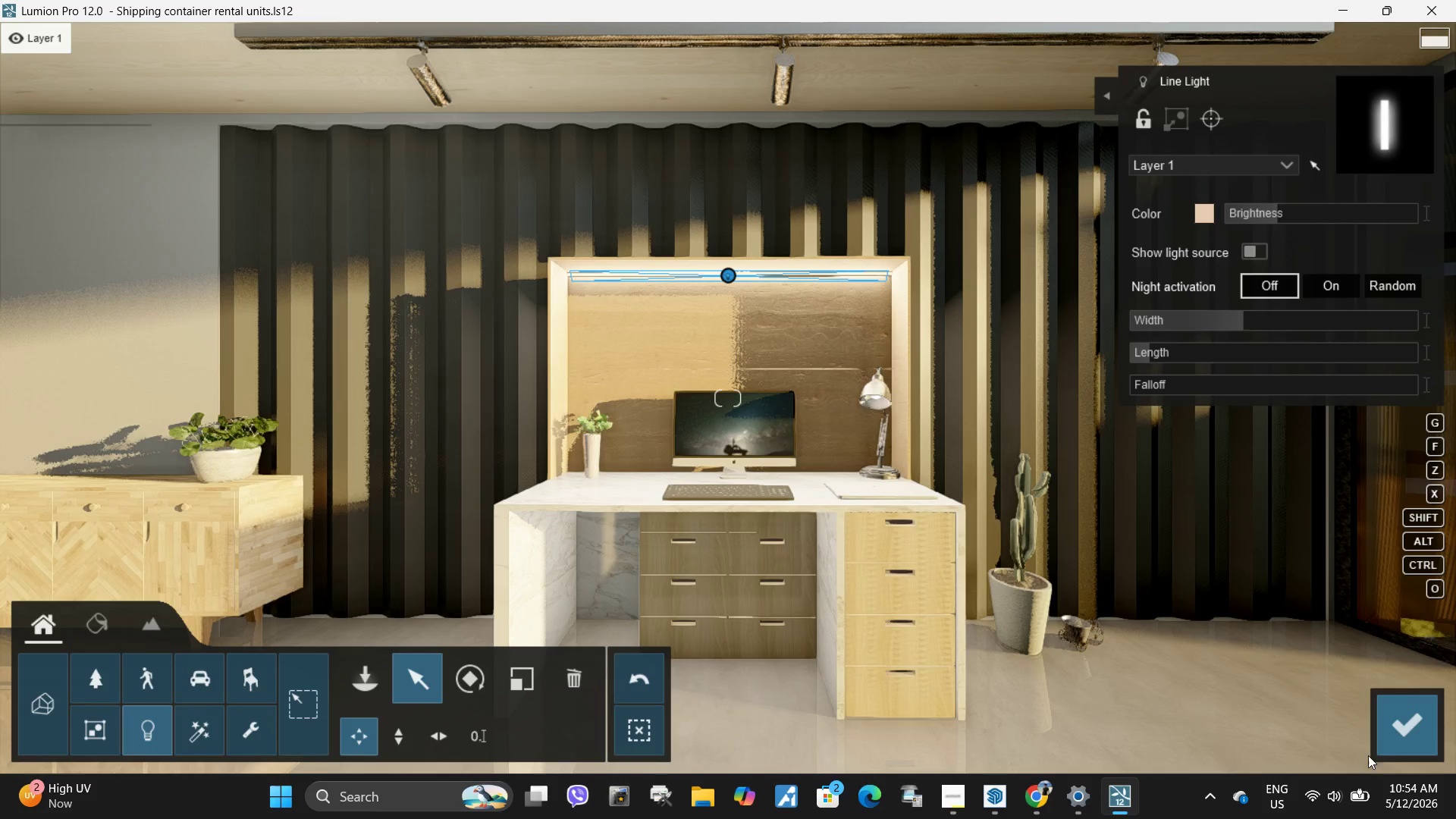 
left_click([1393, 728])
 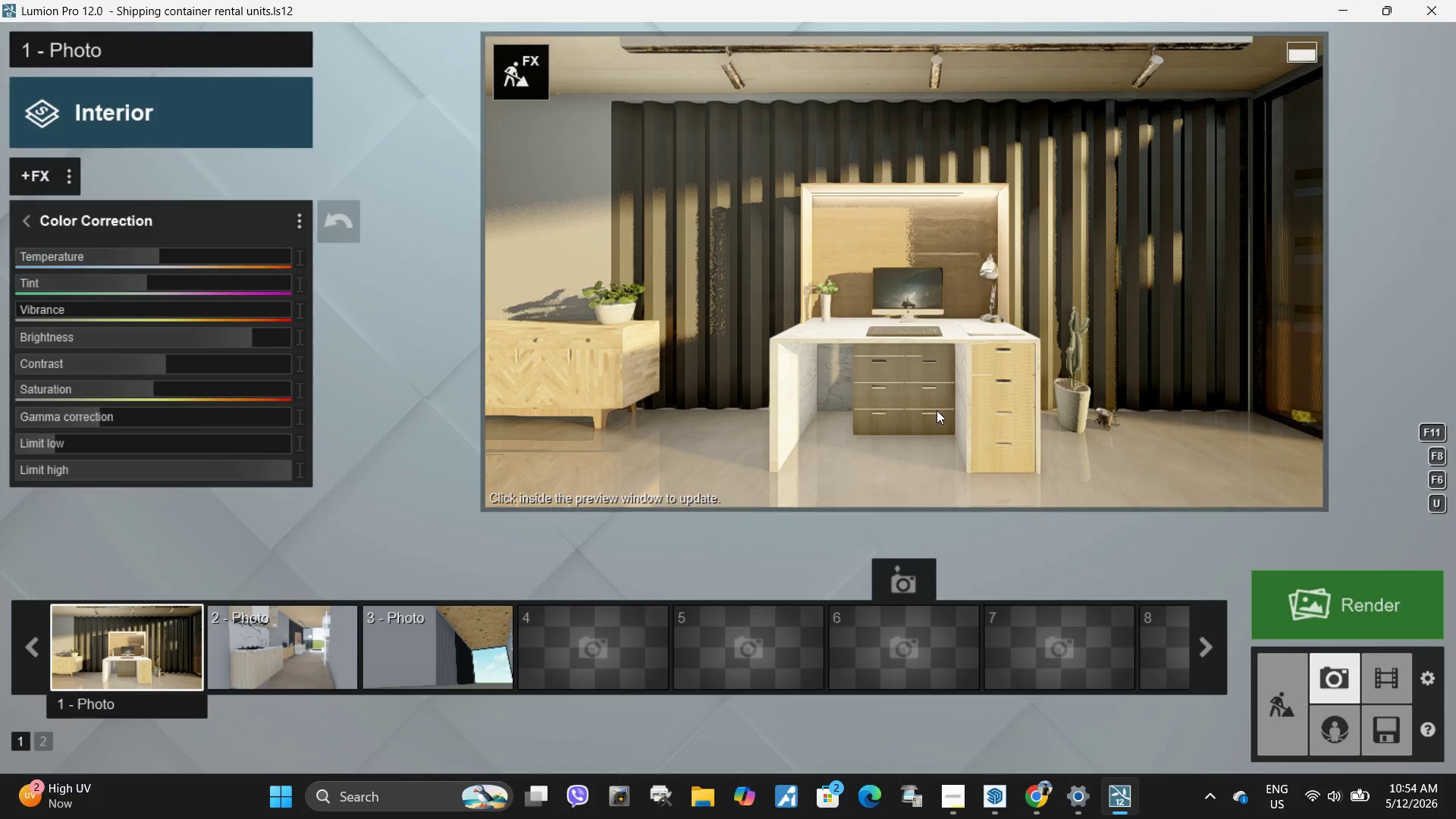 
left_click([932, 347])
 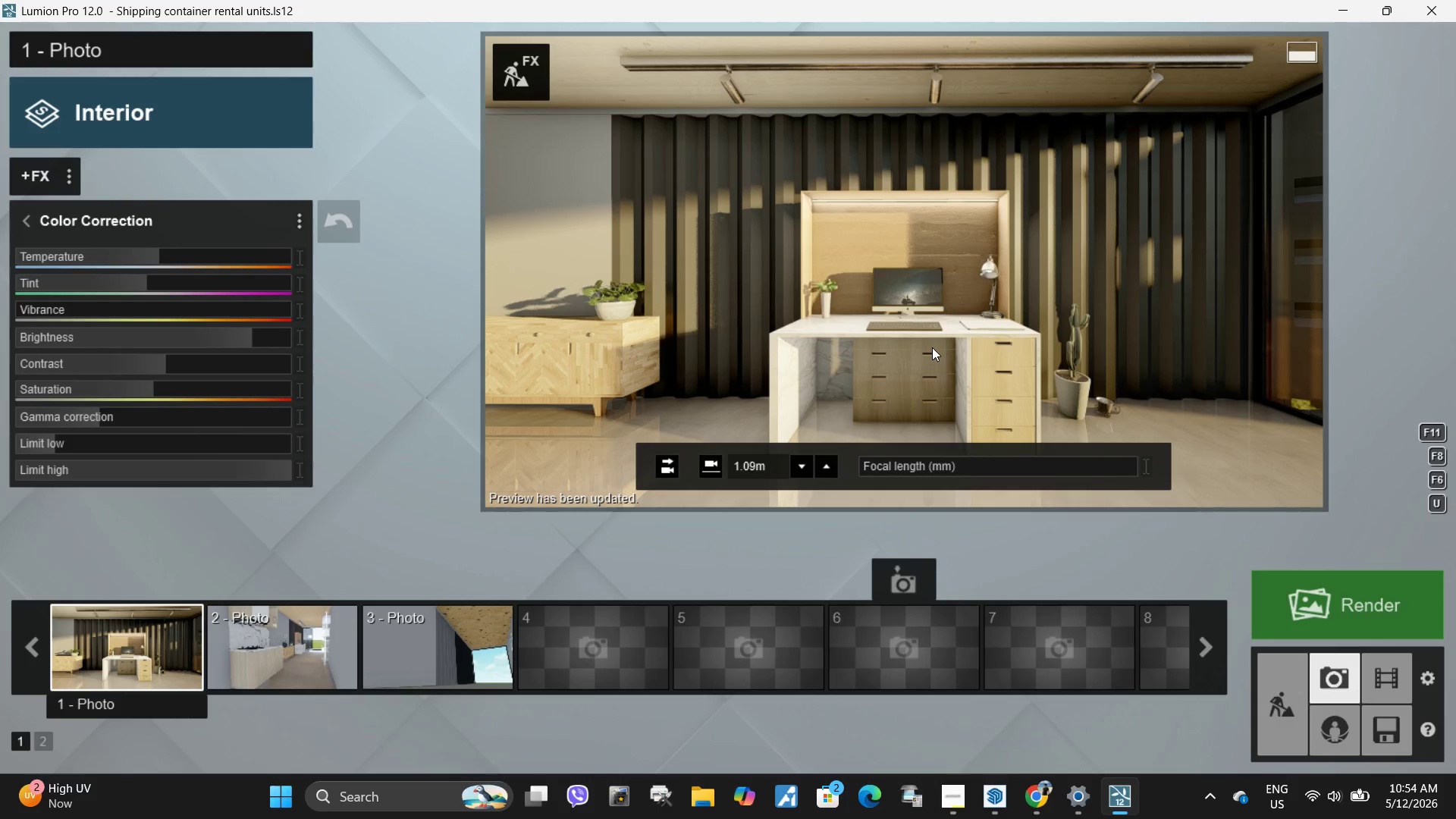 
left_click([540, 80])
 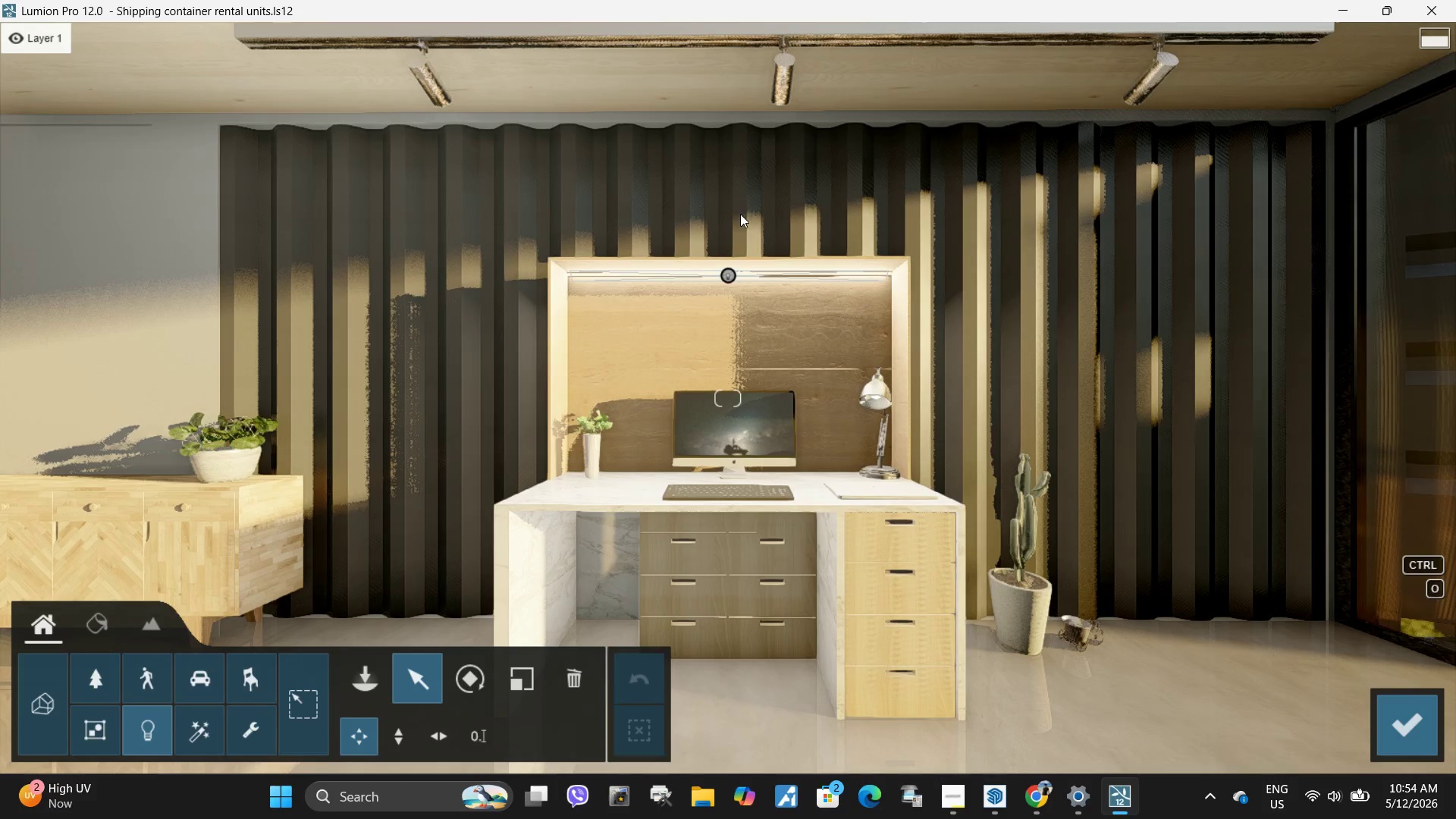 
left_click([728, 278])
 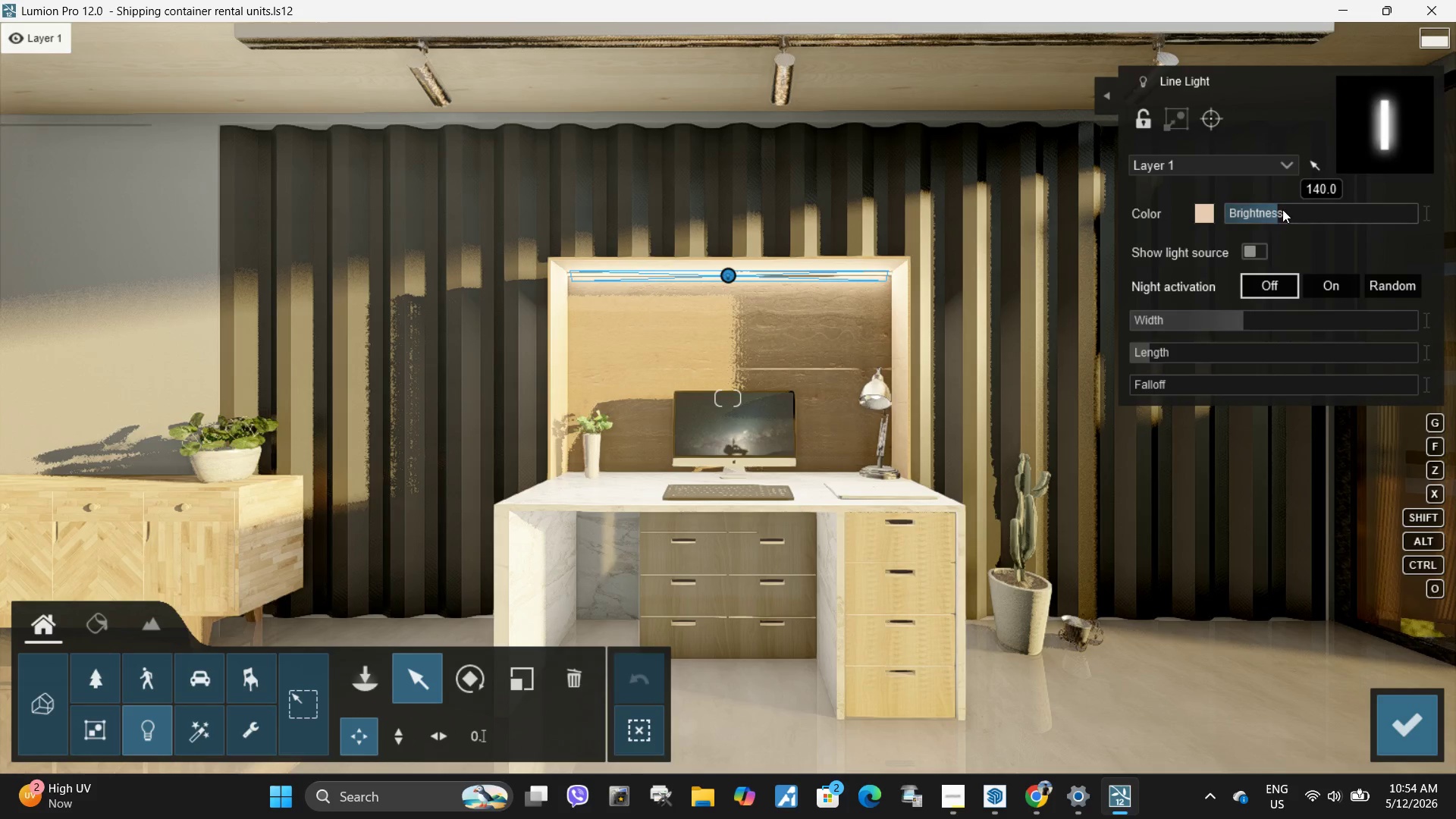 
left_click_drag(start_coordinate=[1271, 209], to_coordinate=[1245, 209])
 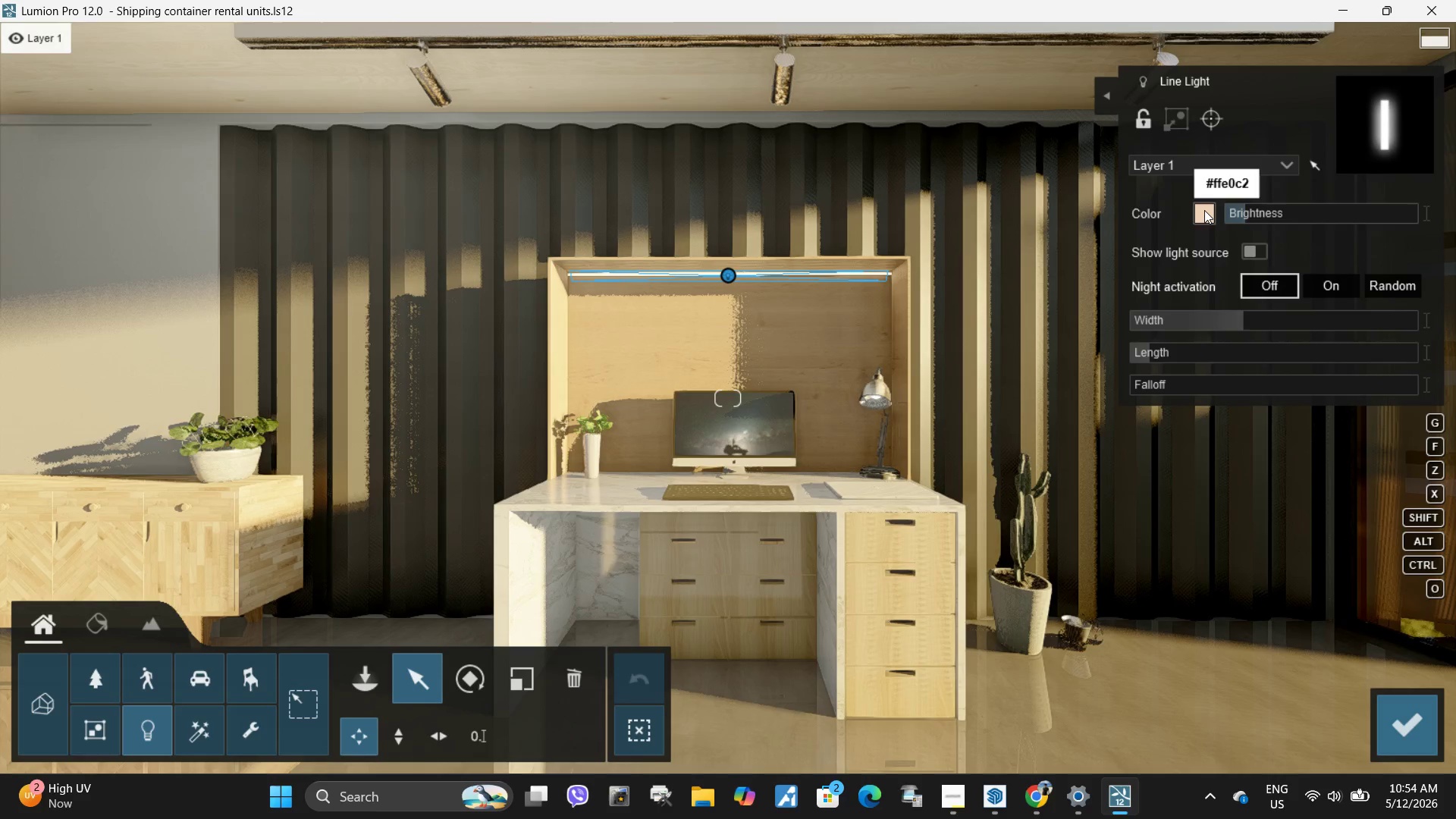 
left_click([1203, 210])
 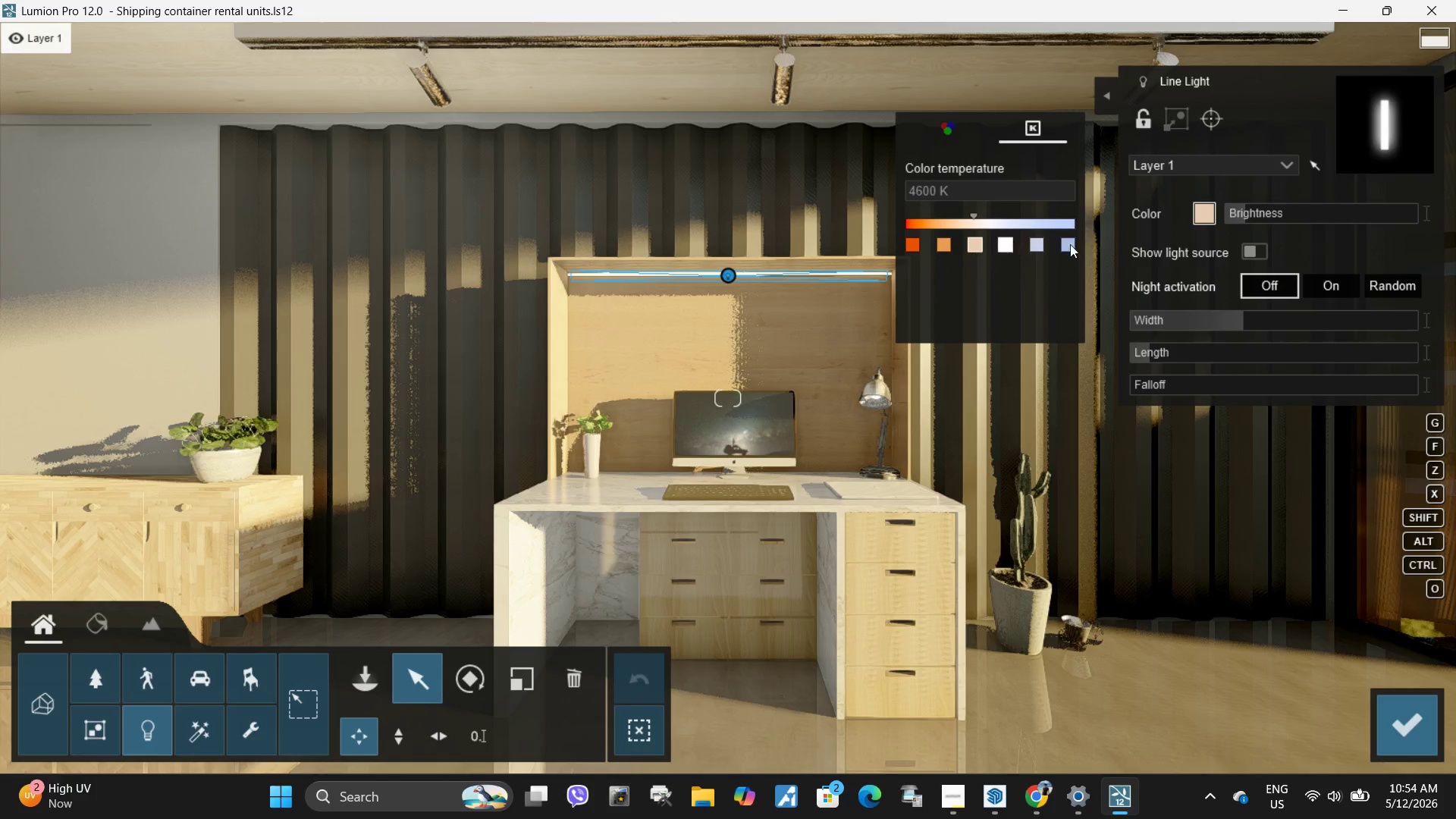 
left_click([1075, 243])
 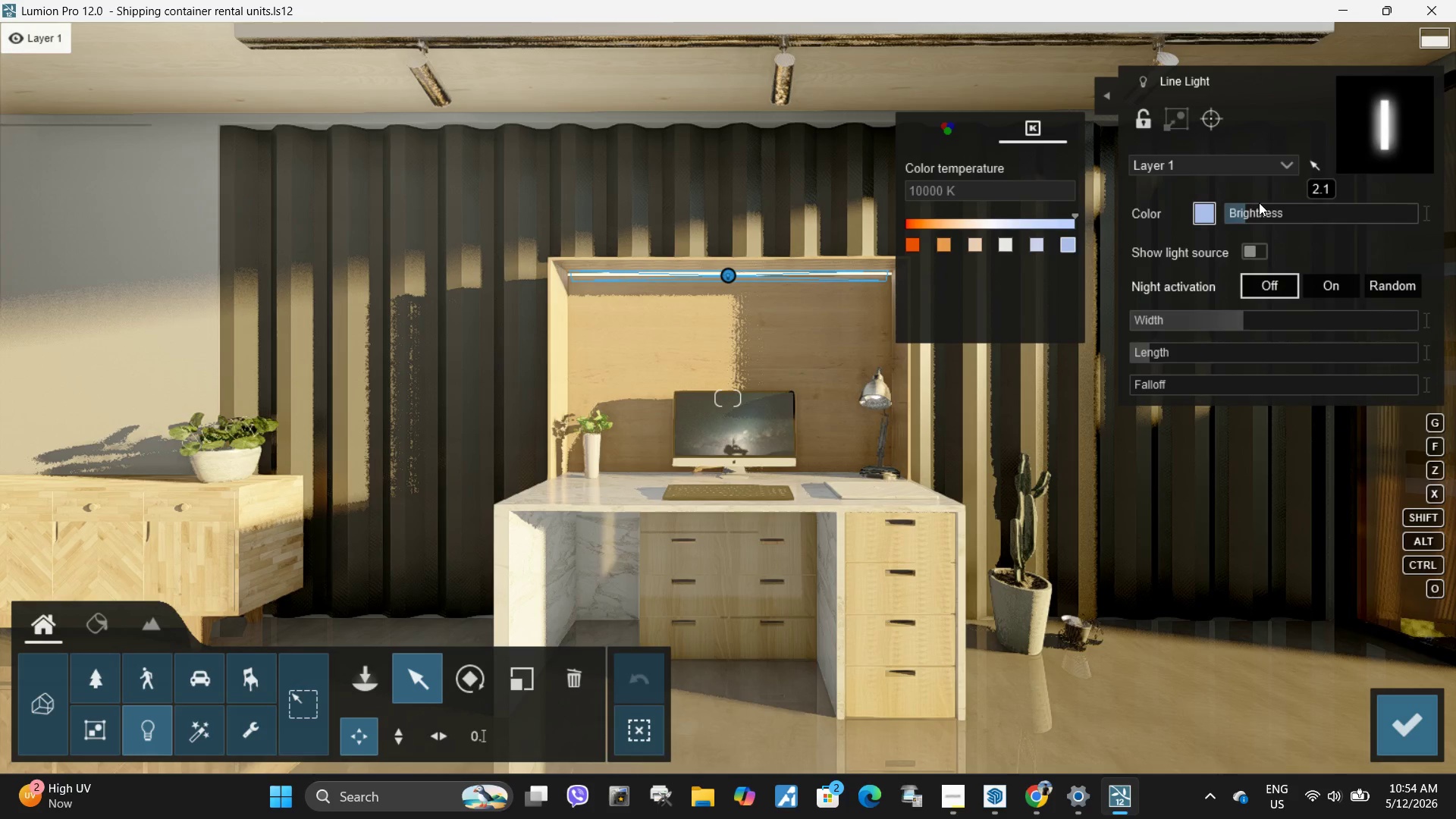 
left_click_drag(start_coordinate=[1249, 212], to_coordinate=[1258, 215])
 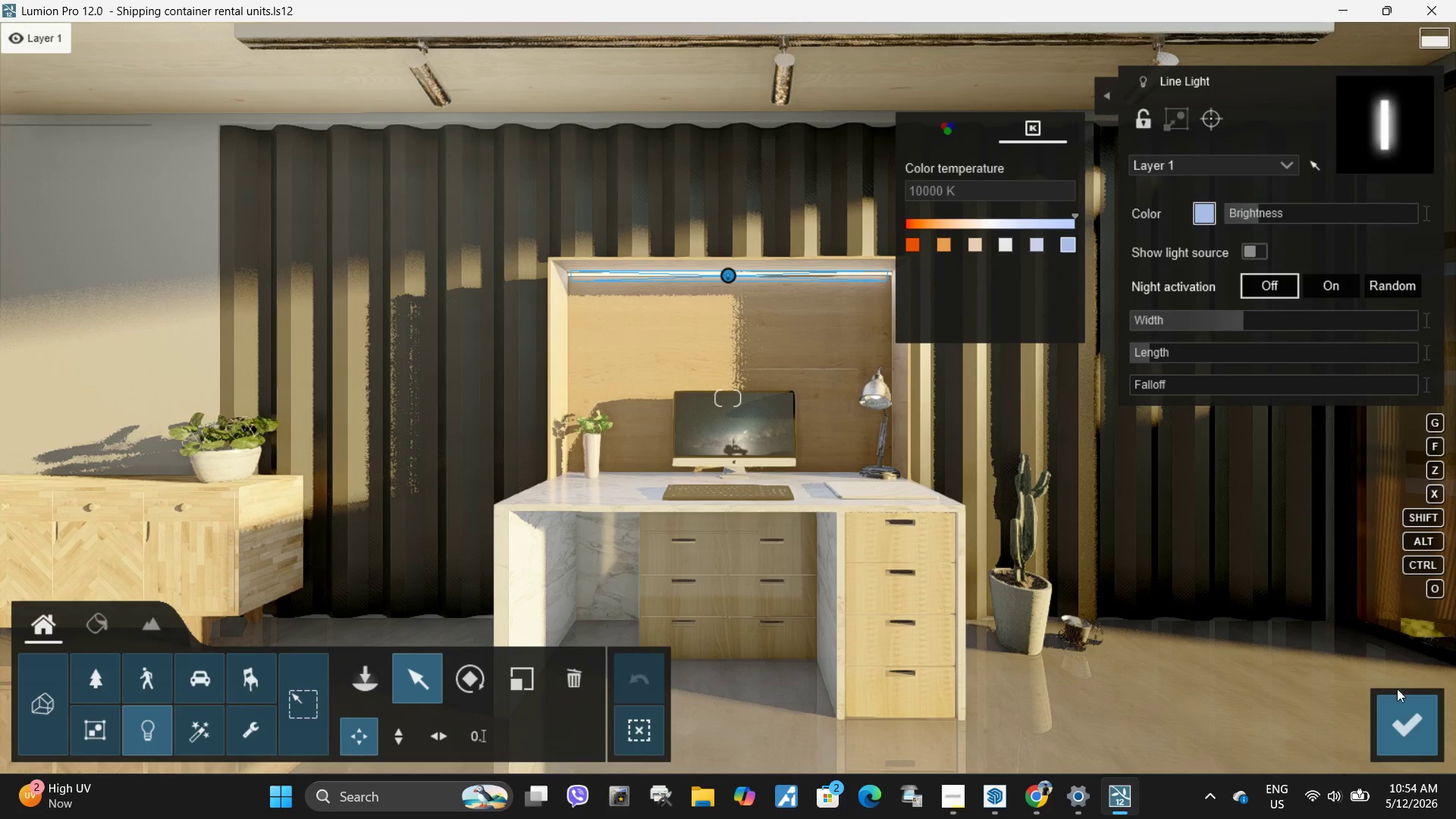 
left_click([1407, 720])
 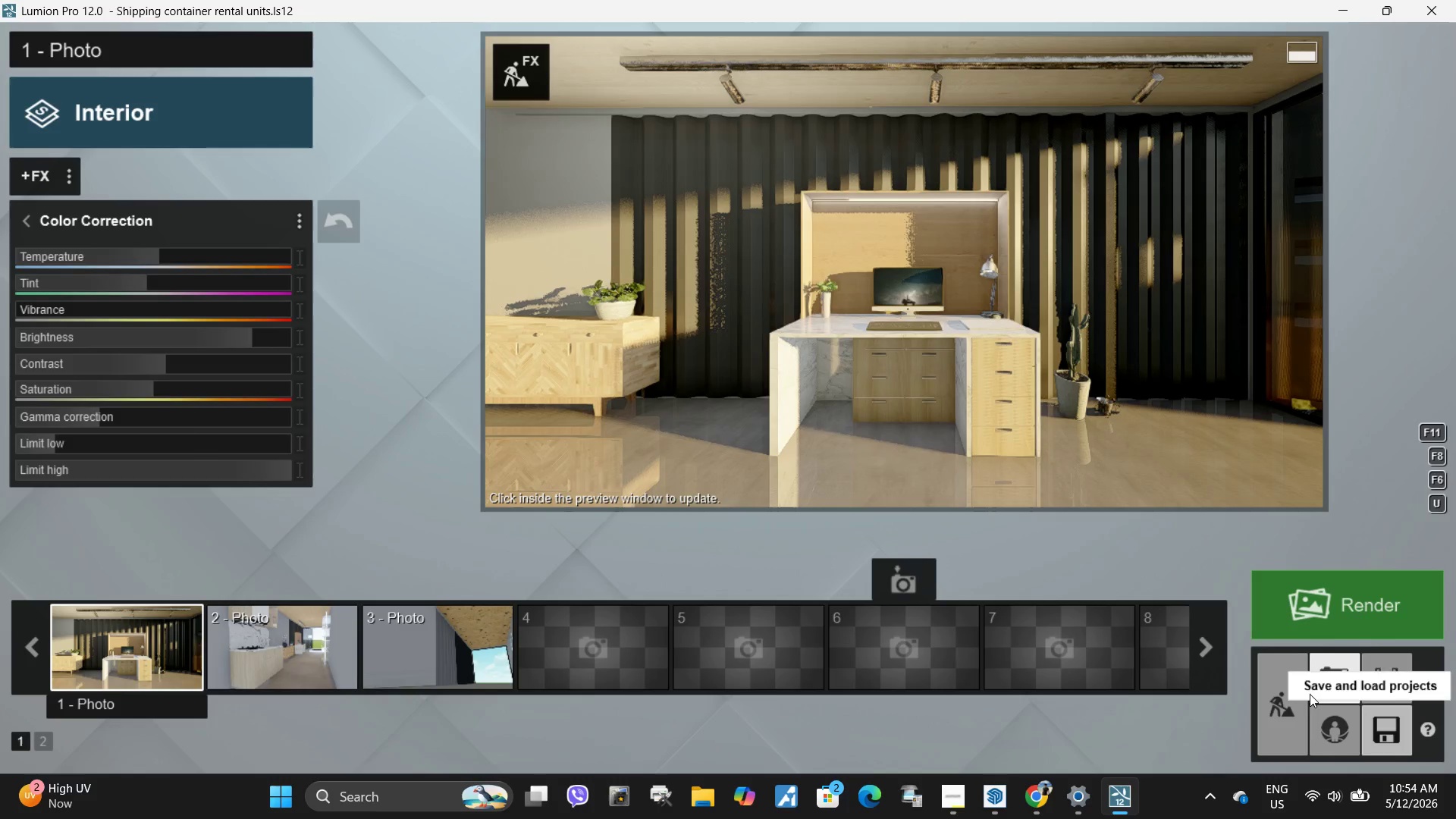 
left_click([1076, 372])
 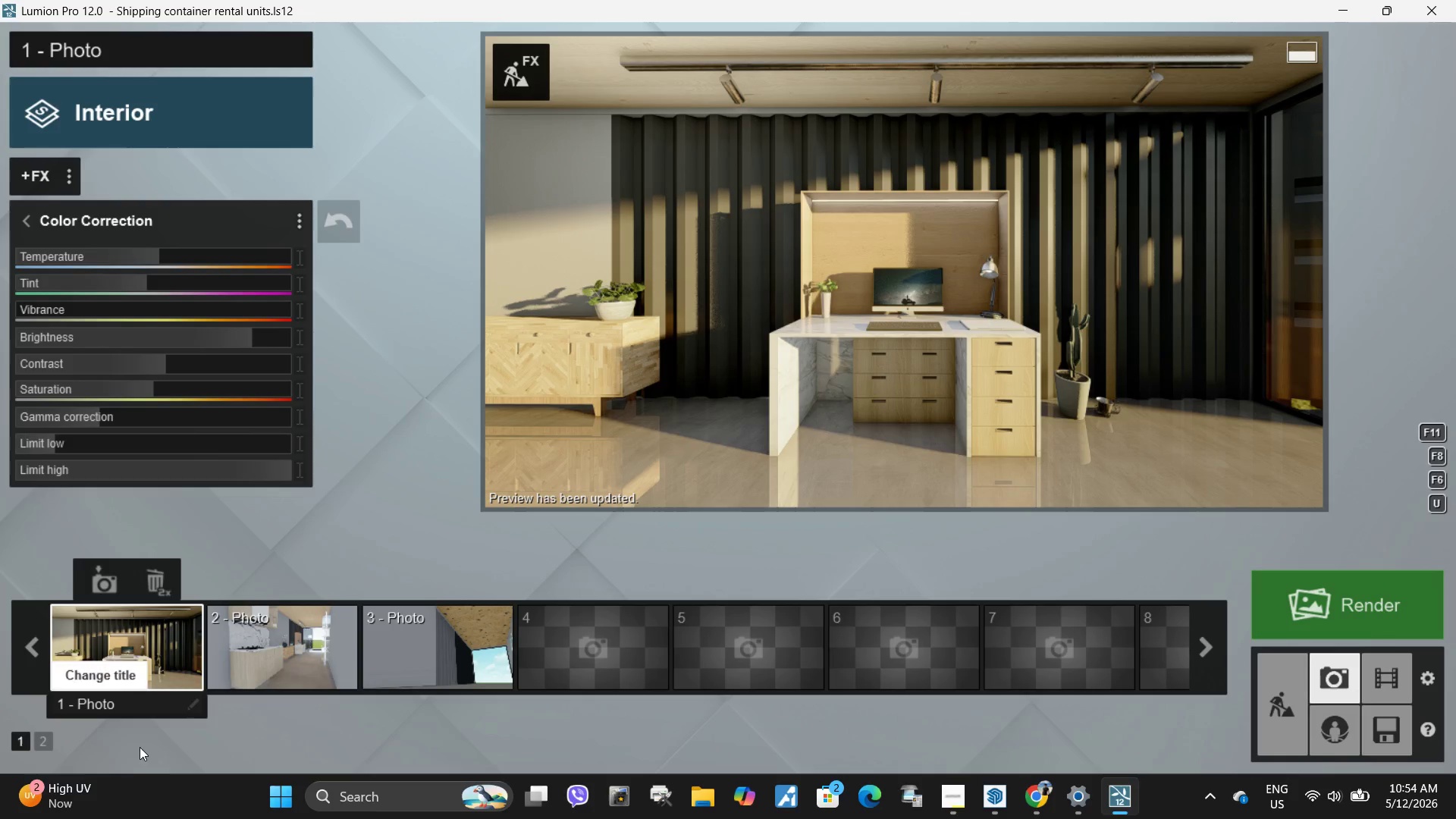 
double_click([1038, 264])
 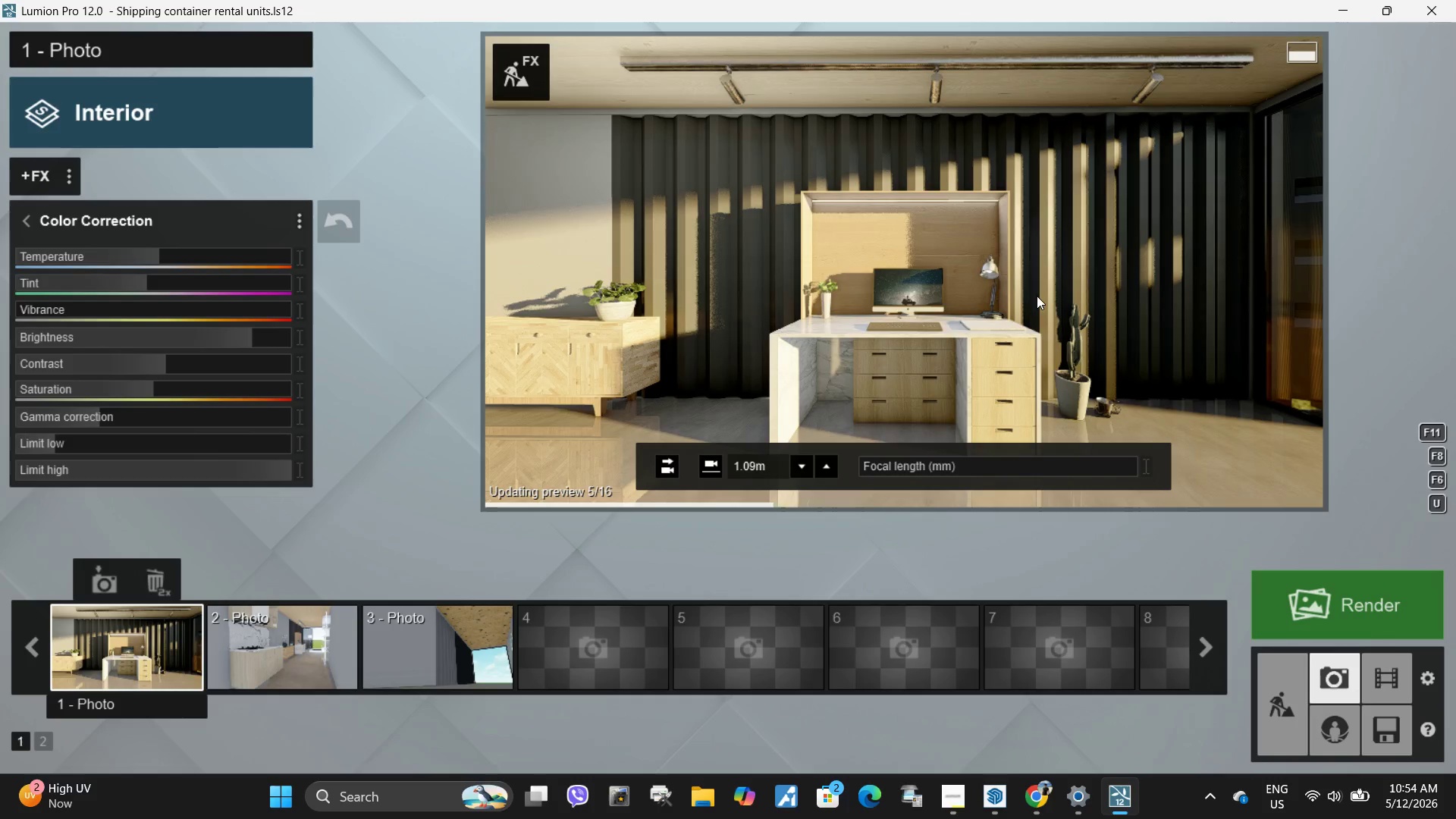 
left_click([1037, 296])
 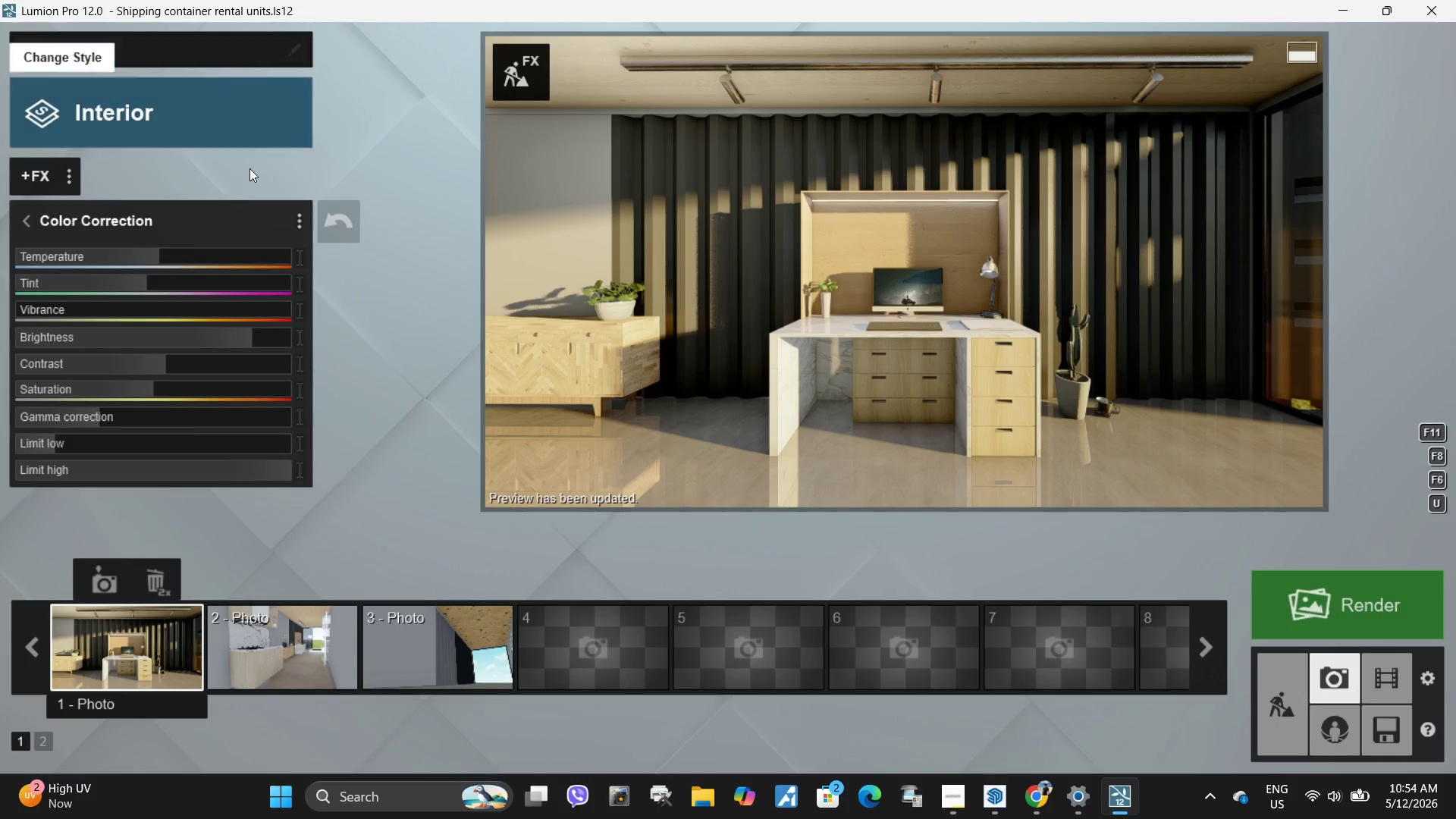 
wait(5.33)
 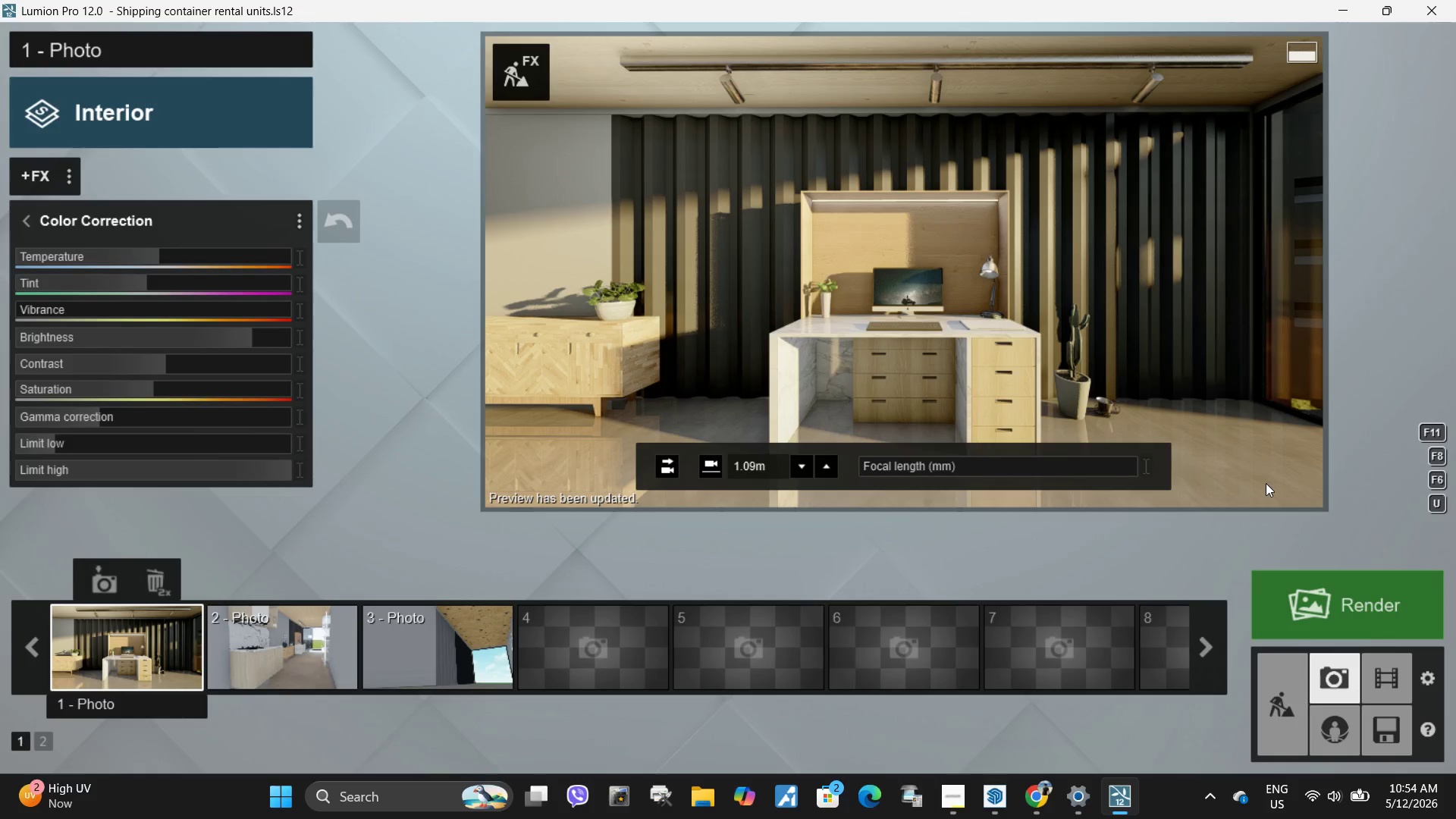 
left_click_drag(start_coordinate=[244, 336], to_coordinate=[248, 338])
 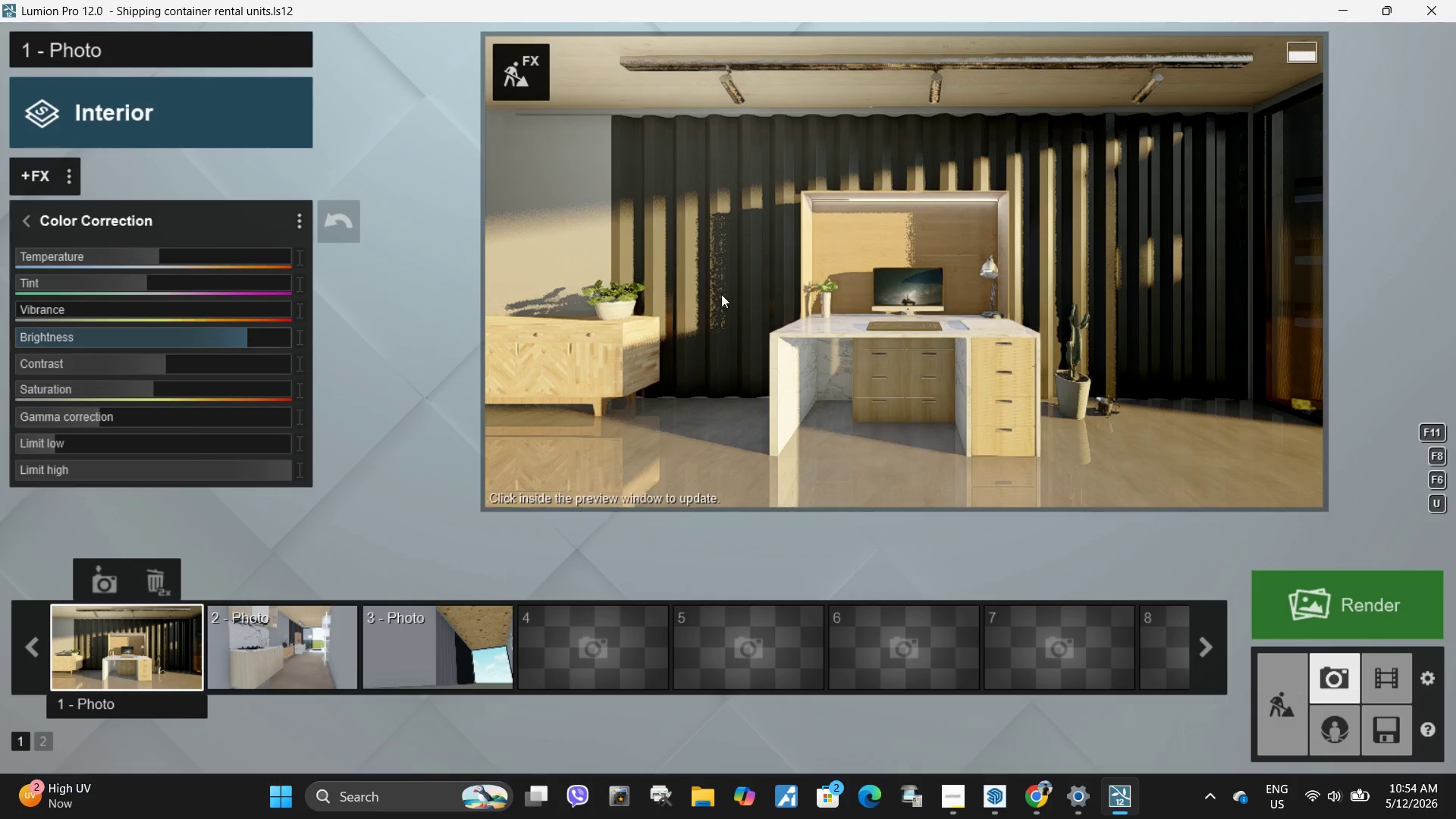 
left_click([736, 291])
 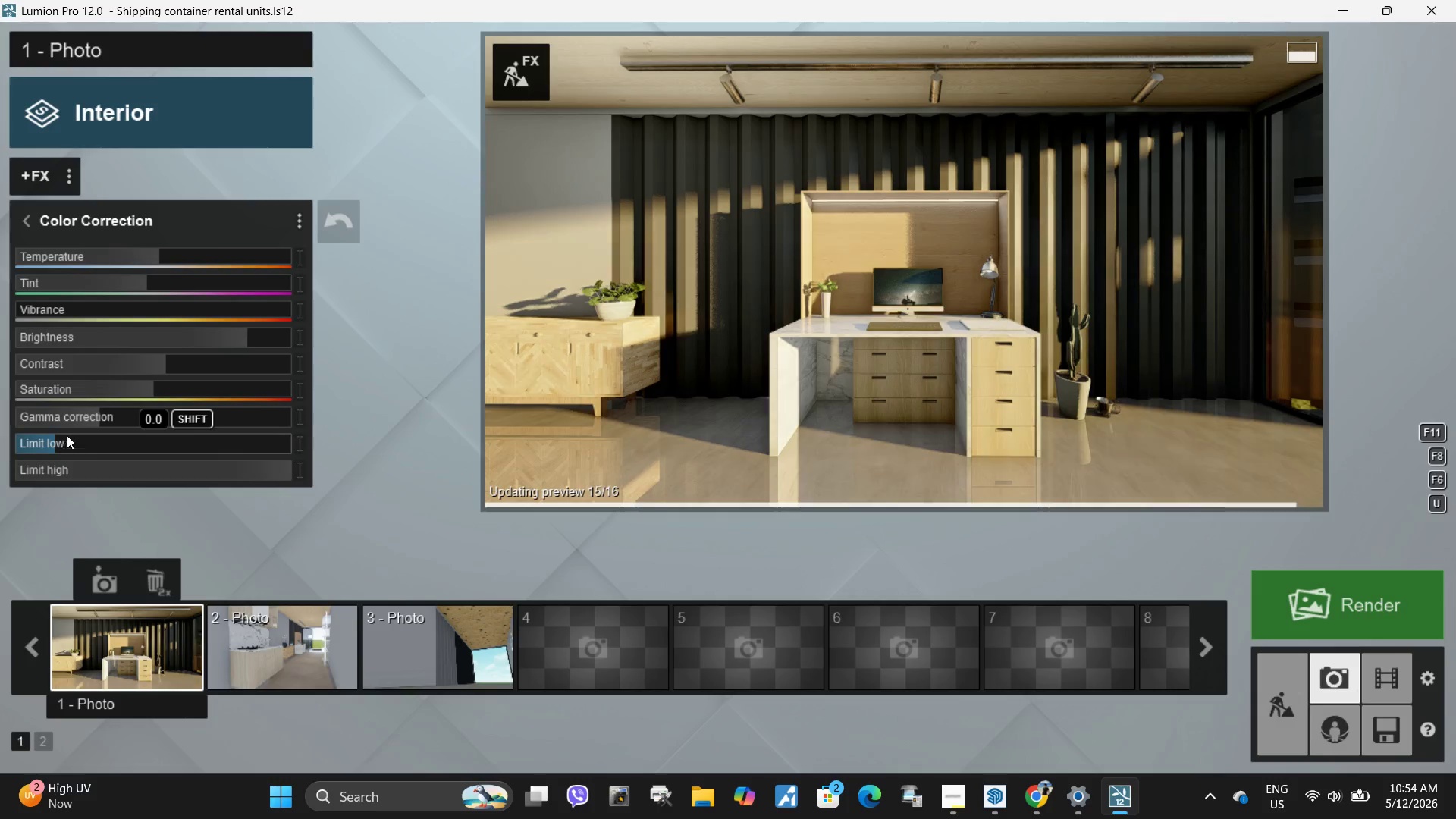 
left_click([20, 218])
 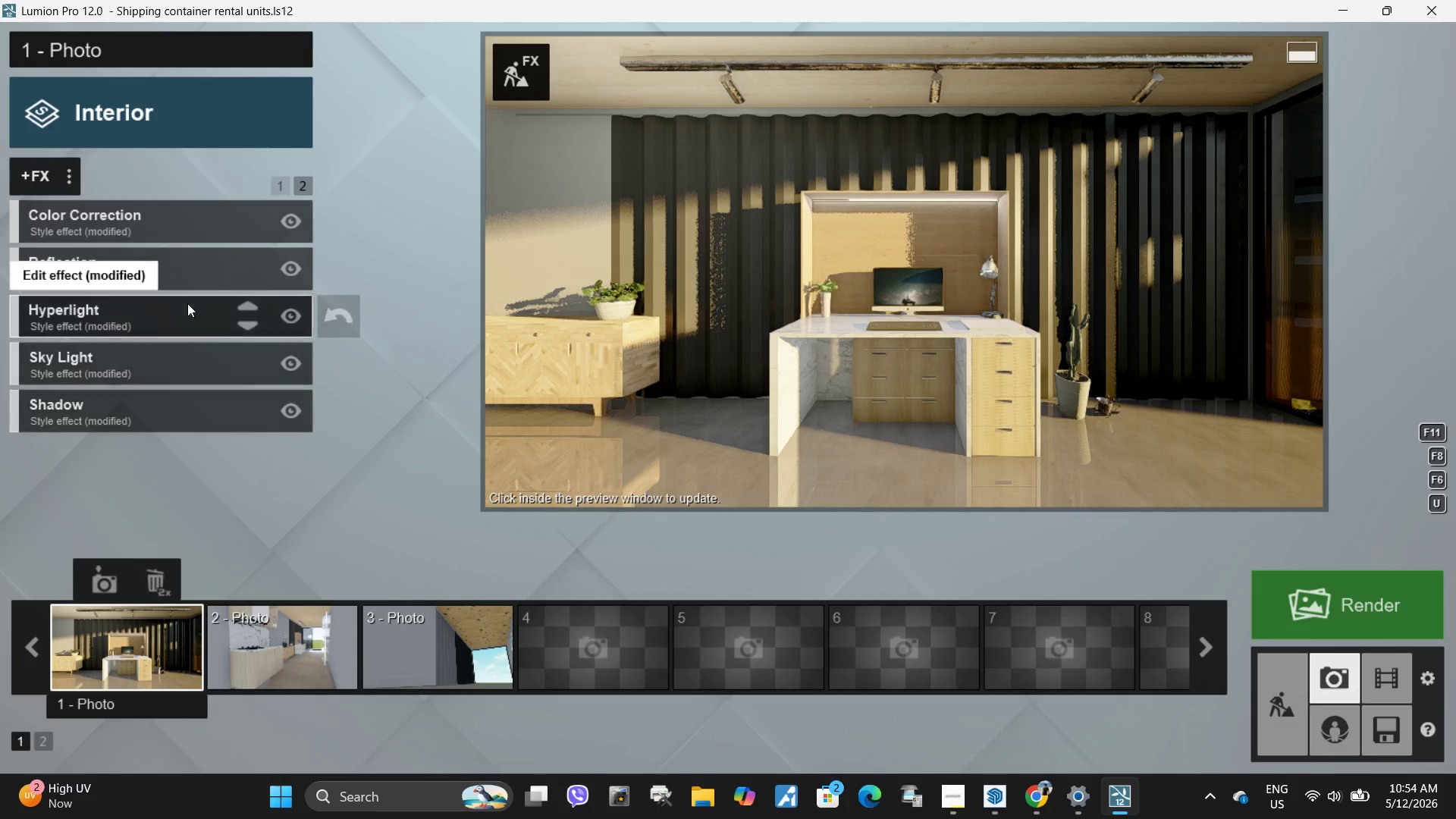 
left_click([187, 304])
 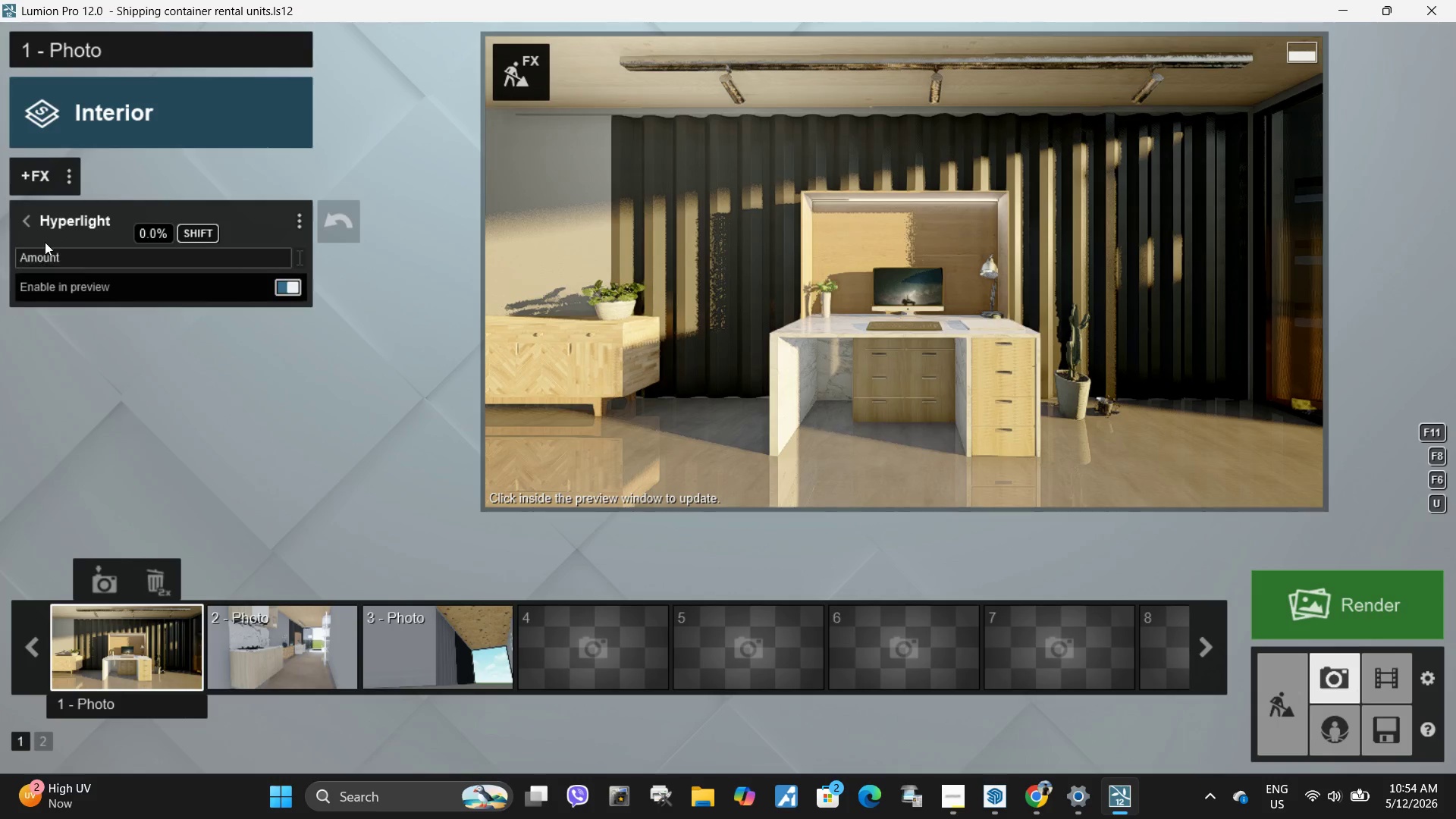 
left_click([22, 213])
 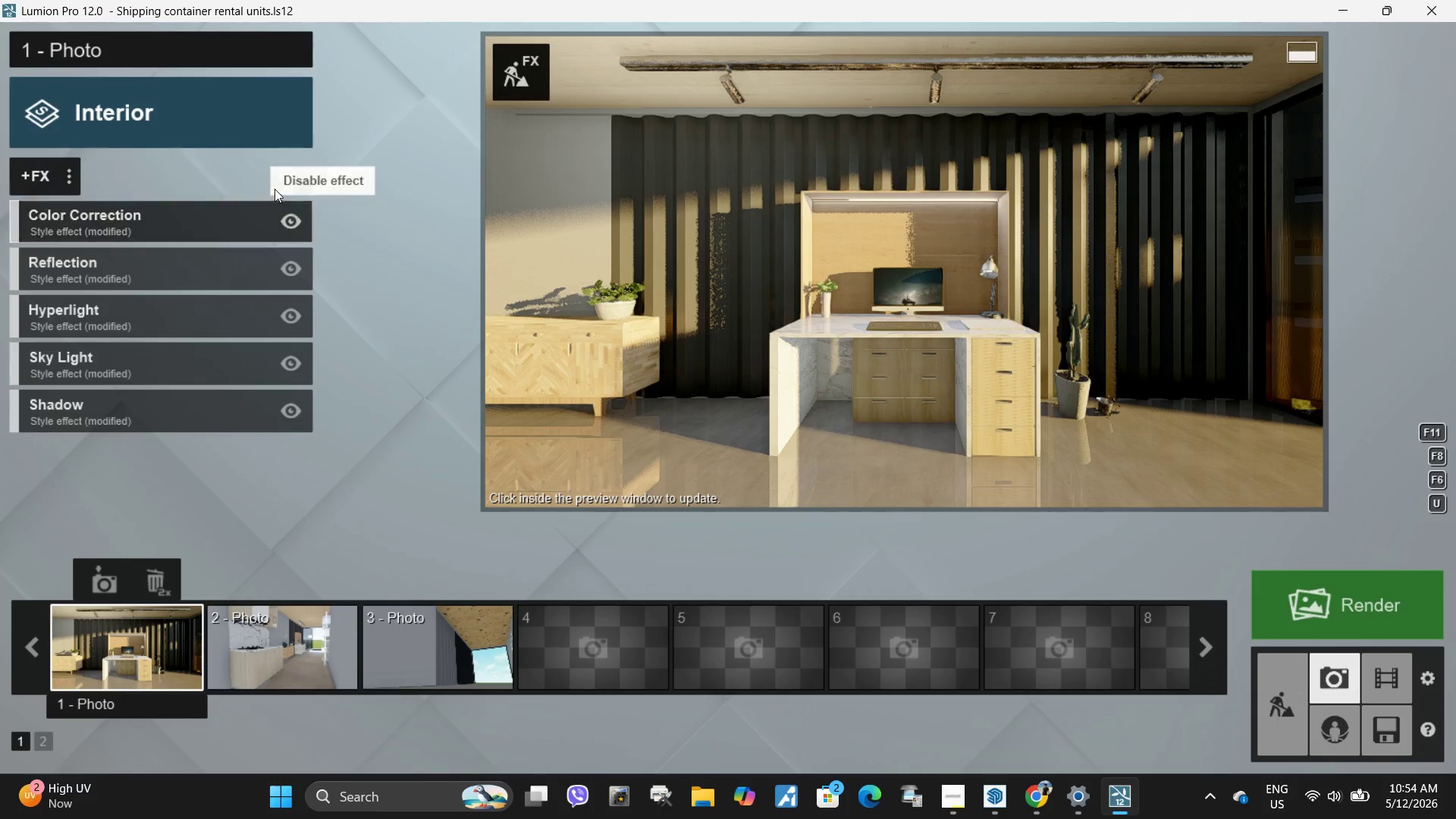 
left_click([275, 189])
 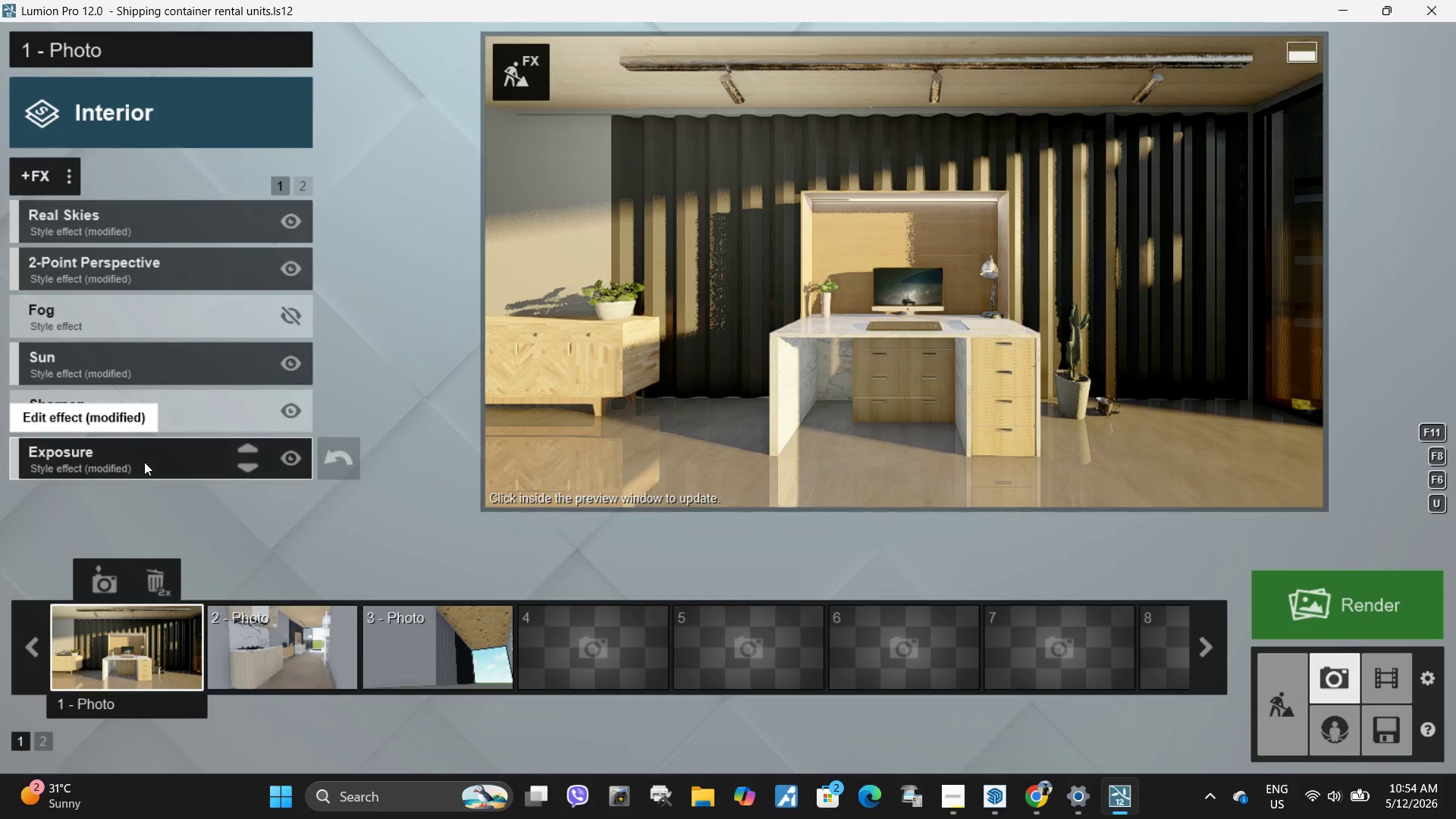 
left_click([144, 462])
 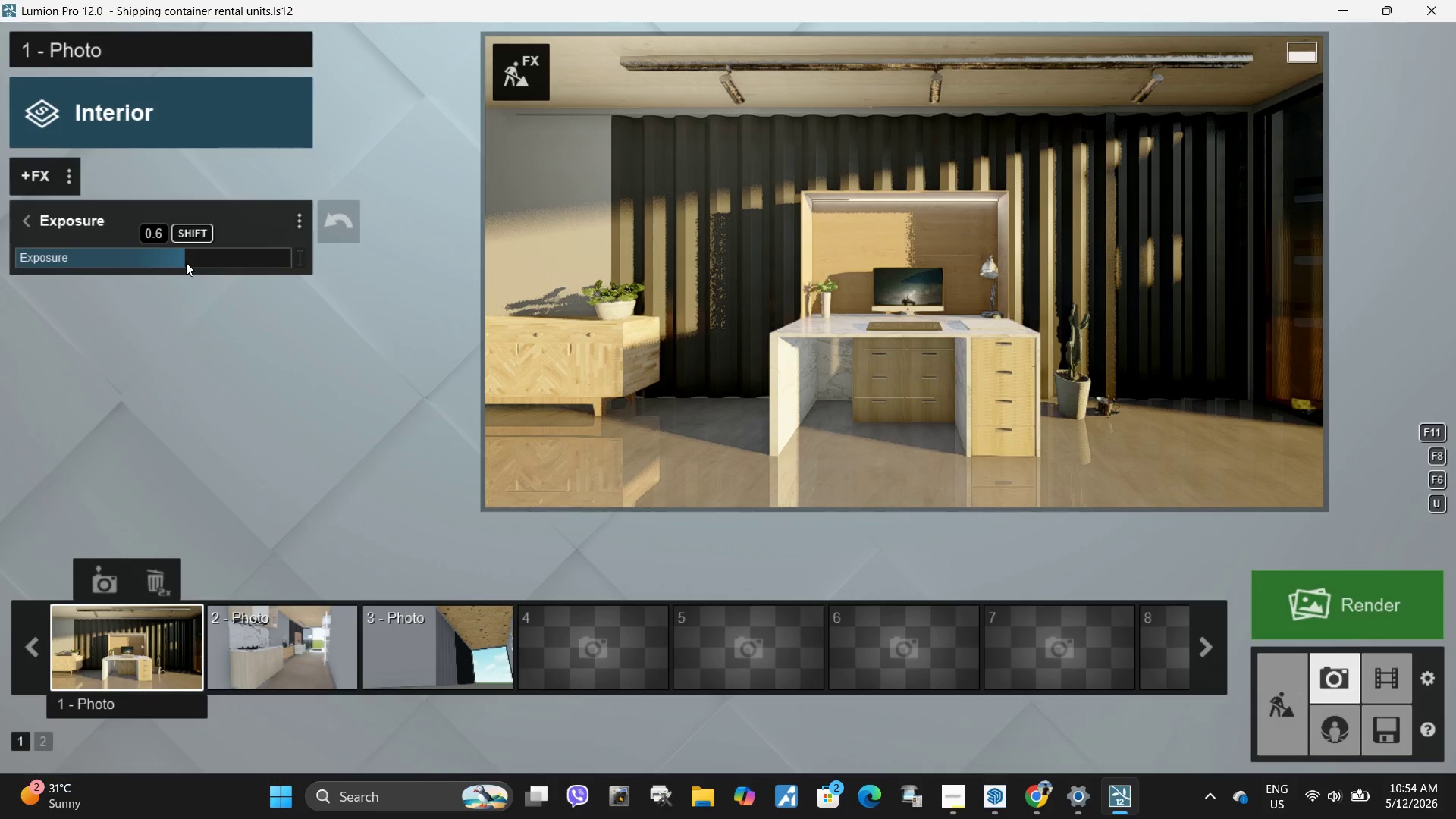 
left_click([814, 289])
 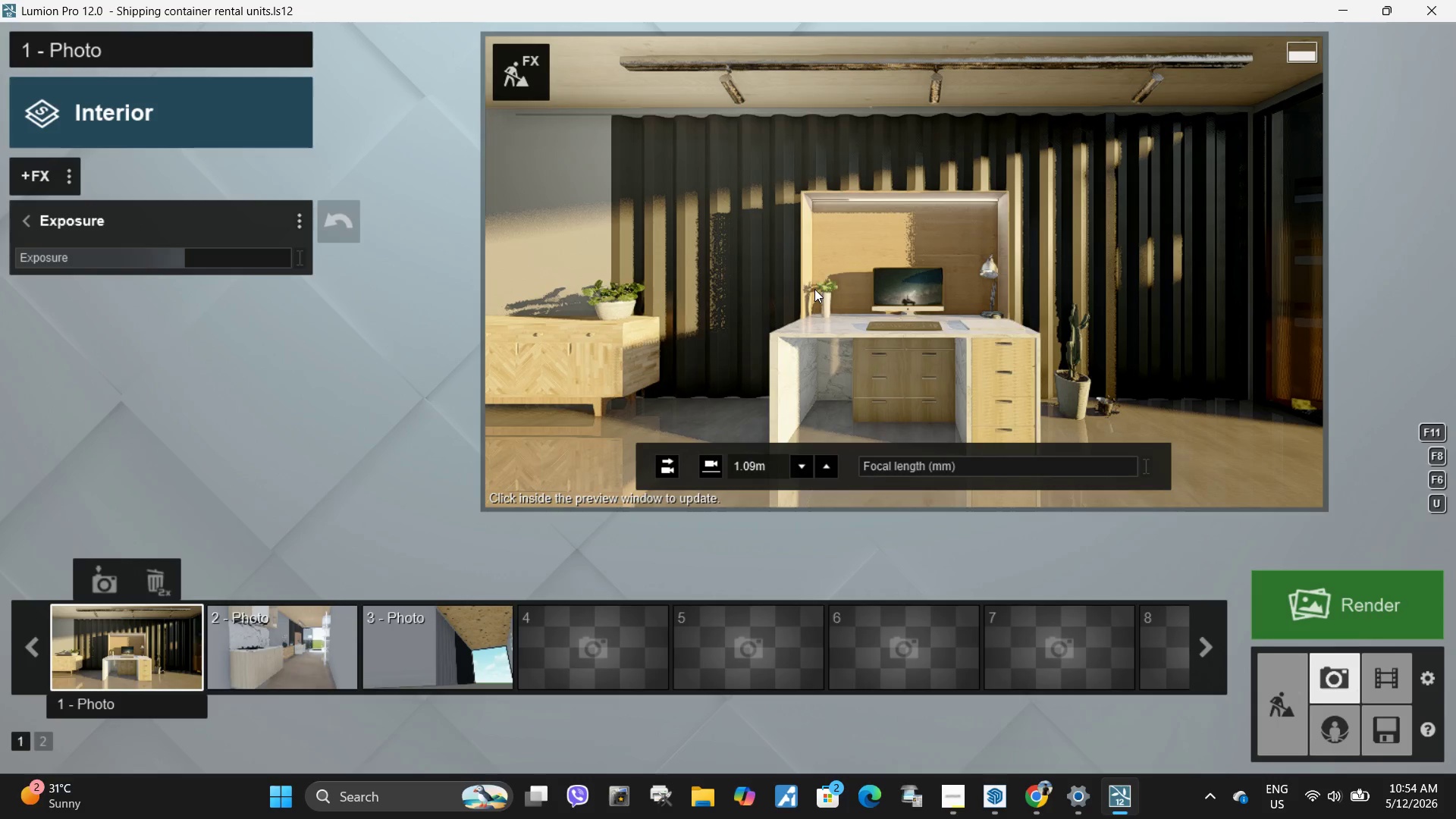 
left_click([814, 289])
 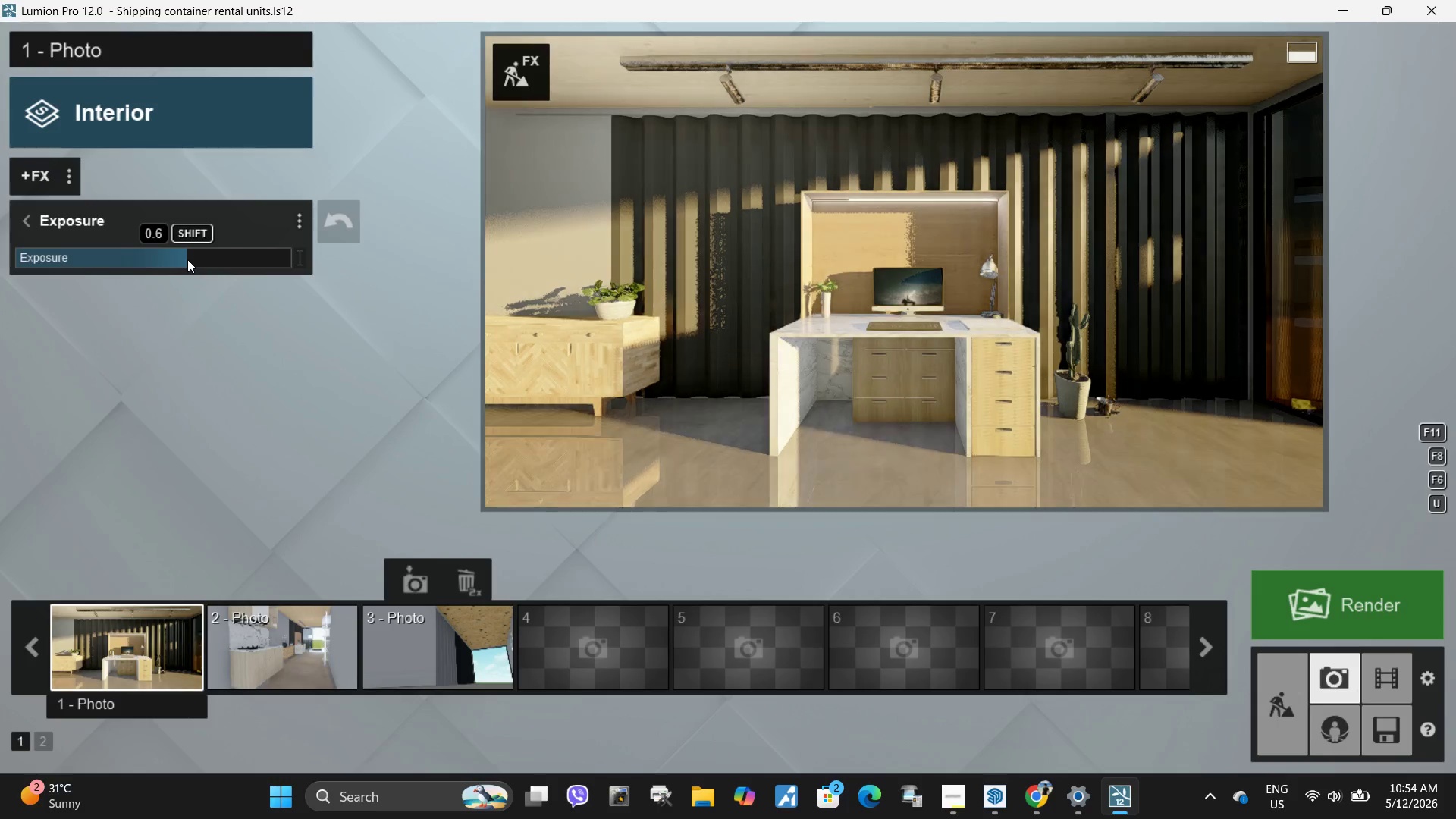 
left_click([915, 262])
 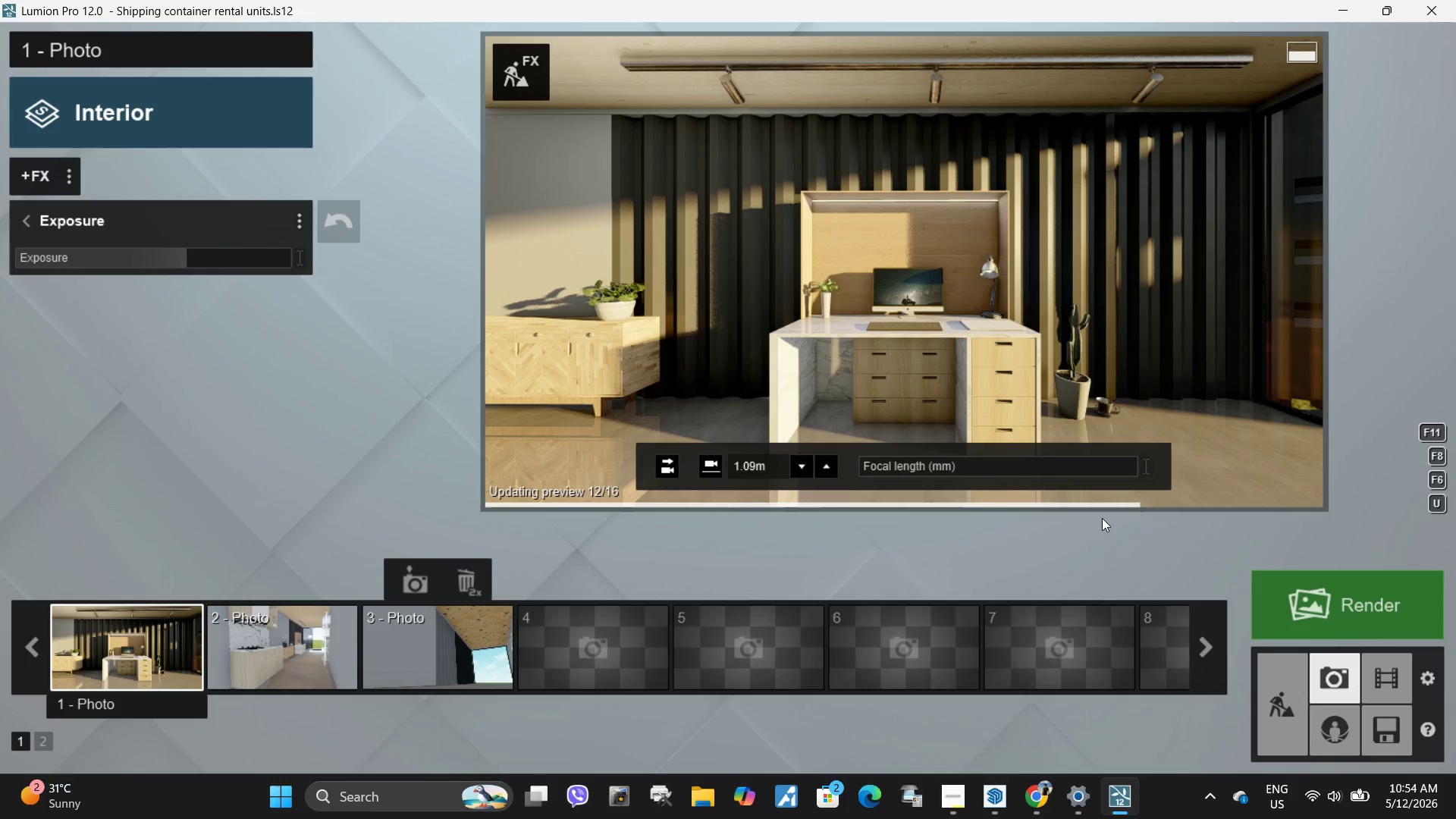 
mouse_move([1228, 804])
 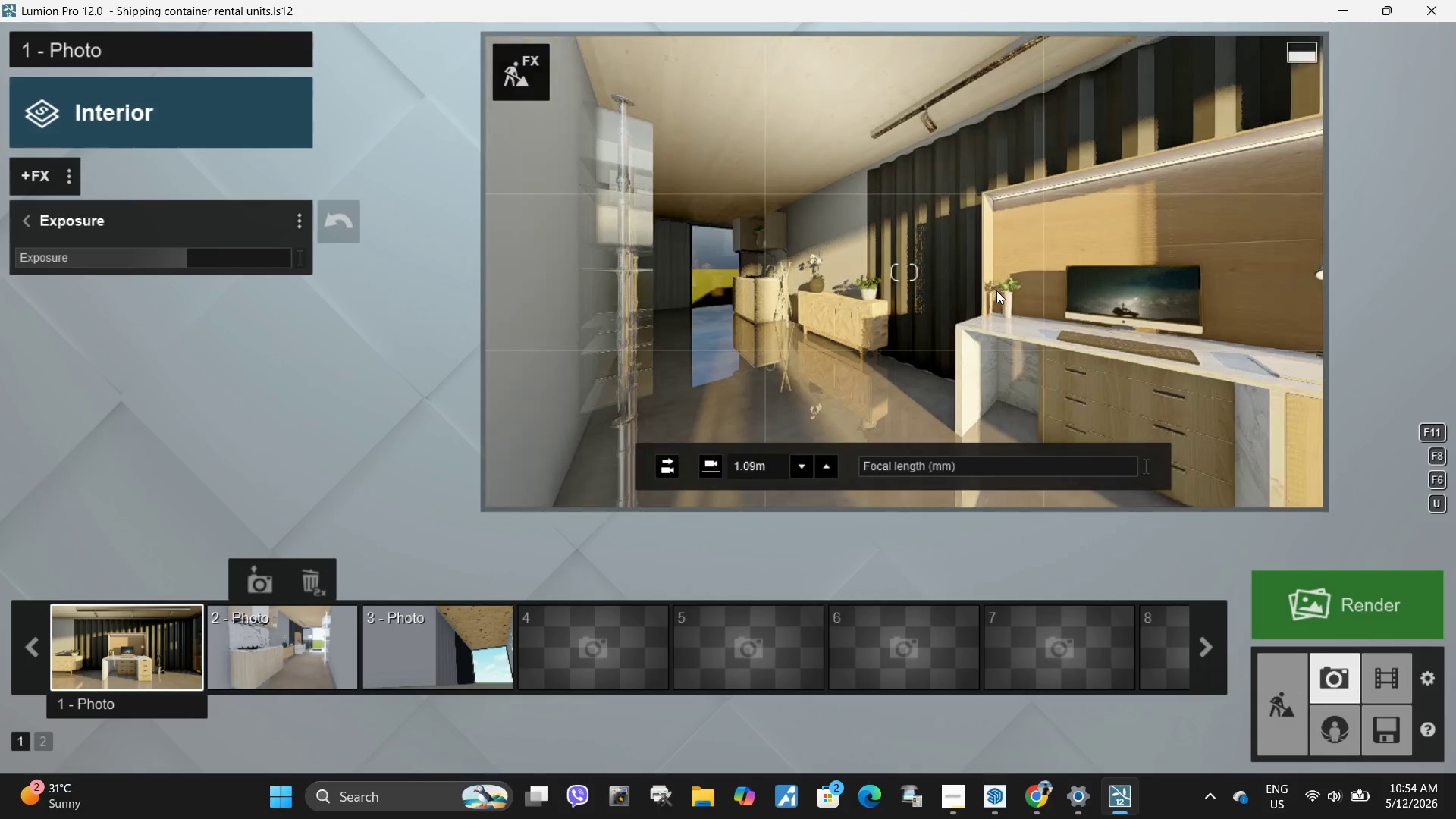 
wait(5.07)
 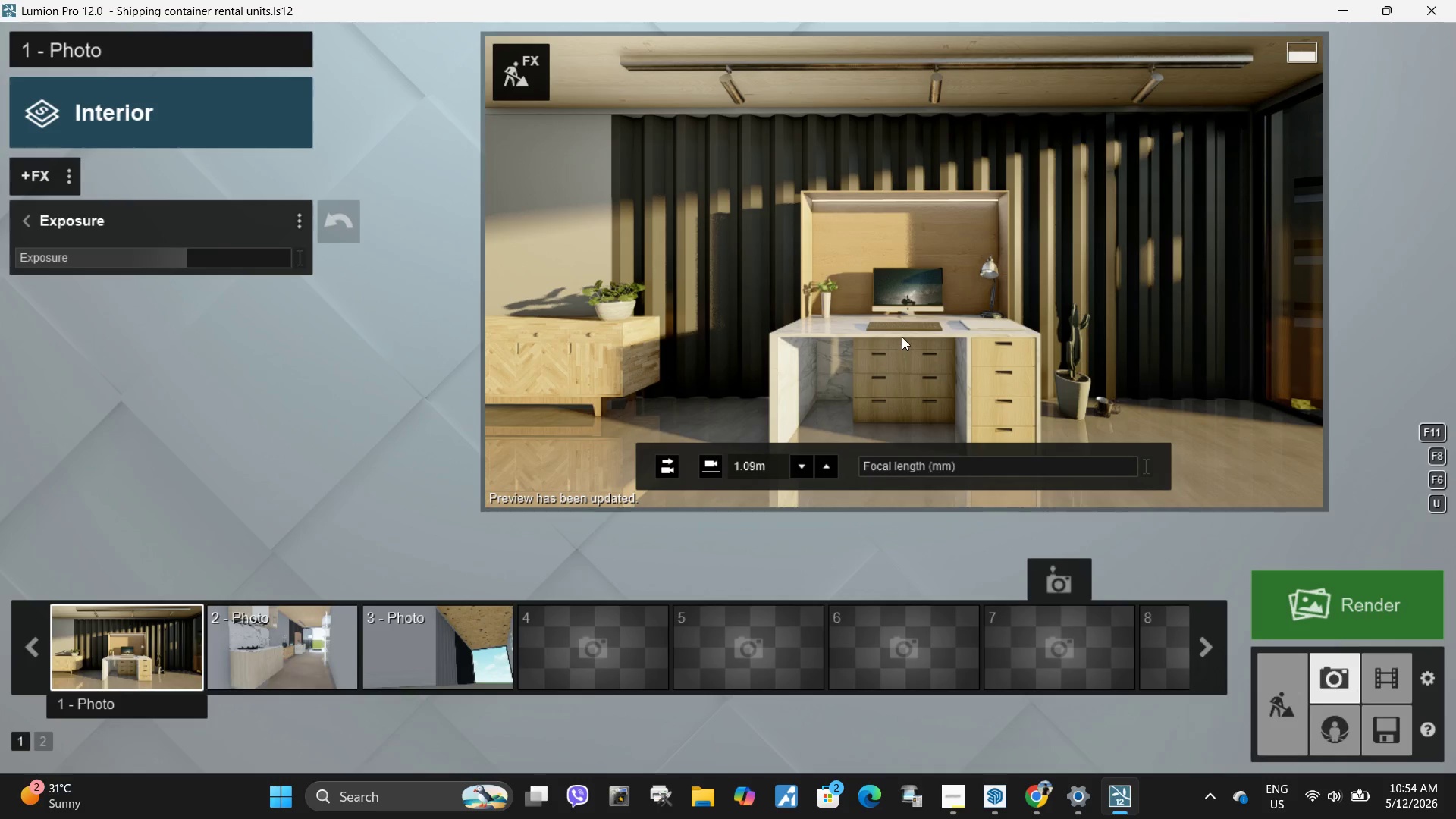 
left_click([996, 290])
 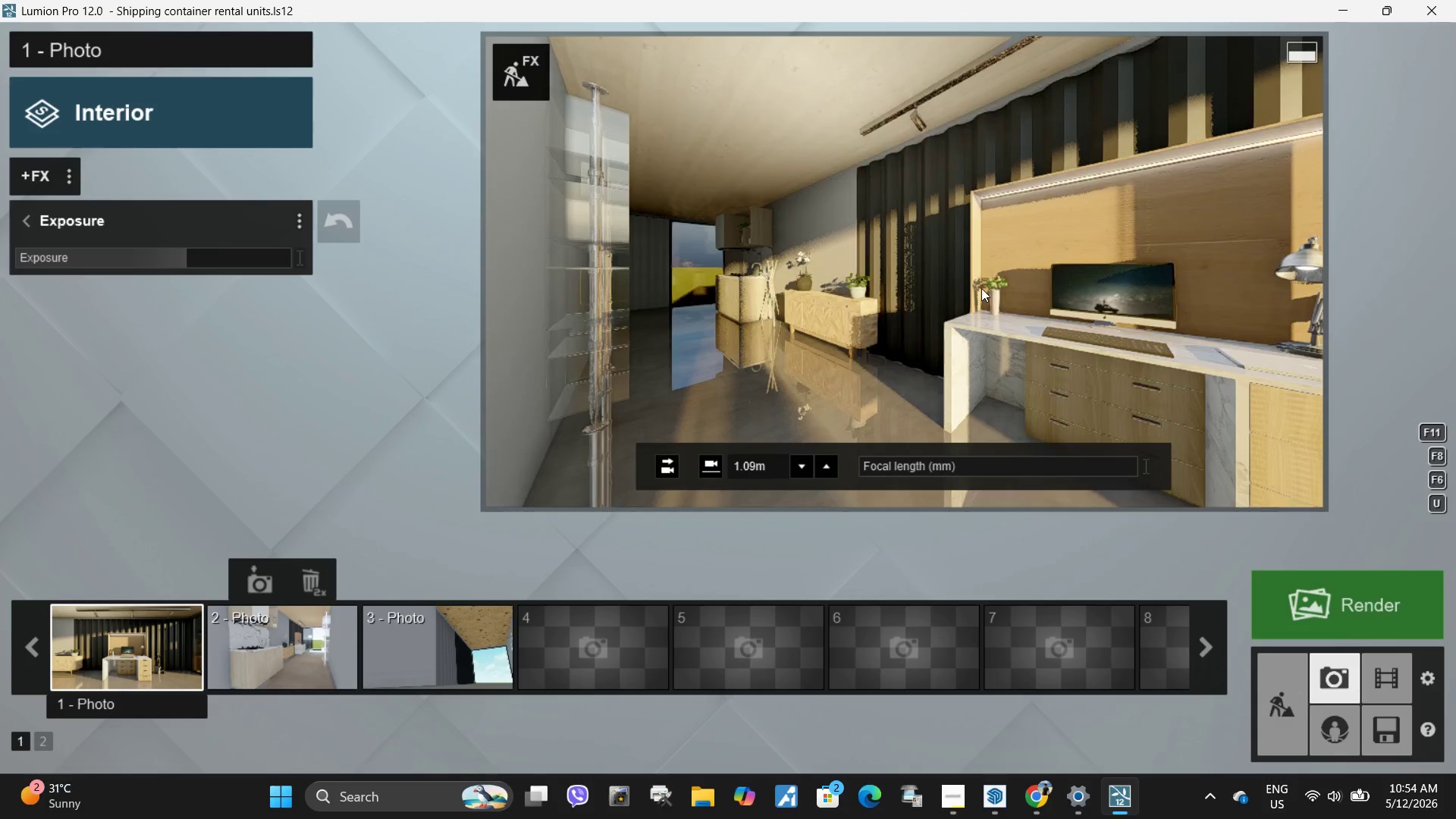 
left_click([899, 271])
 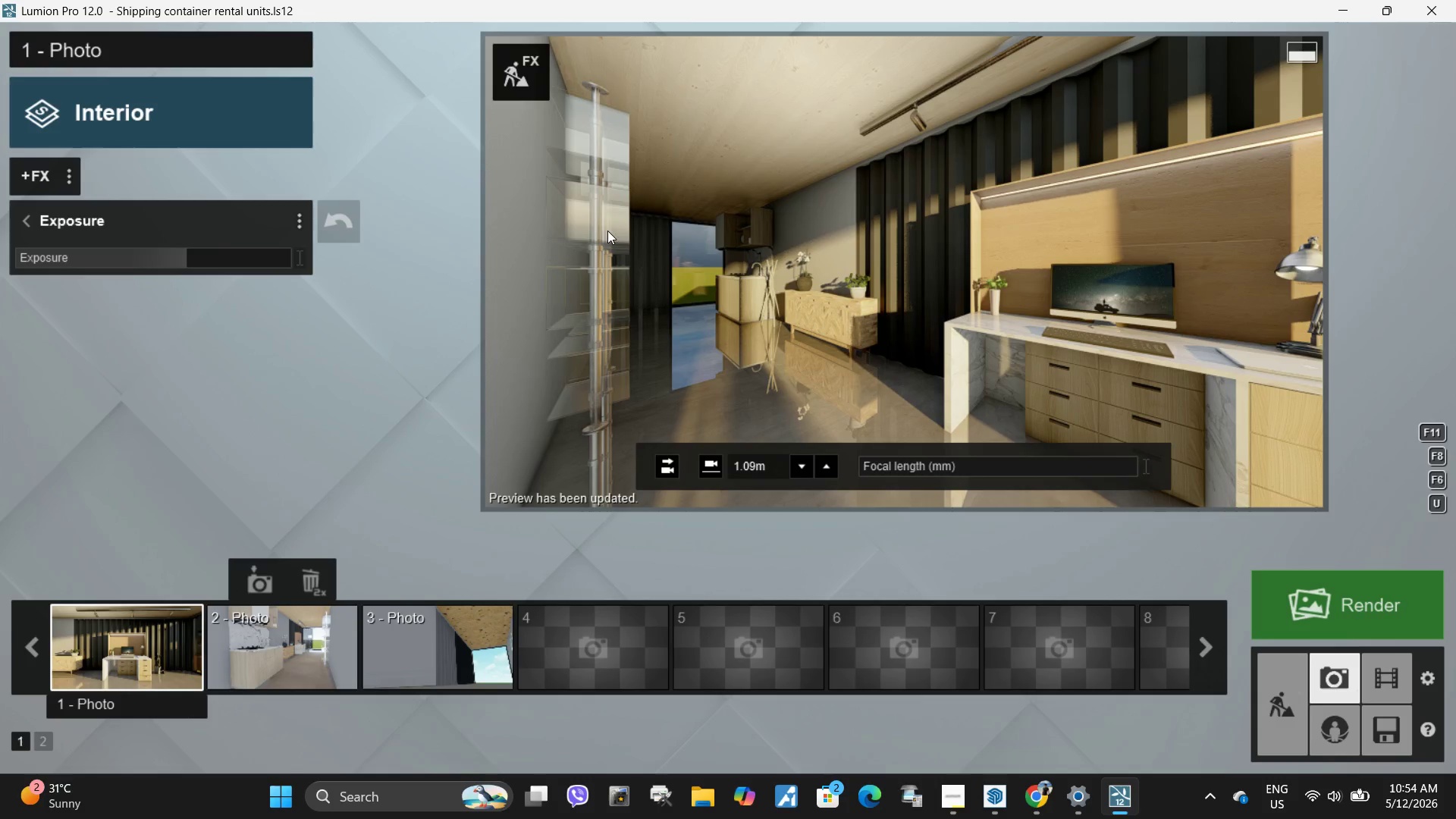 
left_click([522, 73])
 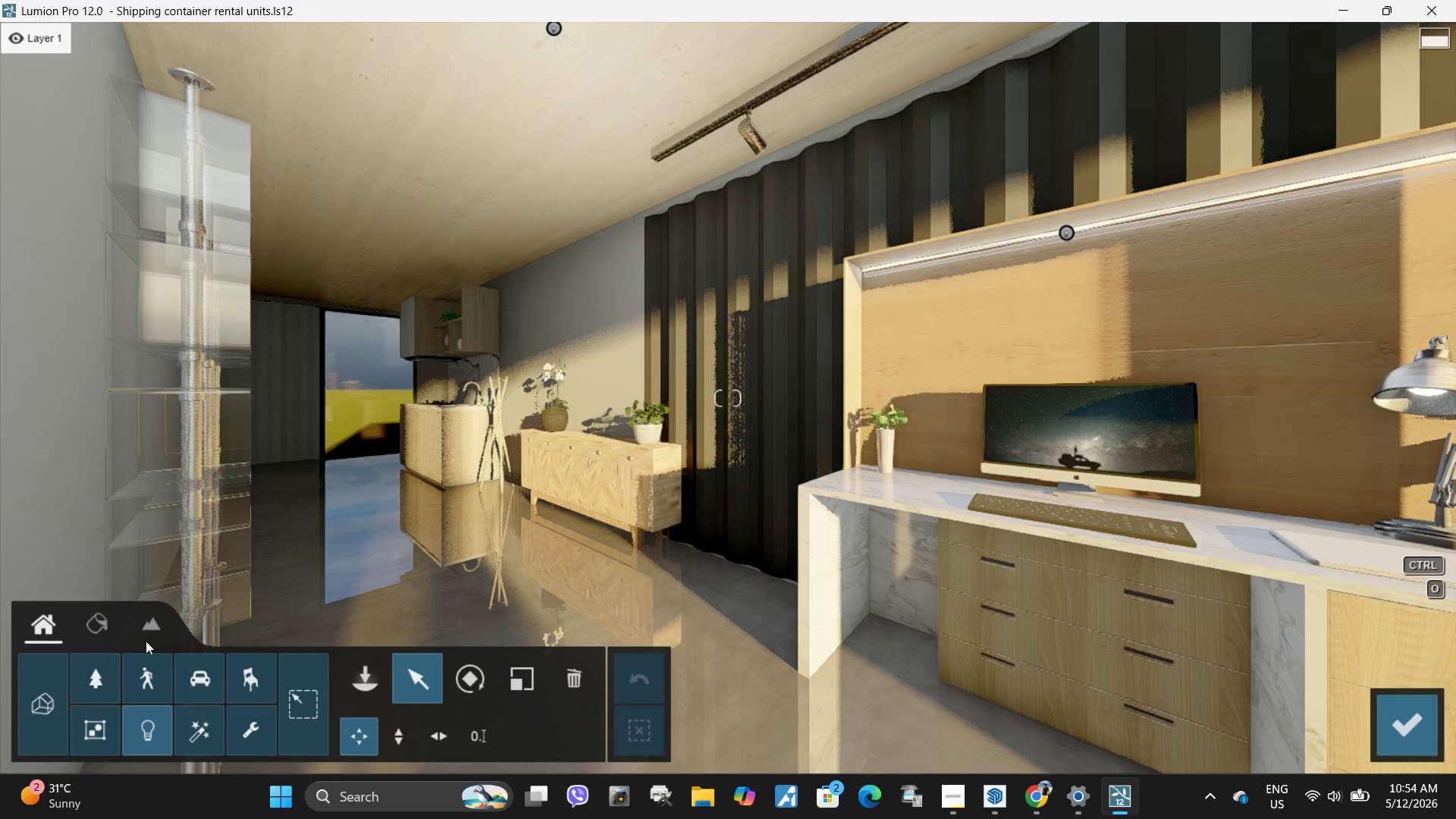 
left_click([106, 627])
 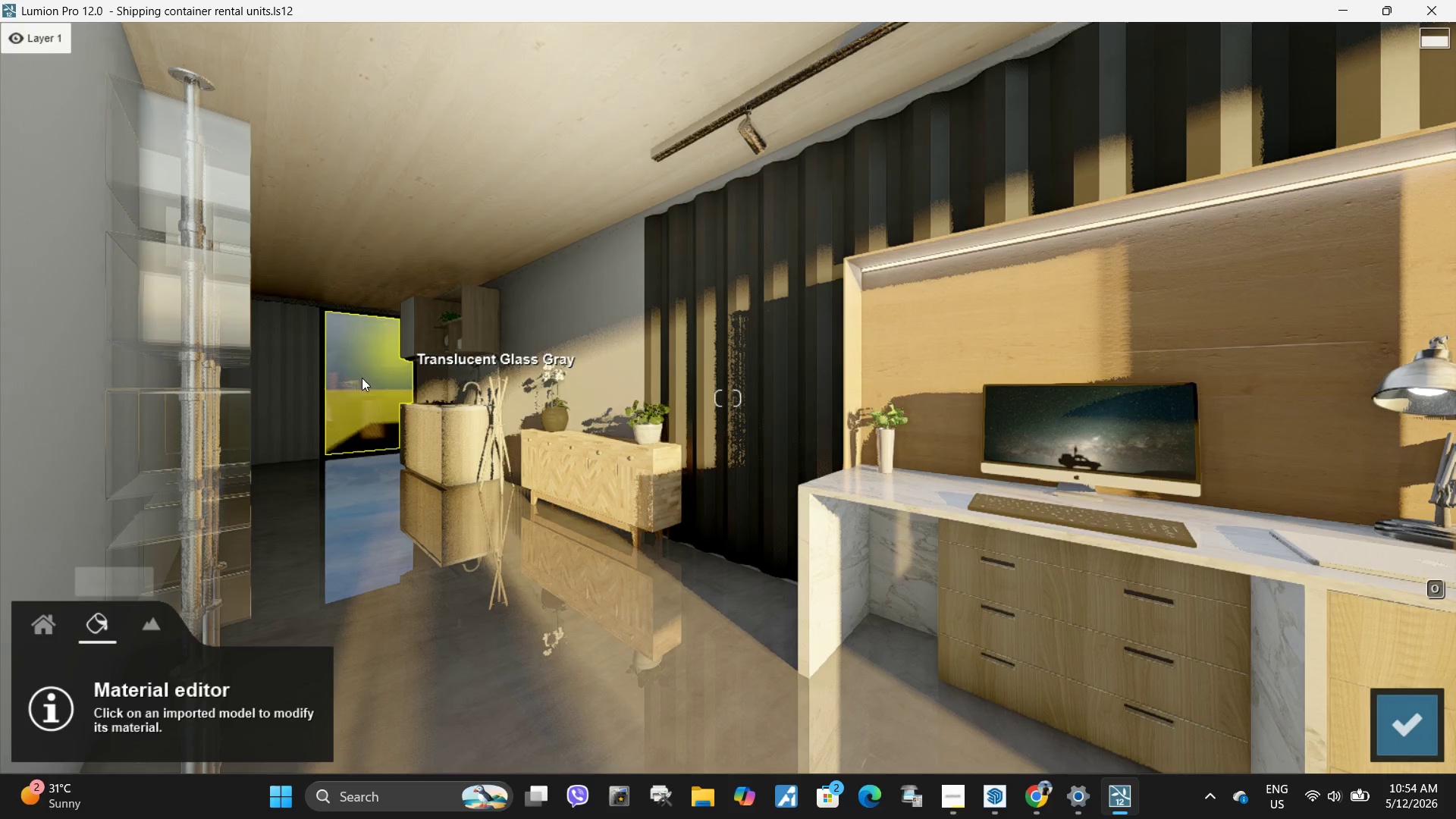 
left_click([360, 380])
 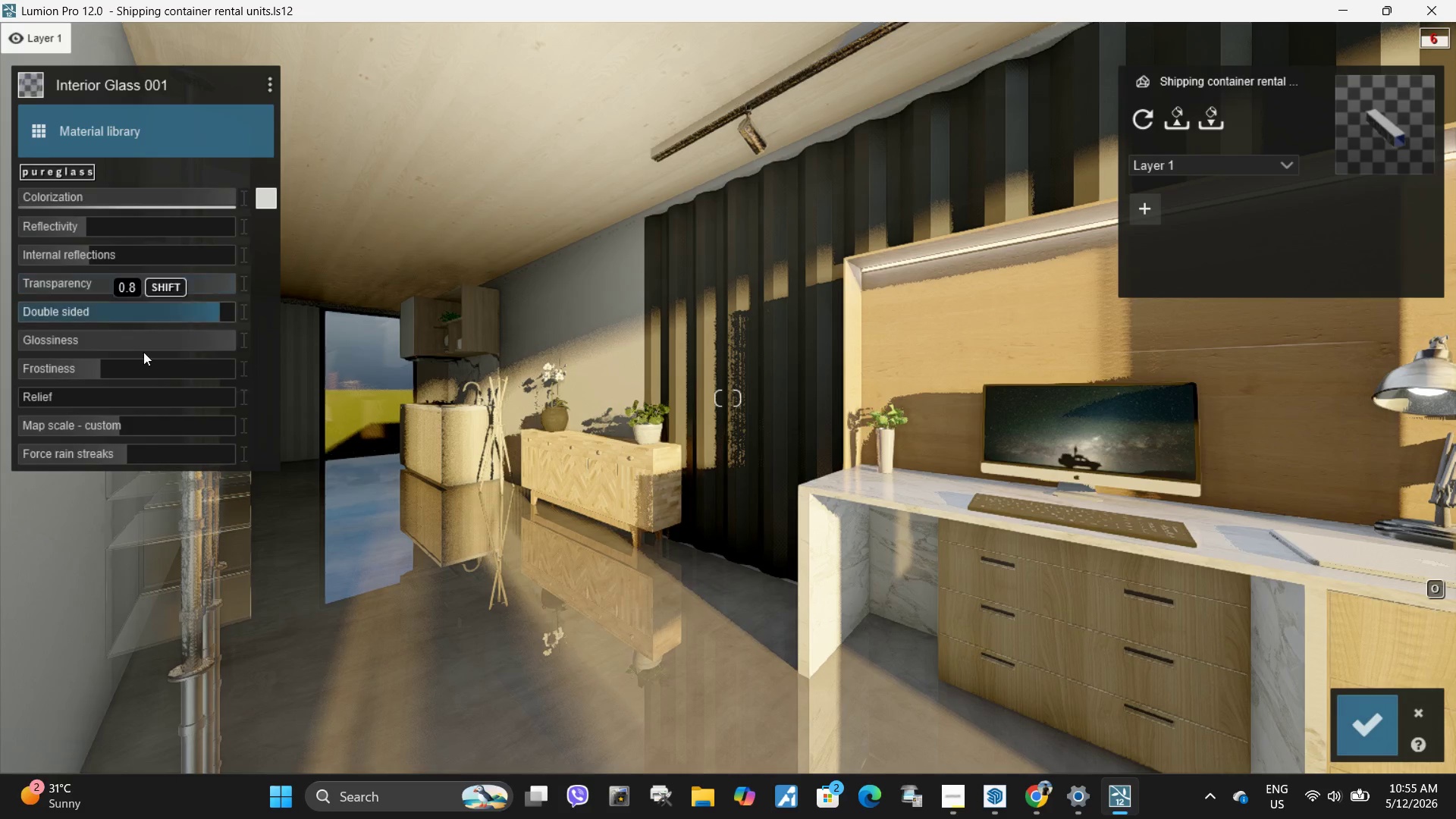 
left_click_drag(start_coordinate=[126, 363], to_coordinate=[256, 362])
 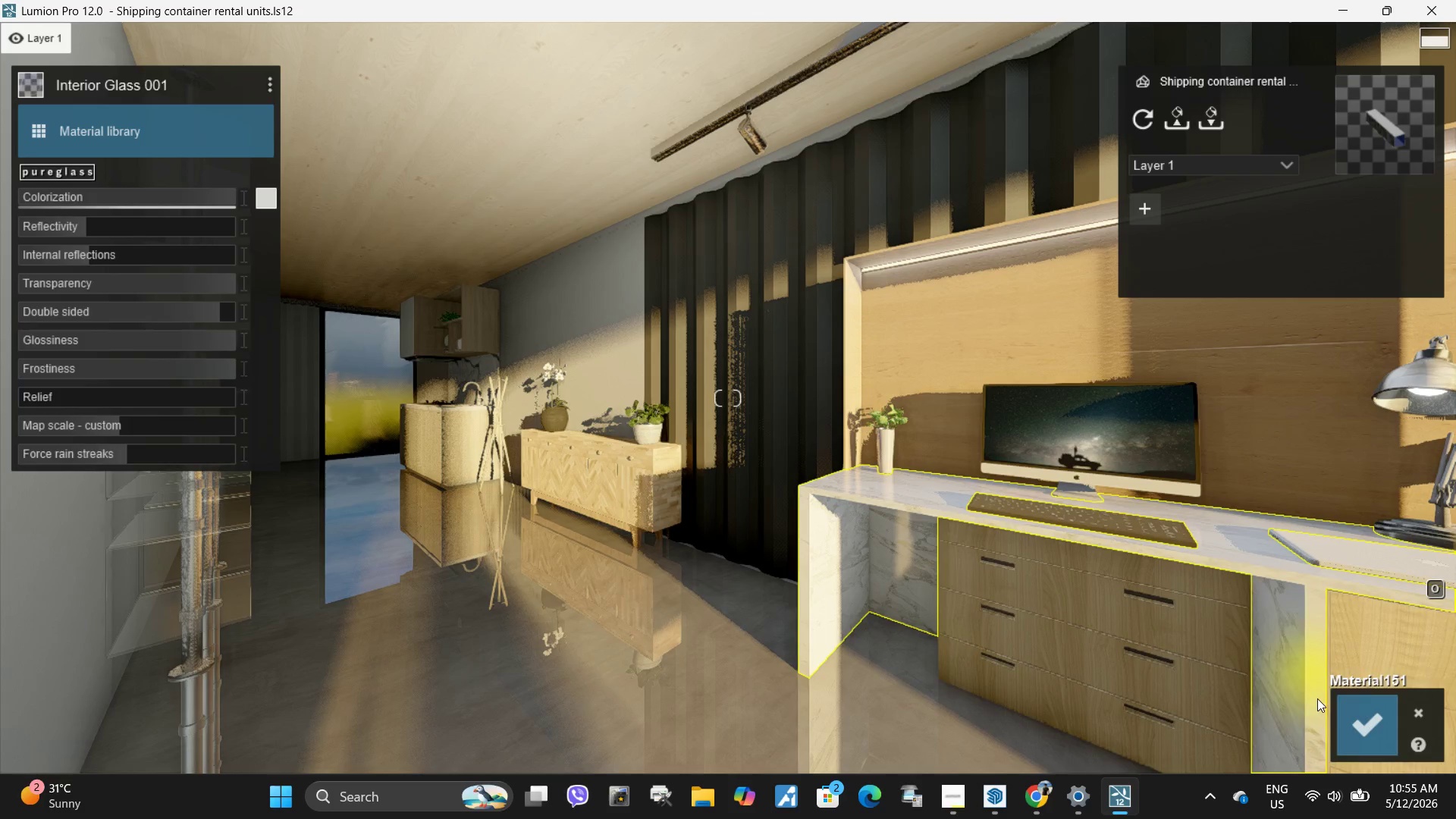 
left_click([1359, 738])
 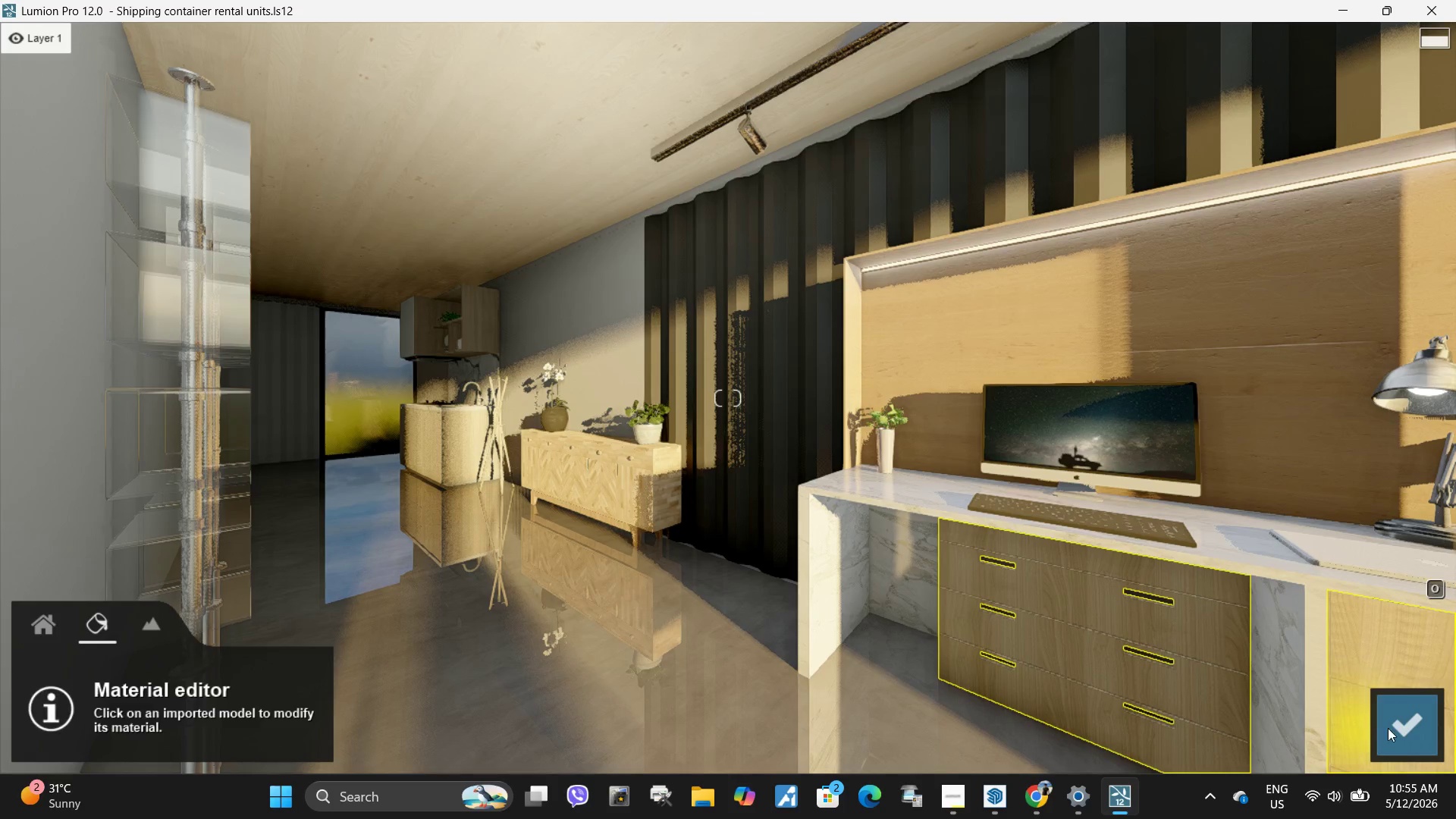 
left_click([1398, 725])
 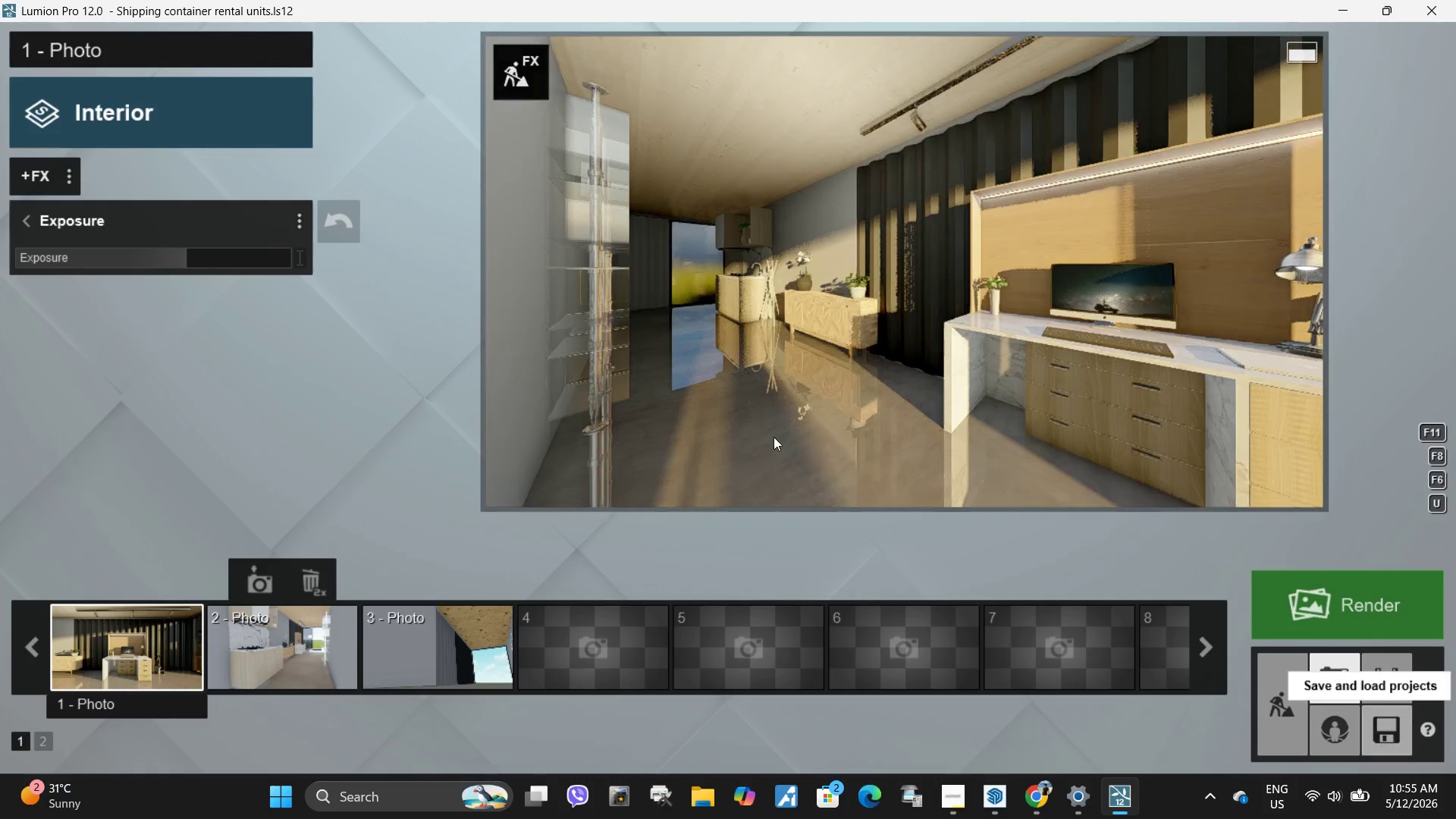 
left_click([855, 330])
 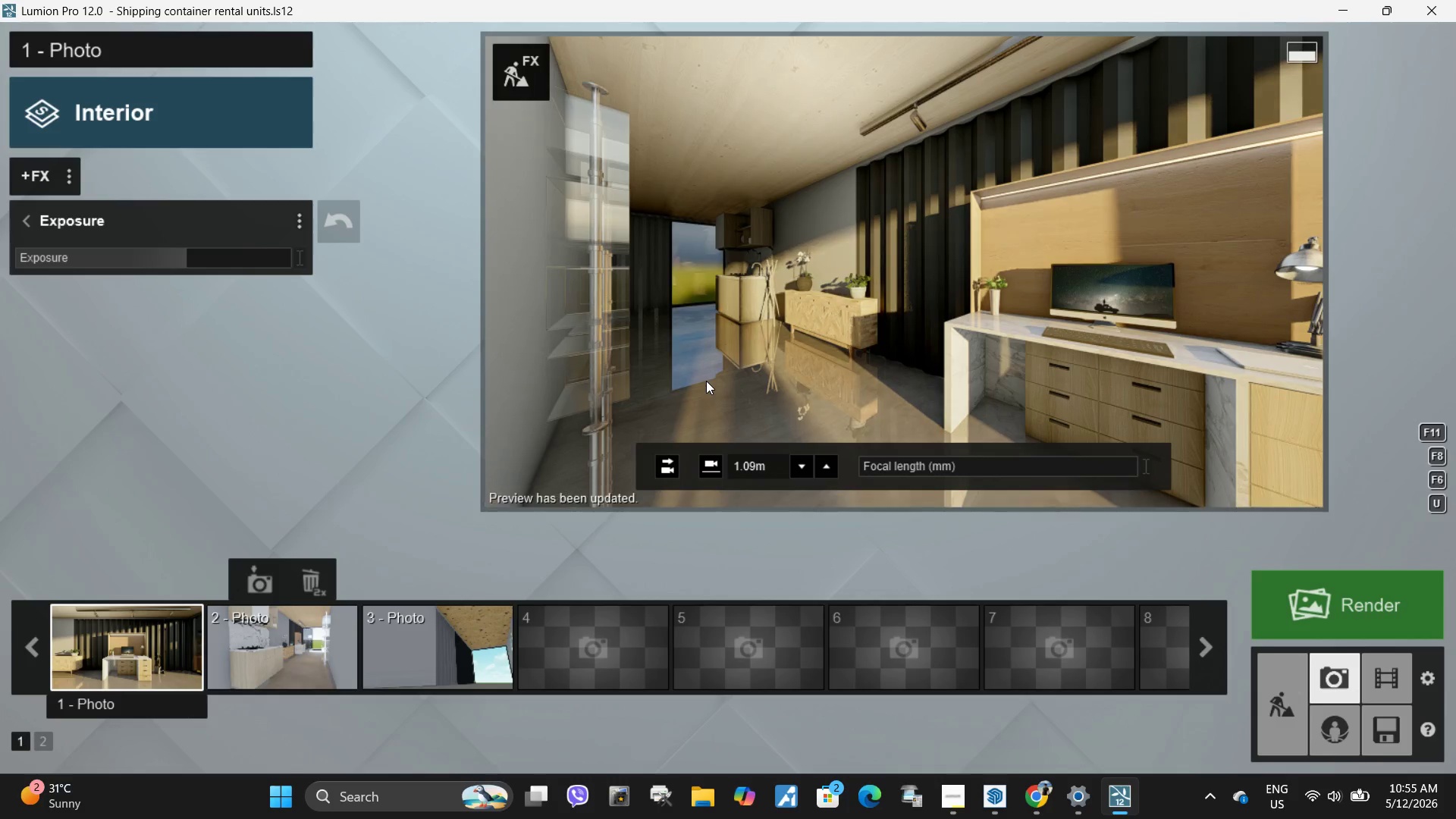 
hold_key(key=W, duration=0.59)
 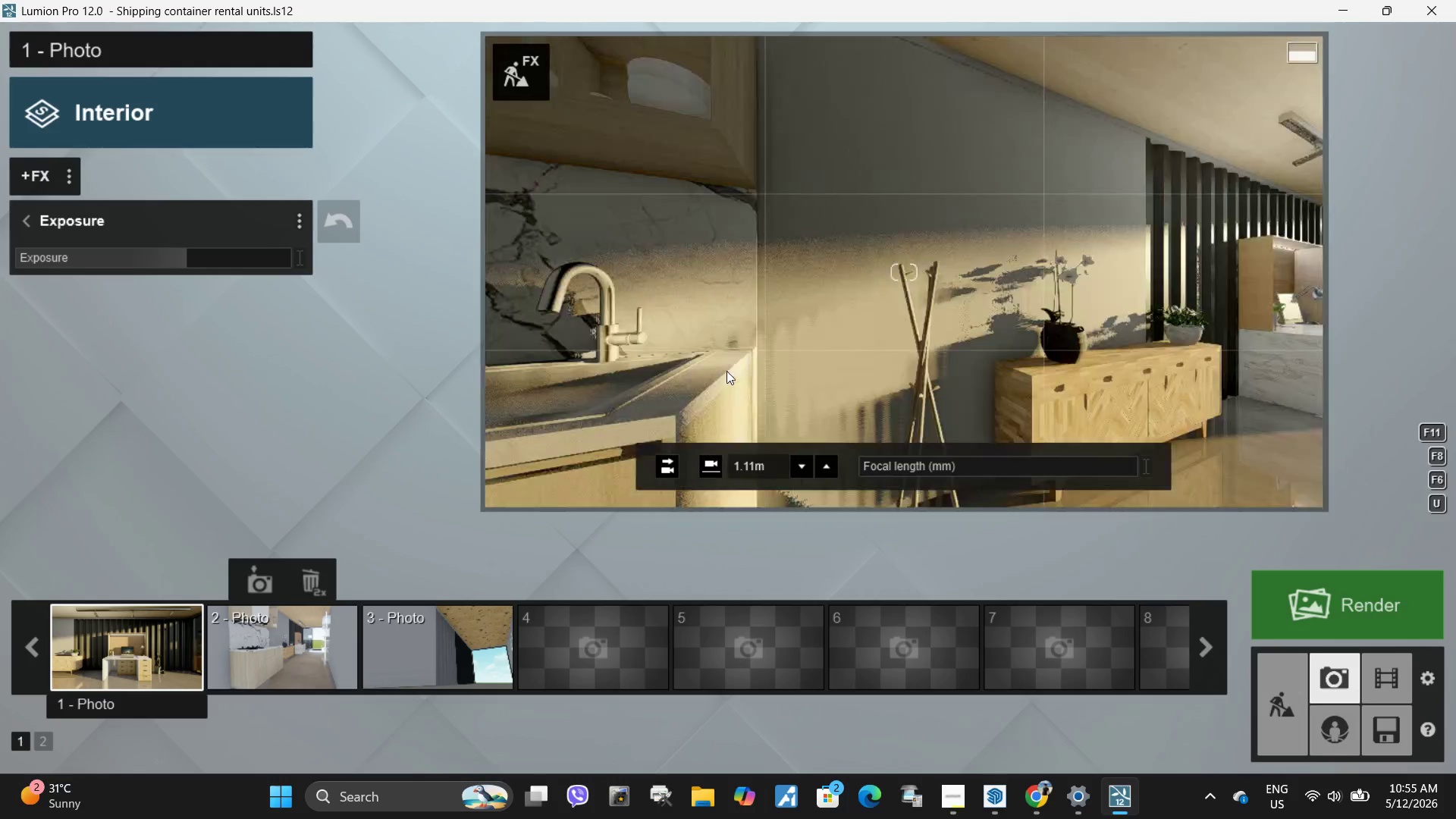 
hold_key(key=A, duration=0.61)
 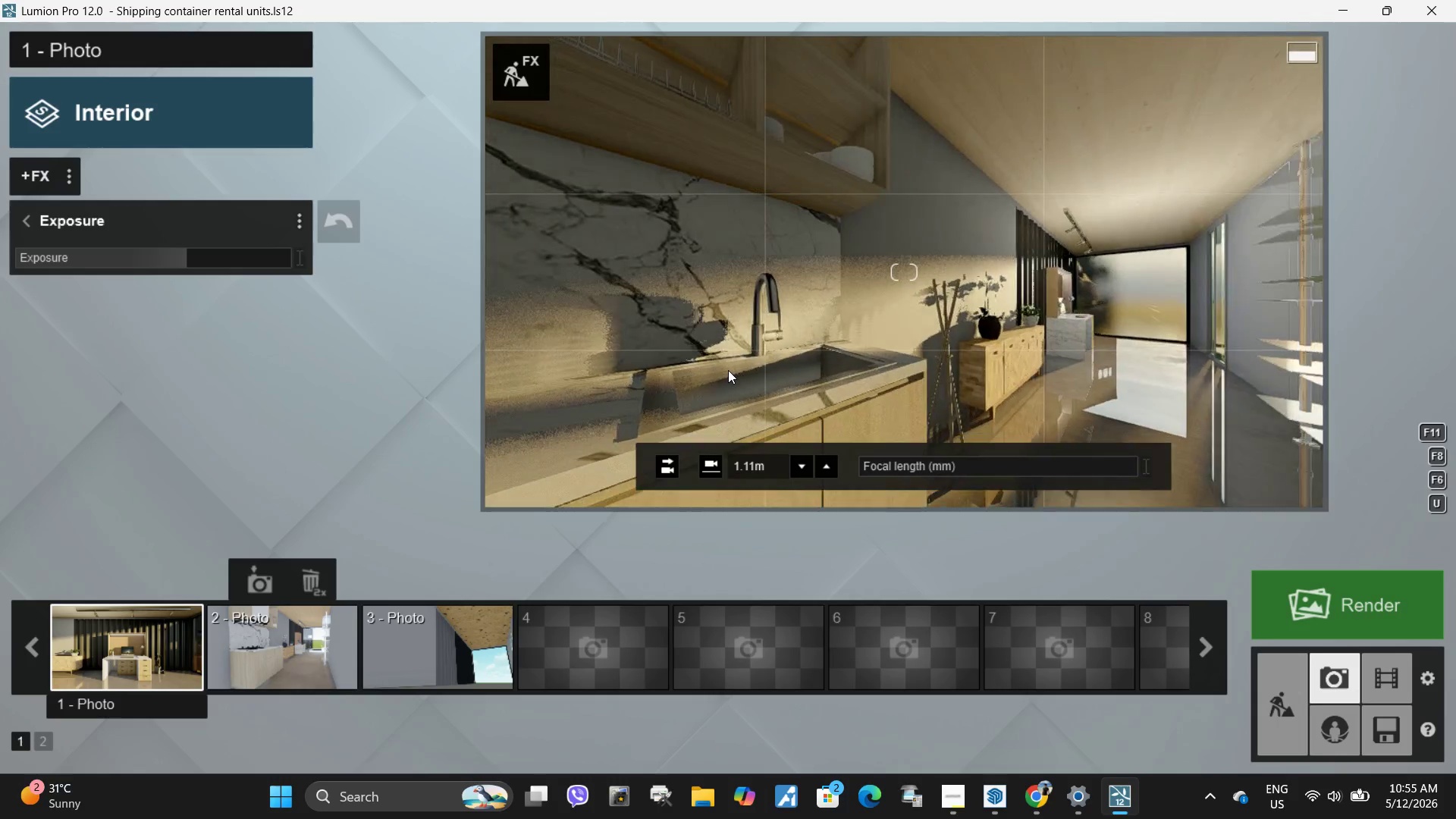 
key(Shift+D)
 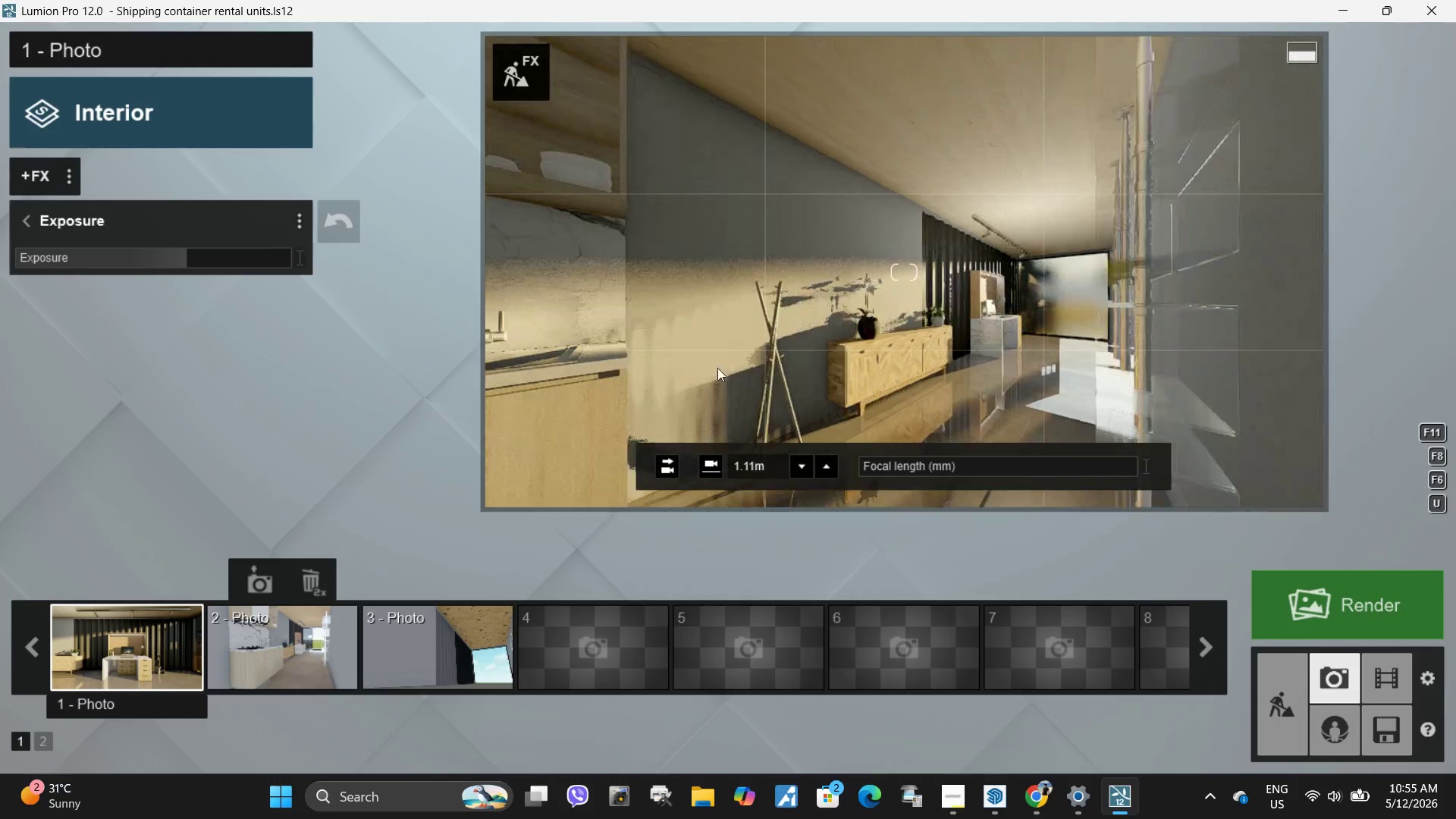 
key(Shift+W)
 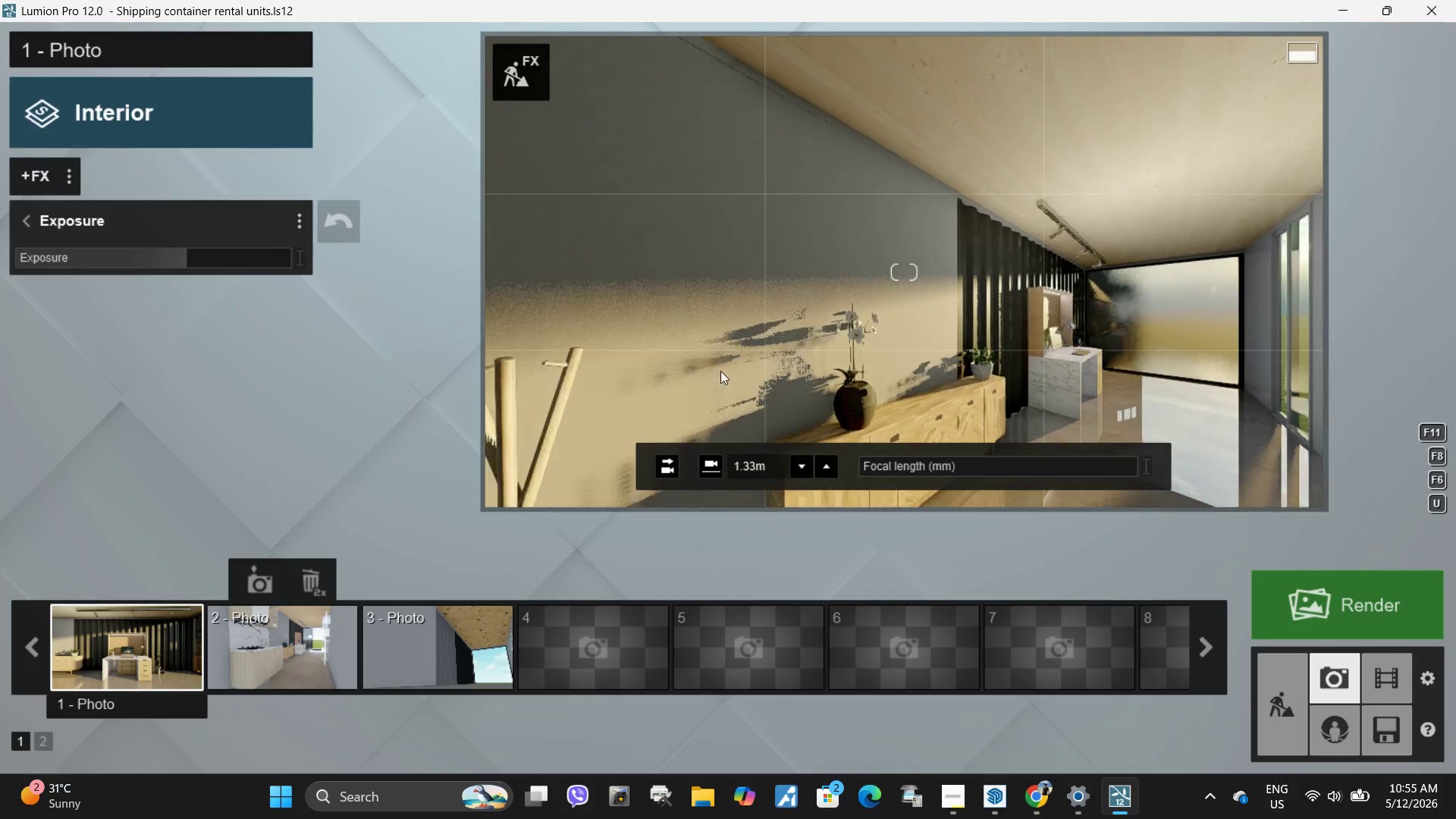 
hold_key(key=Space, duration=1.08)
 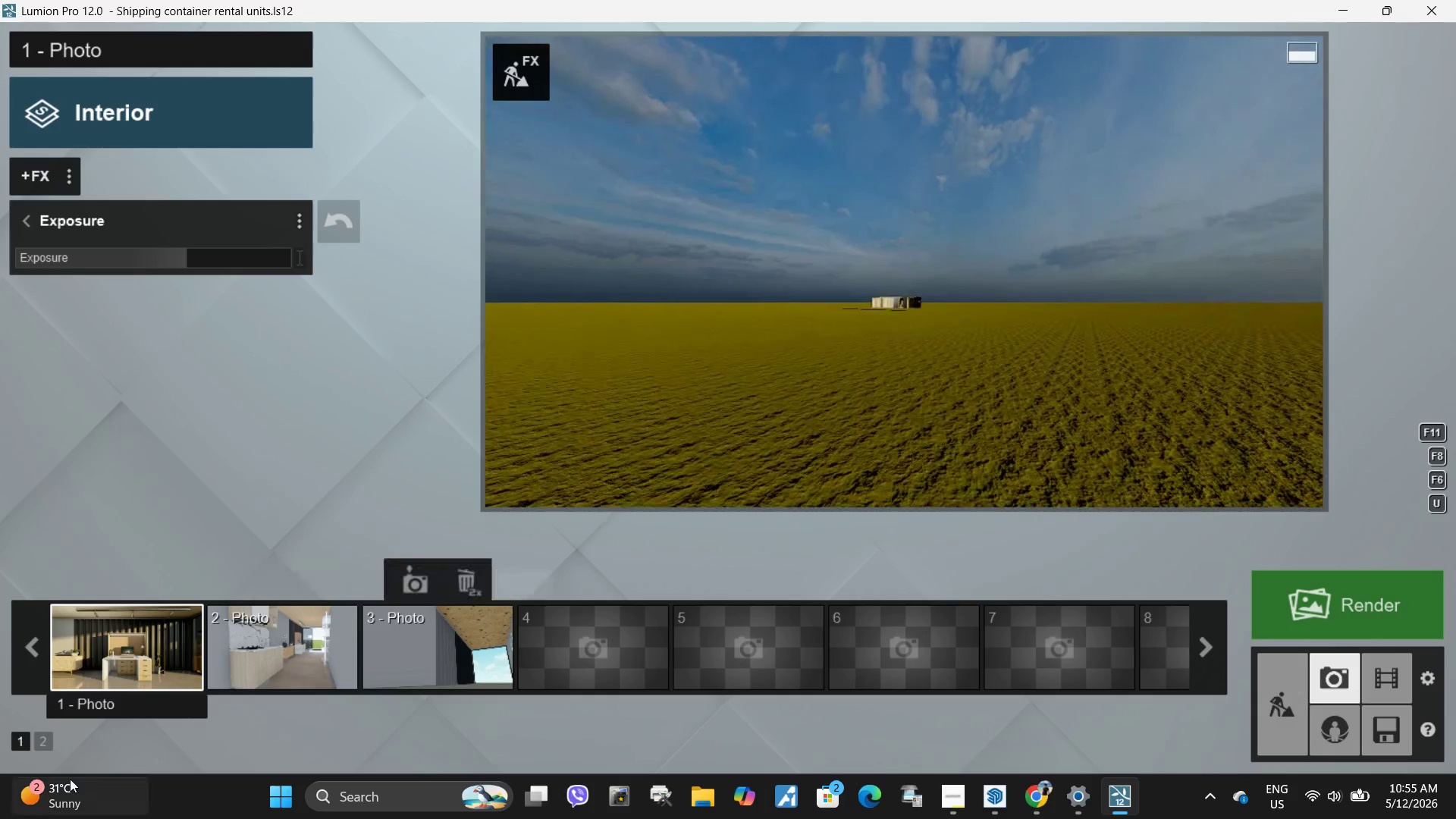 
hold_key(key=D, duration=0.41)
 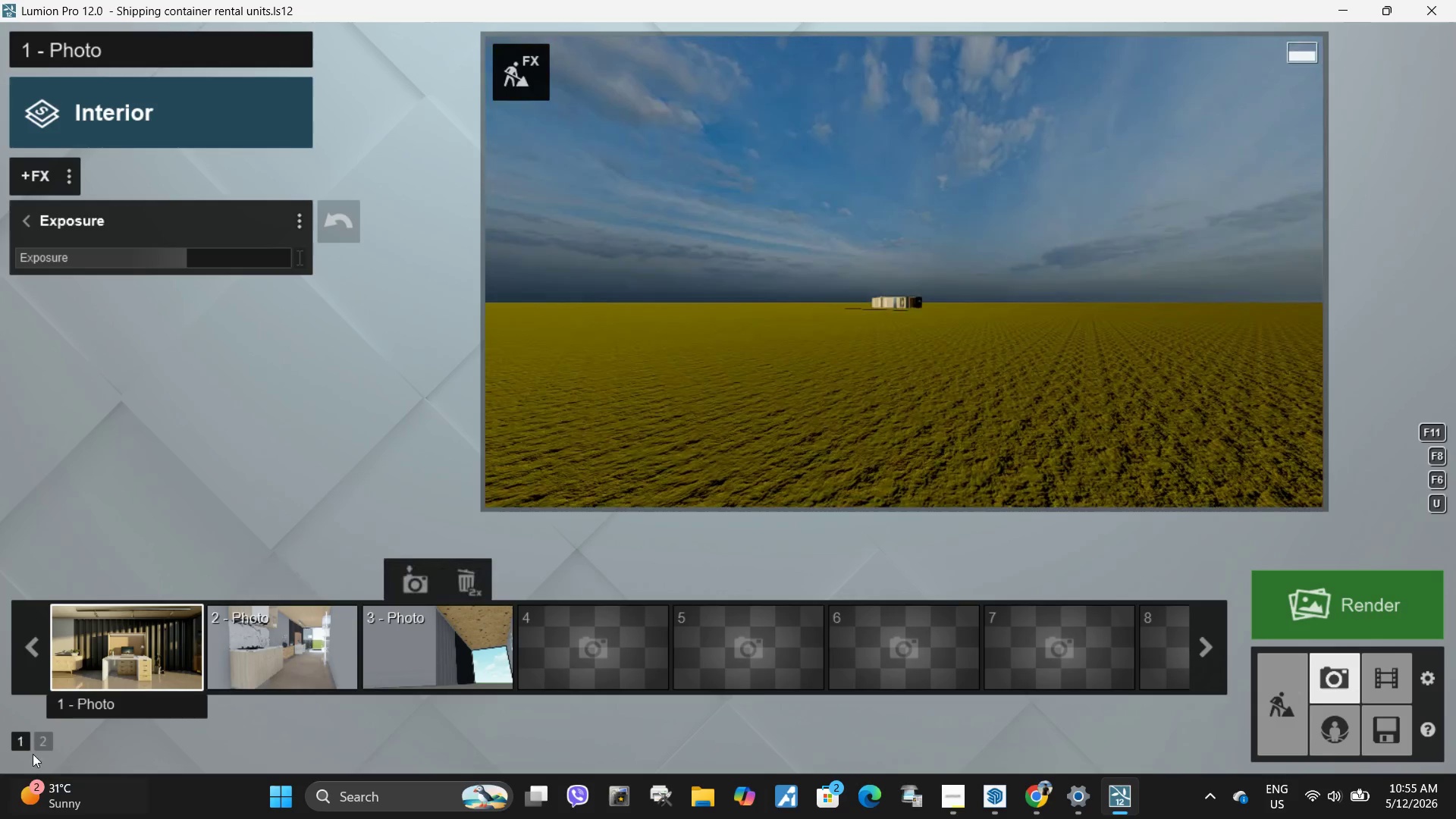 
left_click([147, 654])
 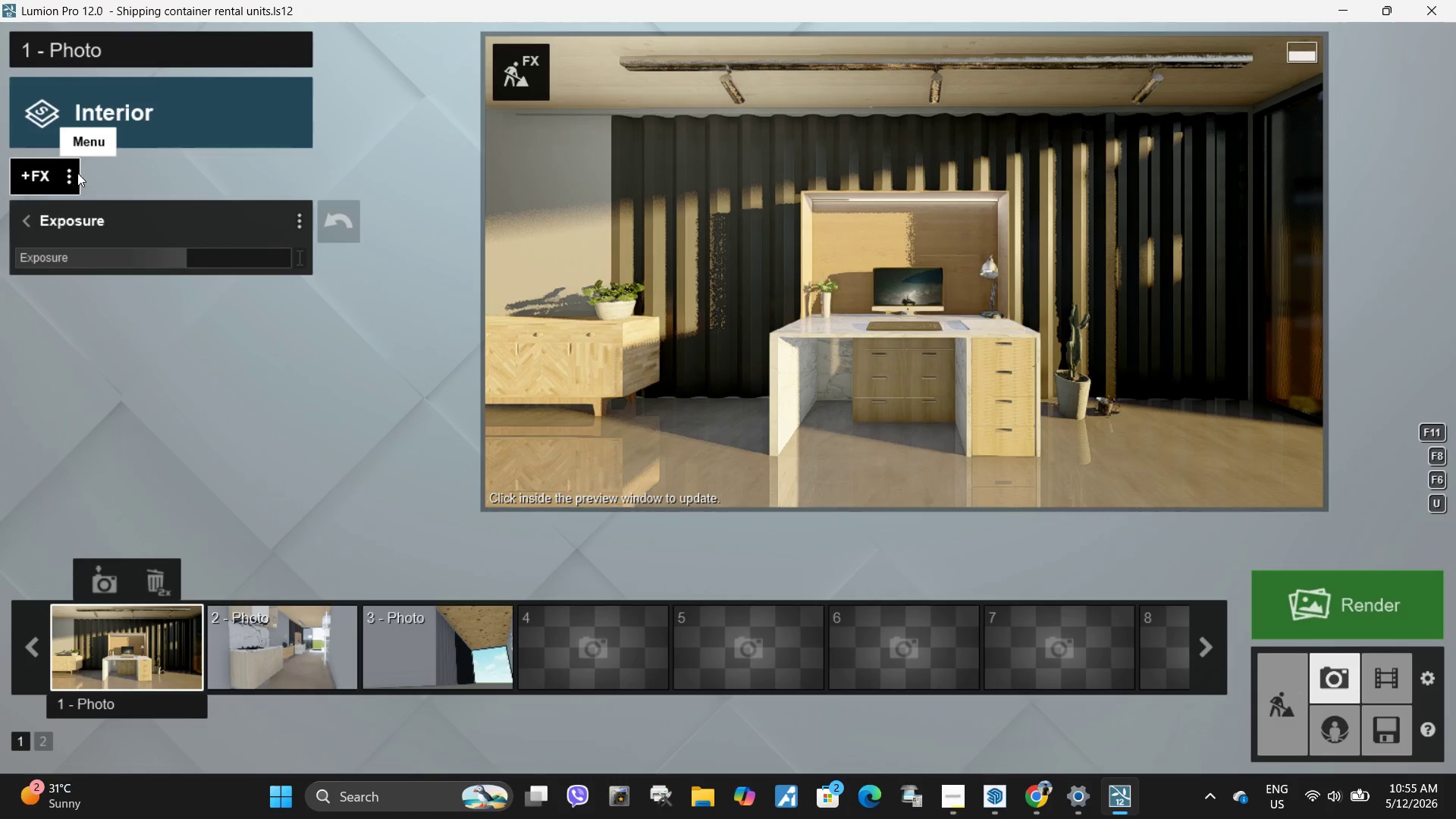 
left_click([65, 176])
 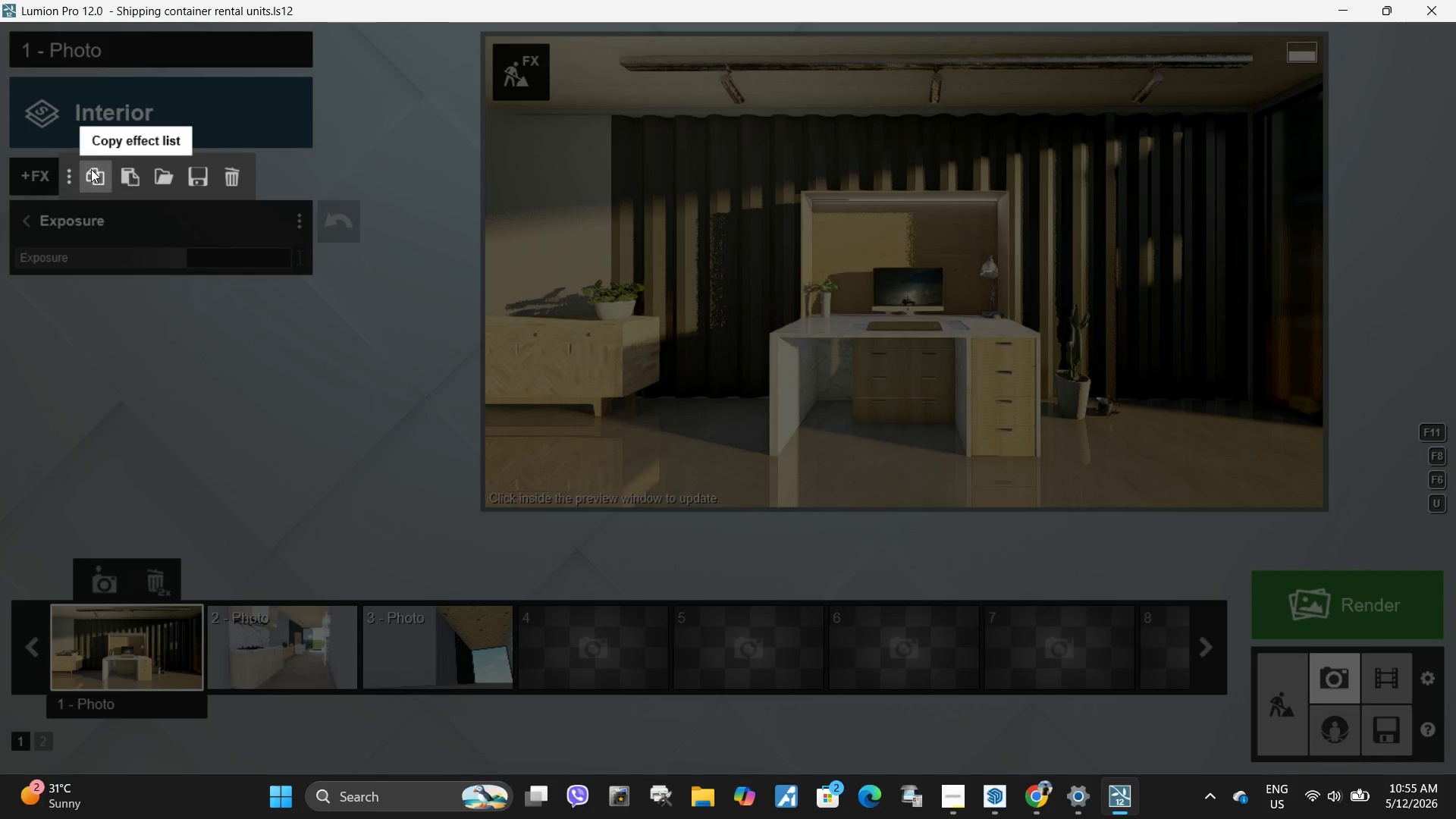 
left_click([91, 169])
 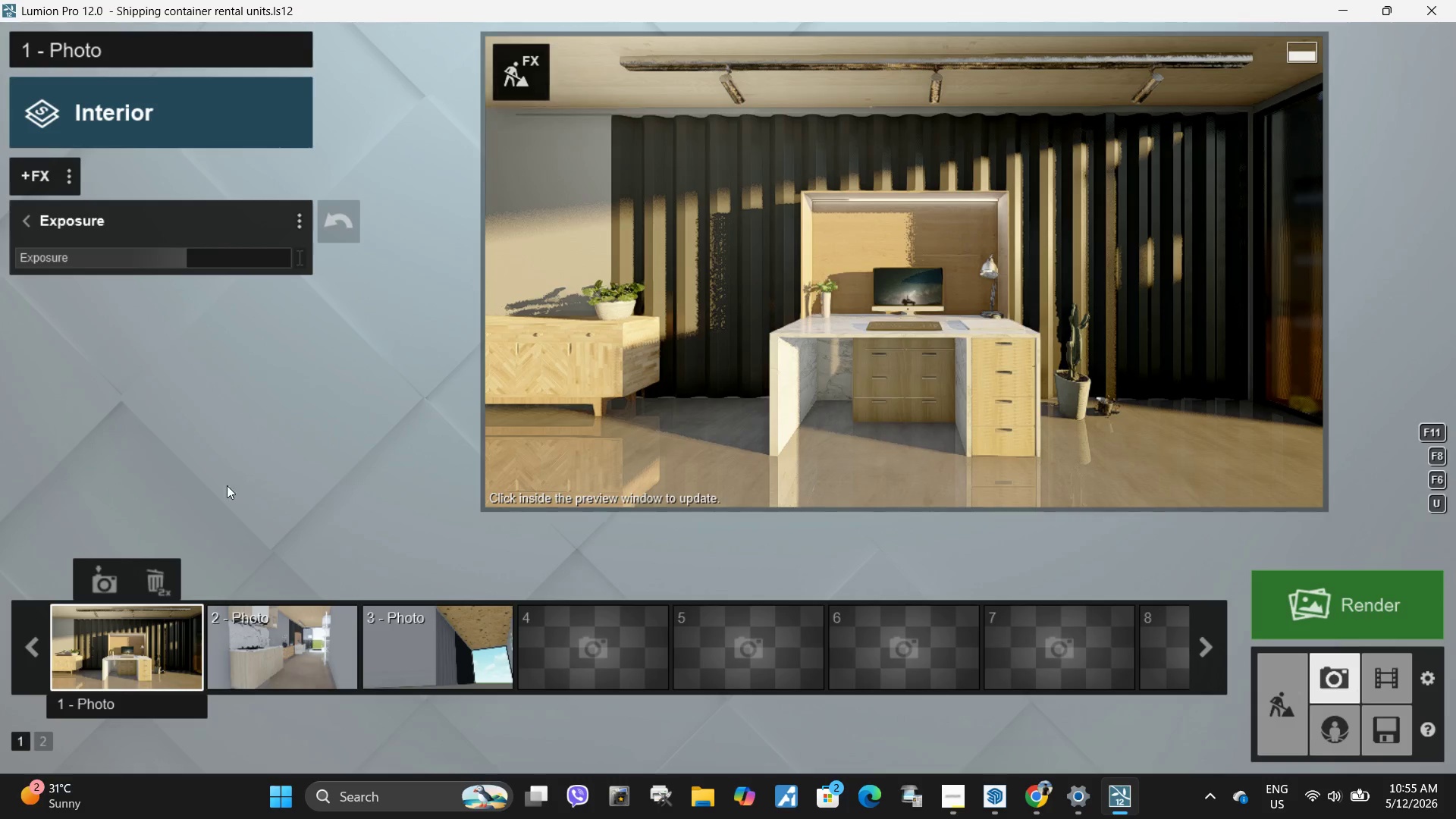 
left_click([275, 651])
 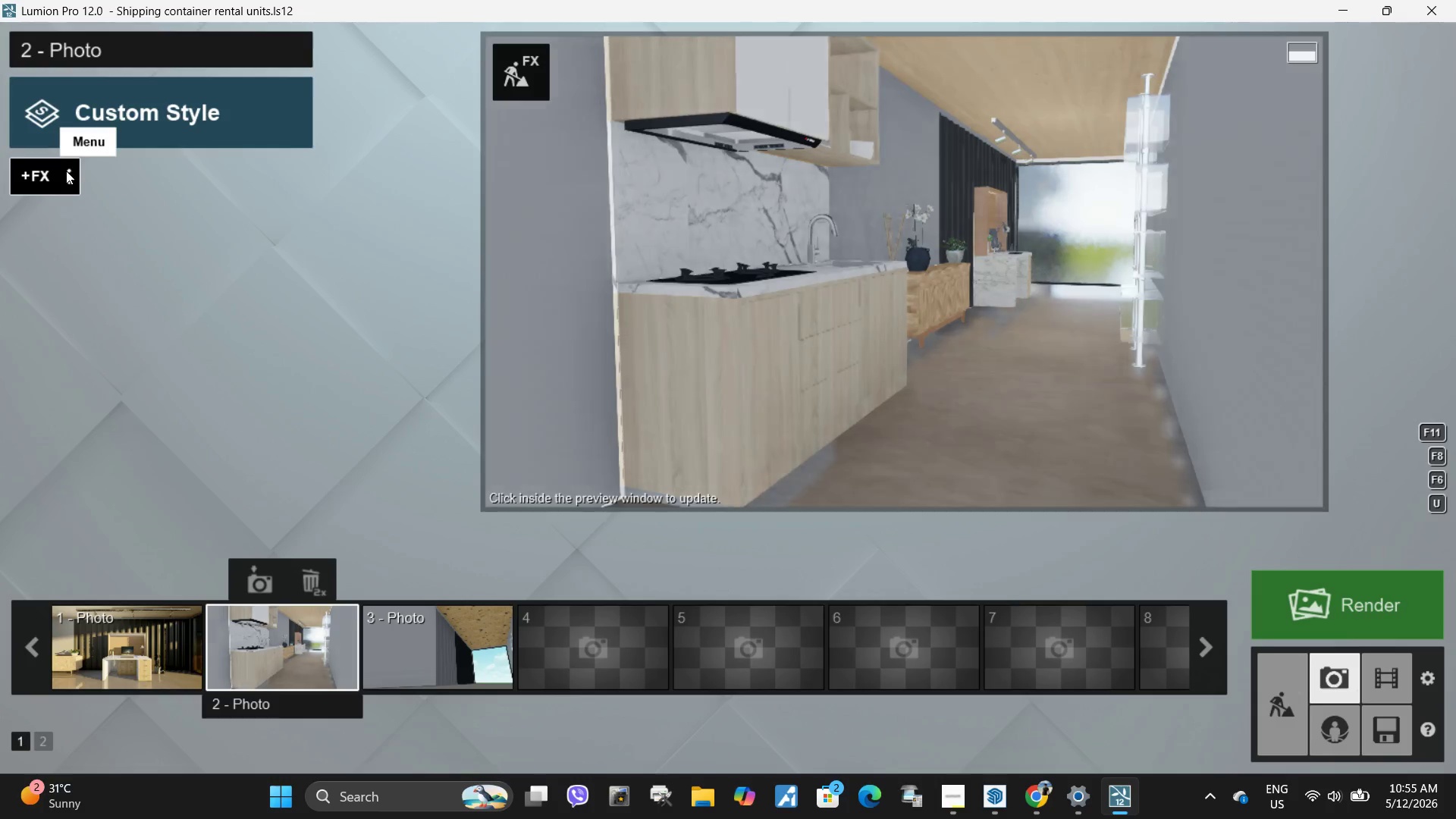 
left_click([68, 174])
 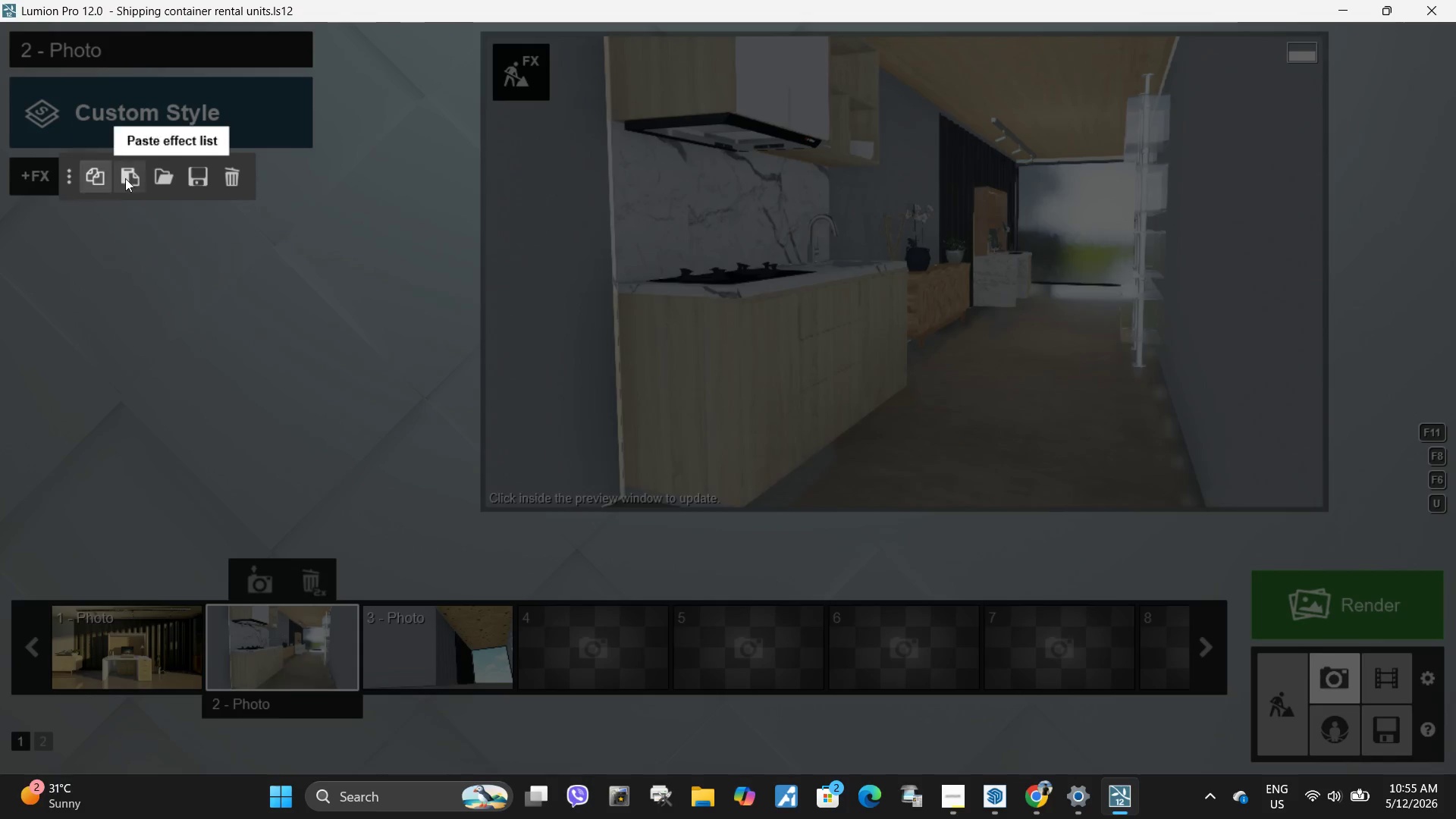 
left_click([128, 179])
 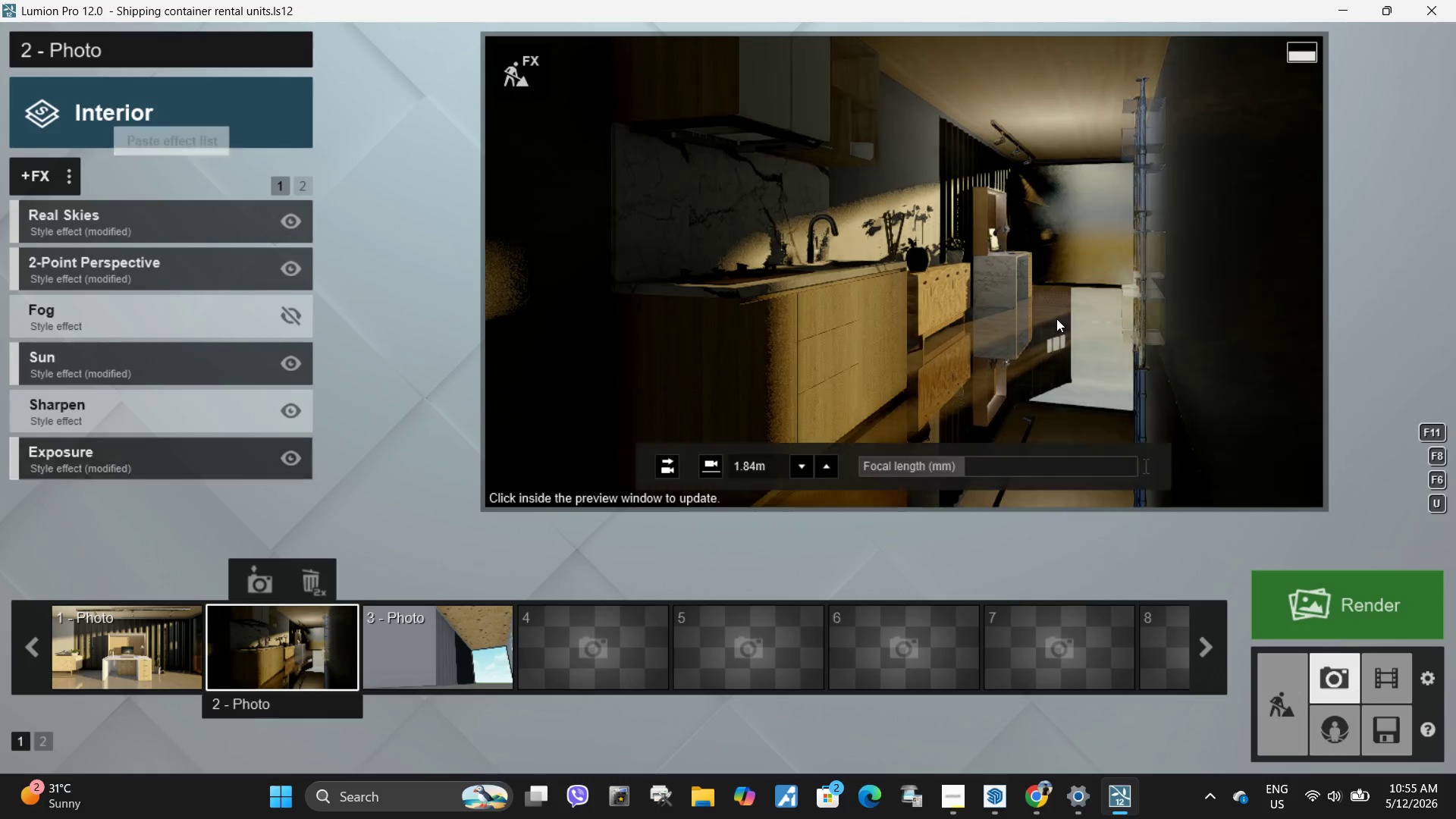 
left_click([1034, 313])
 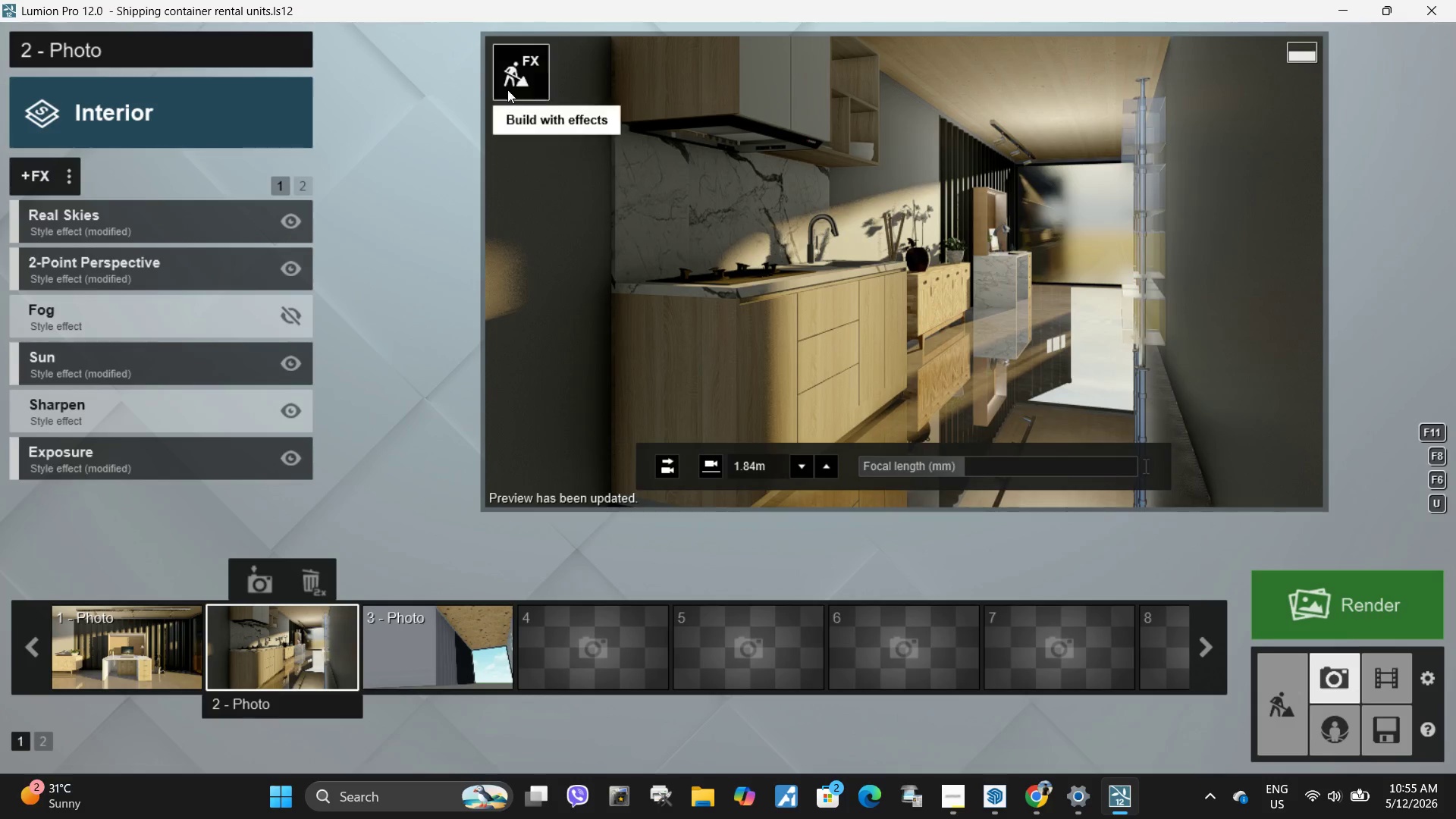 
left_click([529, 82])
 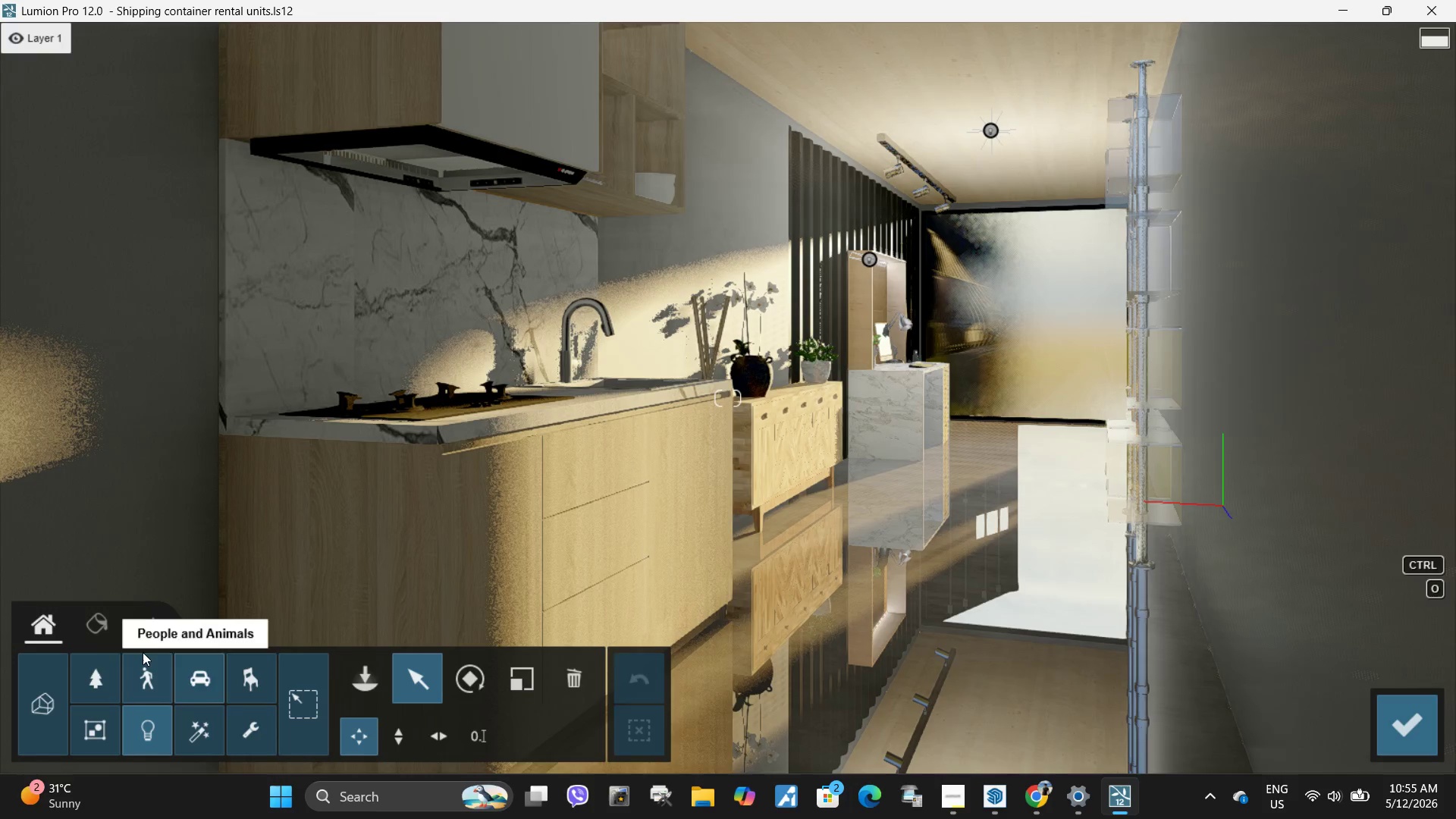 
left_click([102, 644])
 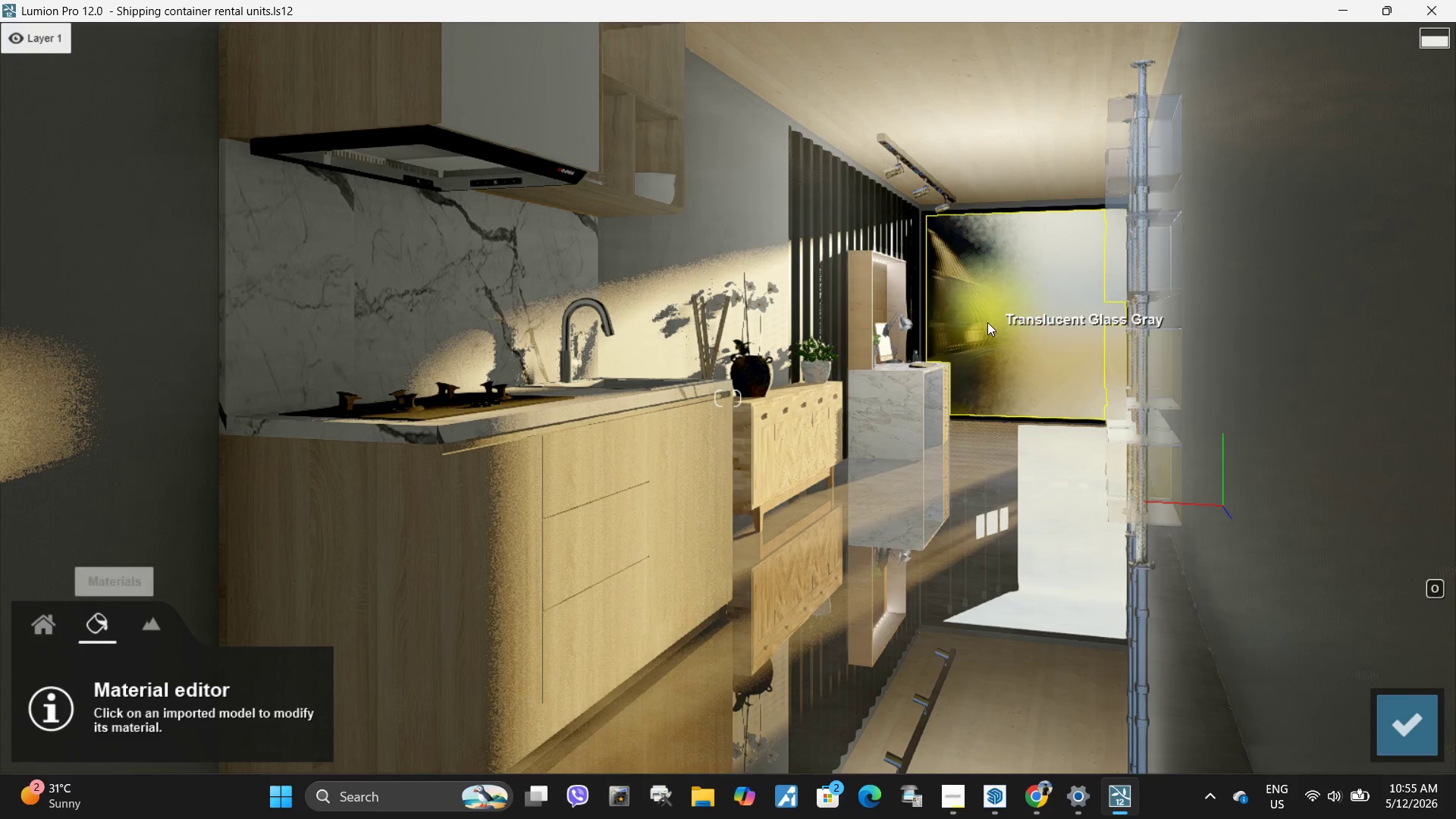 
left_click([989, 337])
 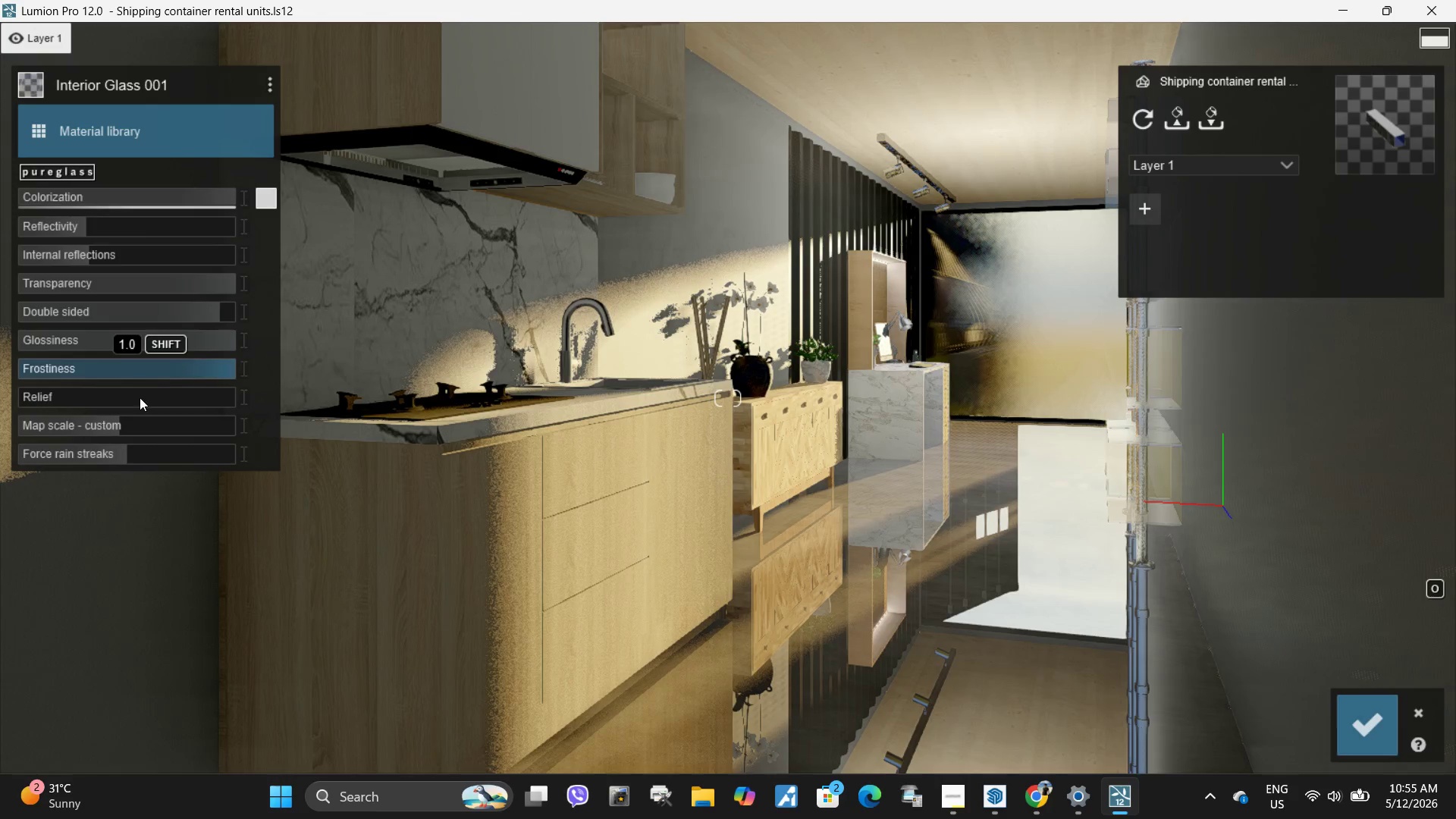 
left_click_drag(start_coordinate=[175, 372], to_coordinate=[93, 375])
 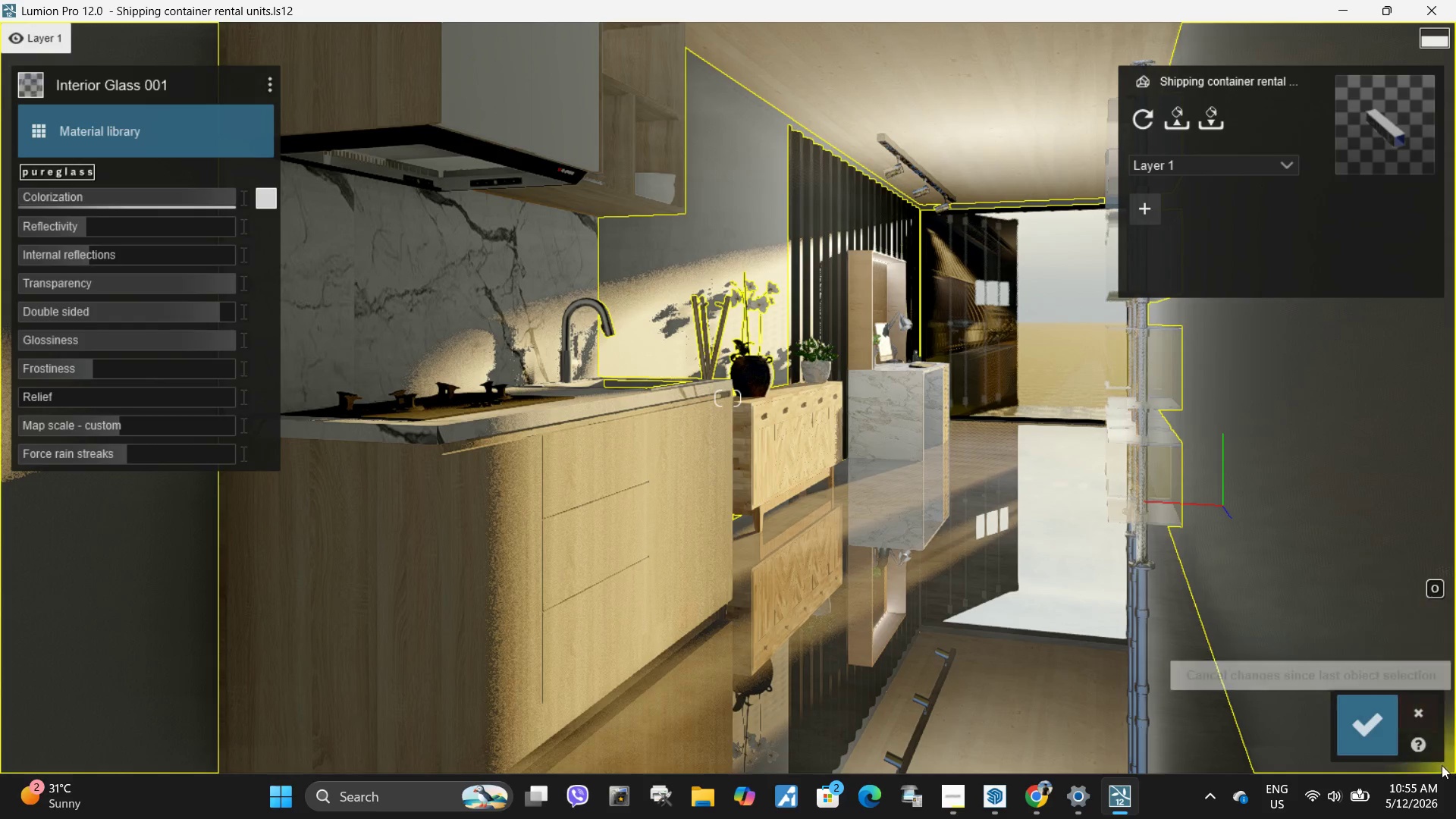 
left_click([1363, 737])
 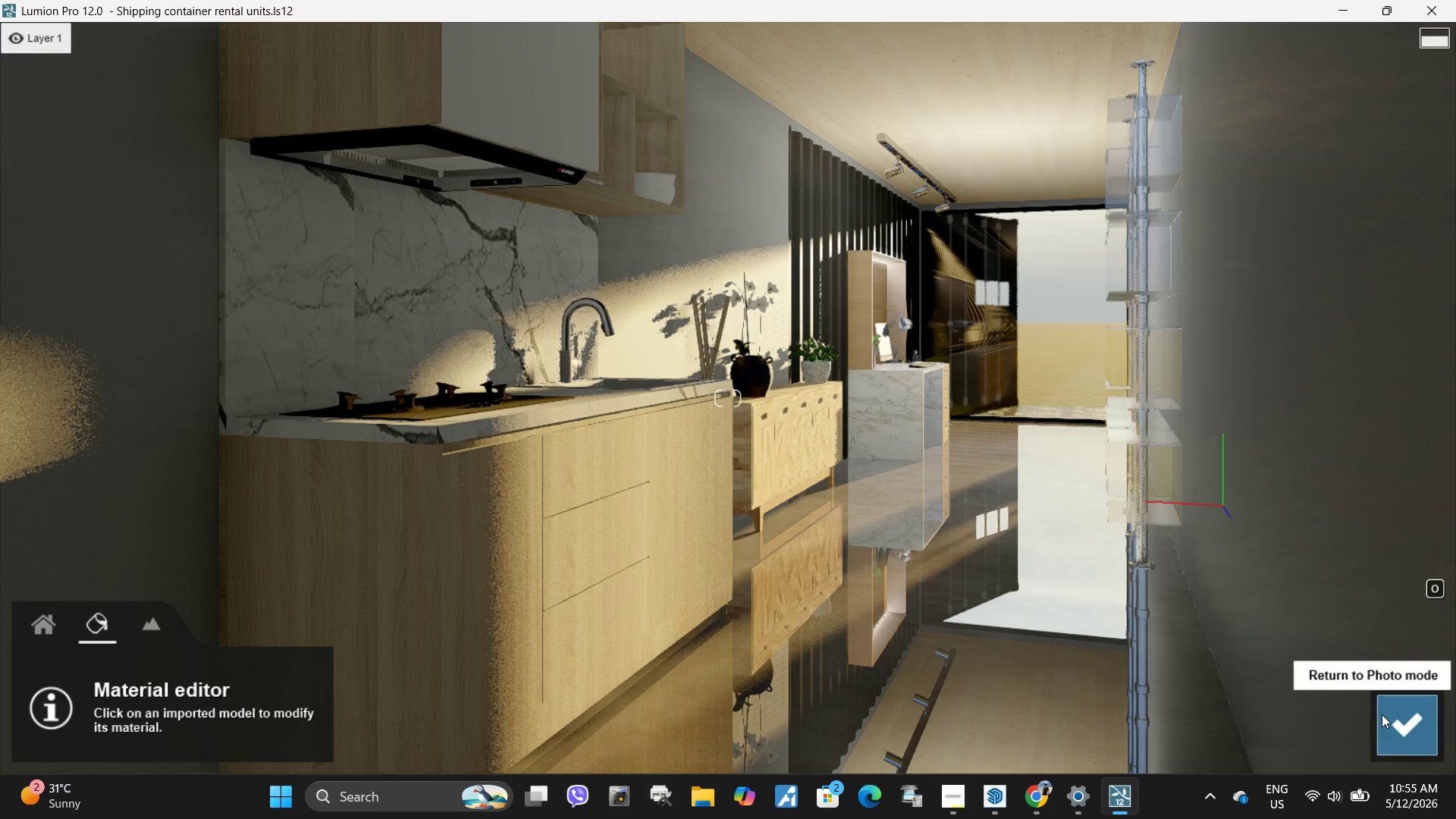 
left_click([1401, 722])
 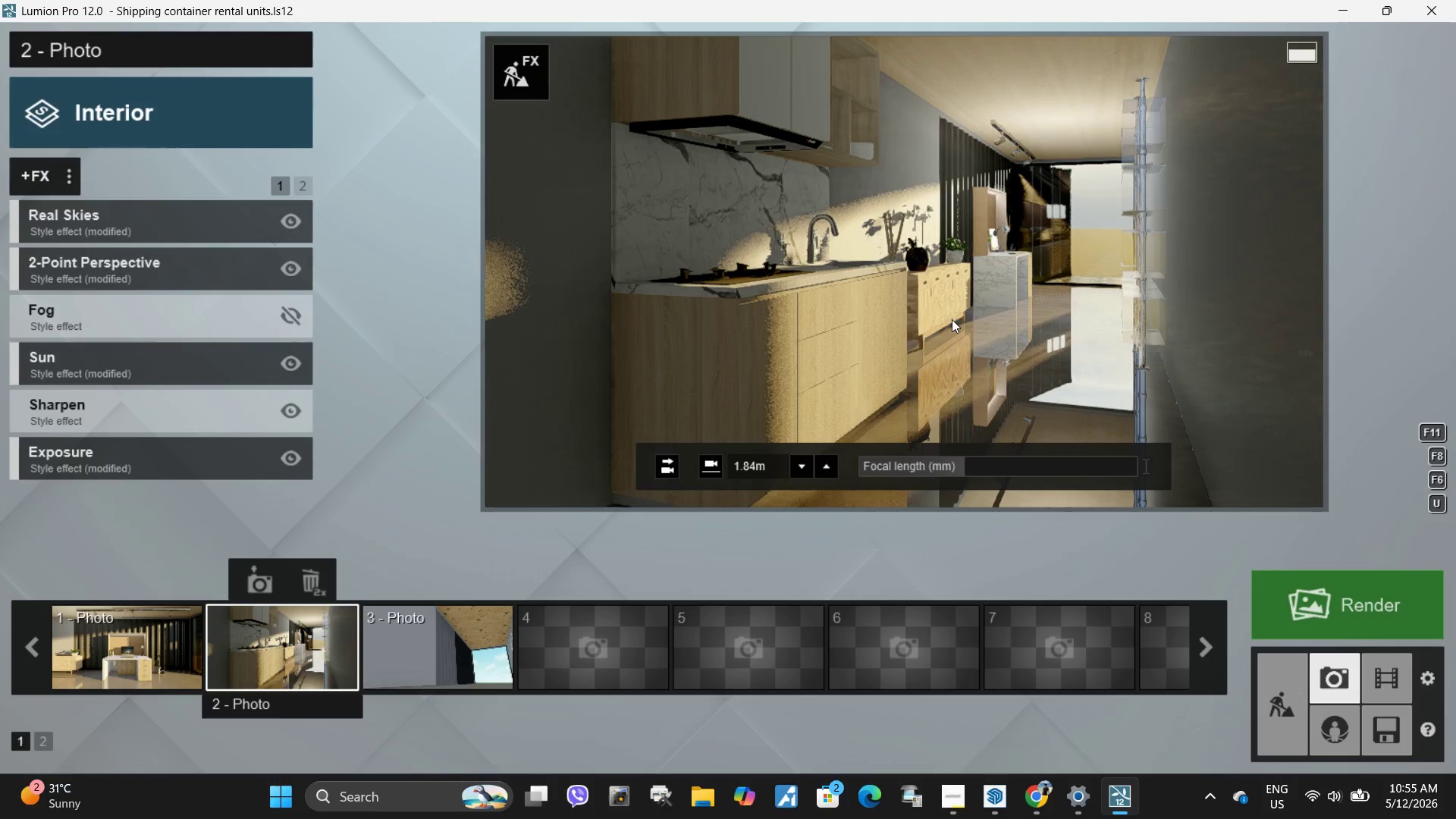 
double_click([952, 319])
 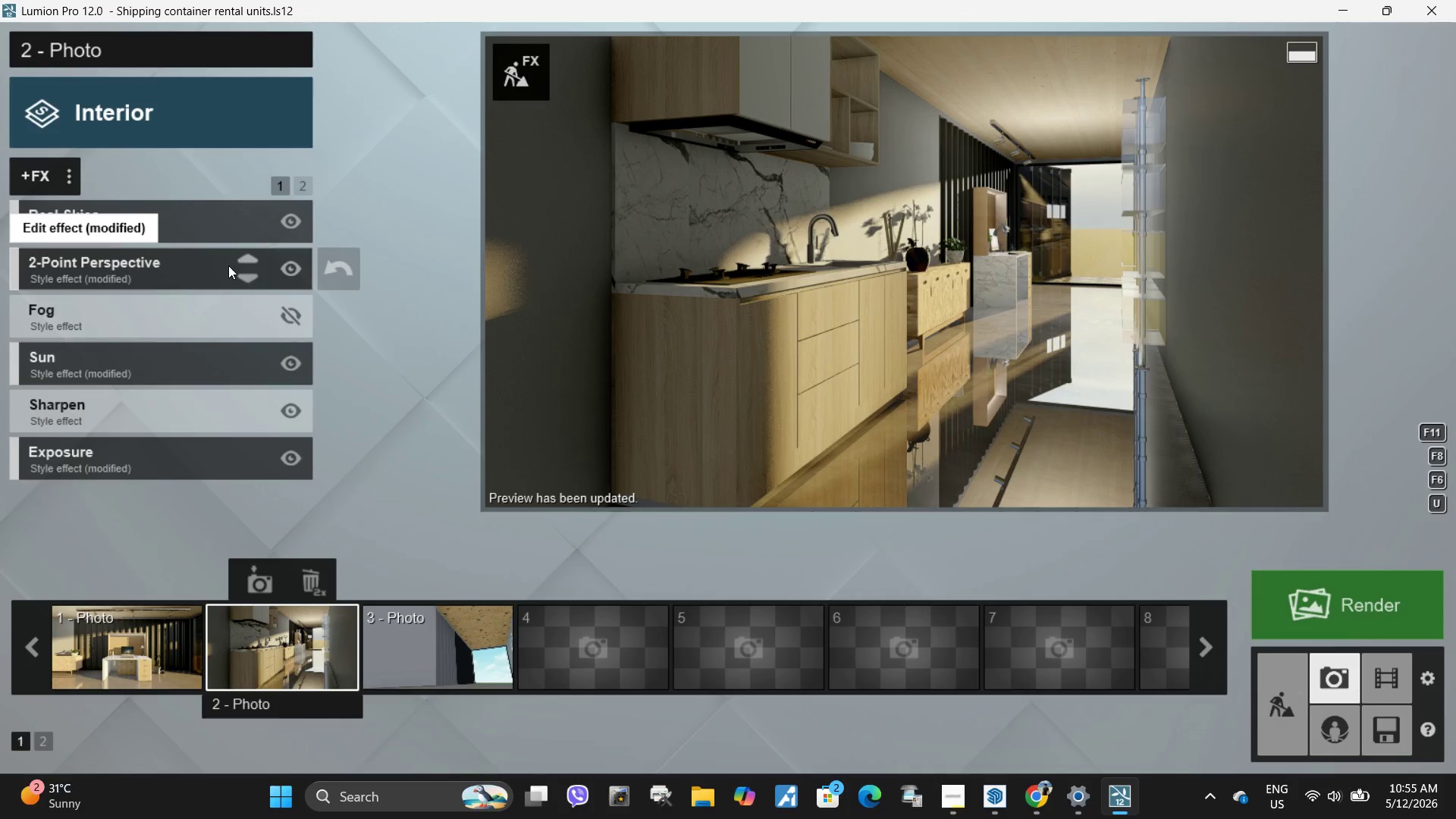 
left_click([441, 631])
 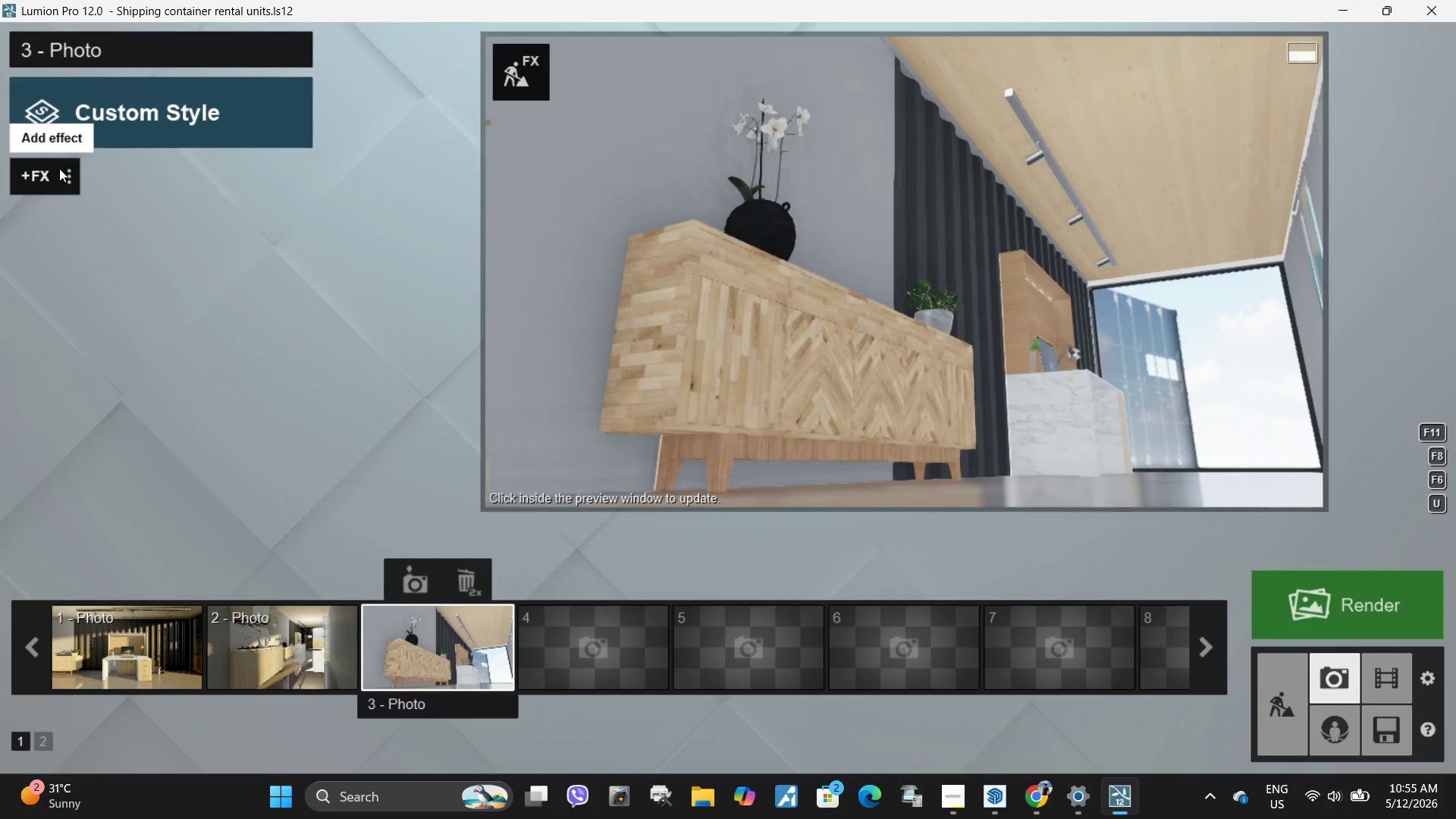 
left_click([69, 174])
 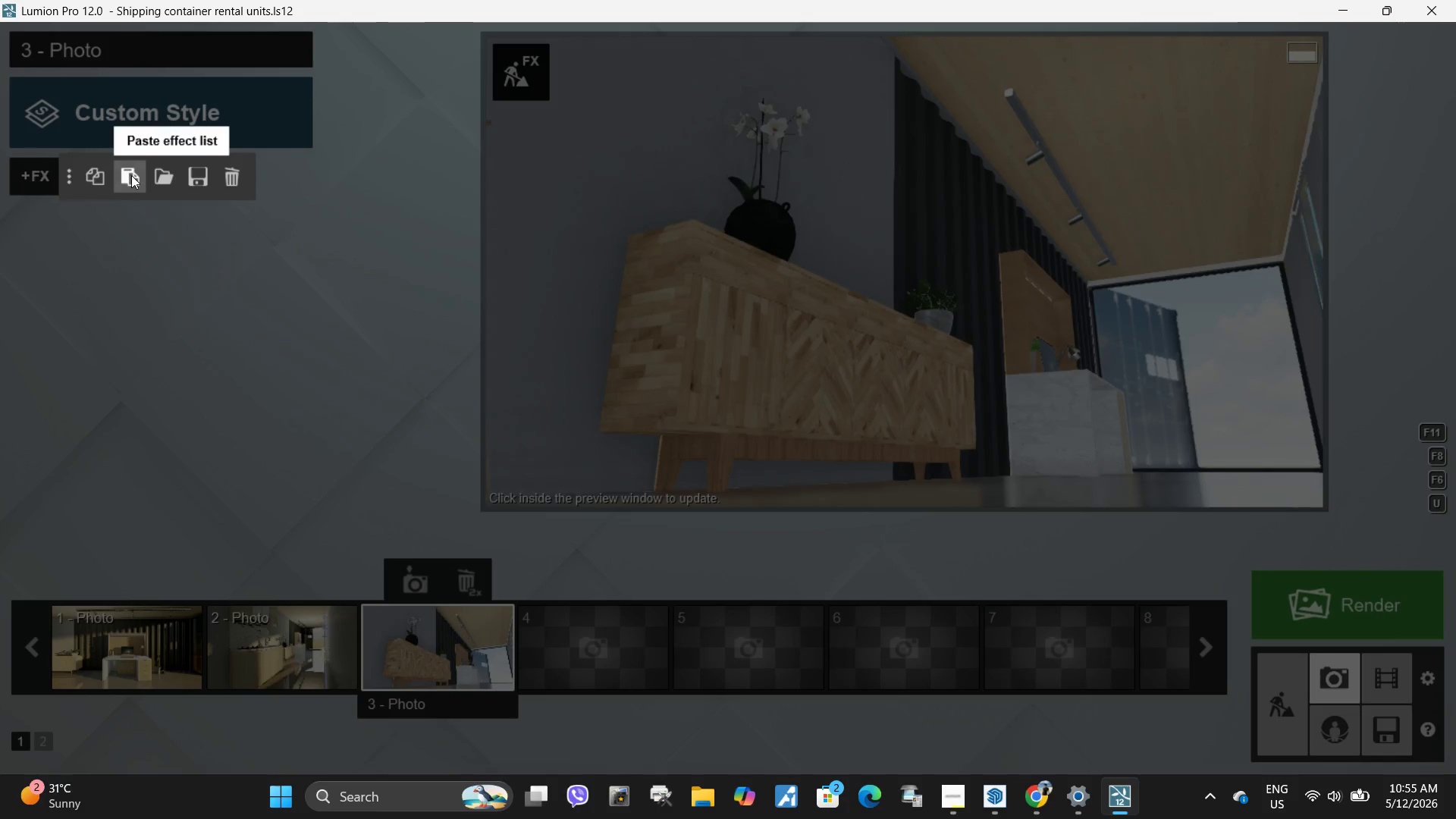 
left_click([131, 175])
 